 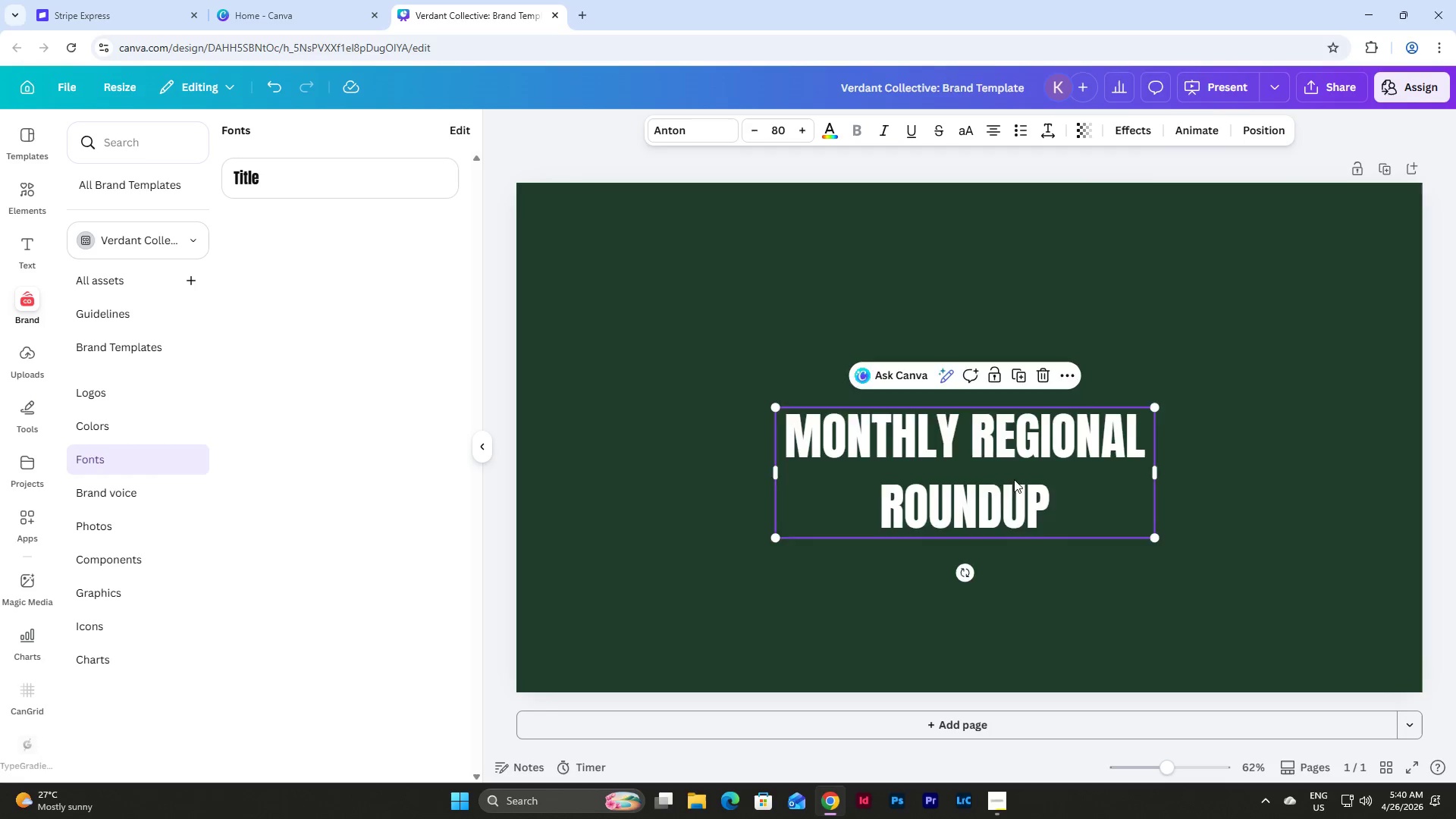 
left_click_drag(start_coordinate=[1014, 479], to_coordinate=[869, 444])
 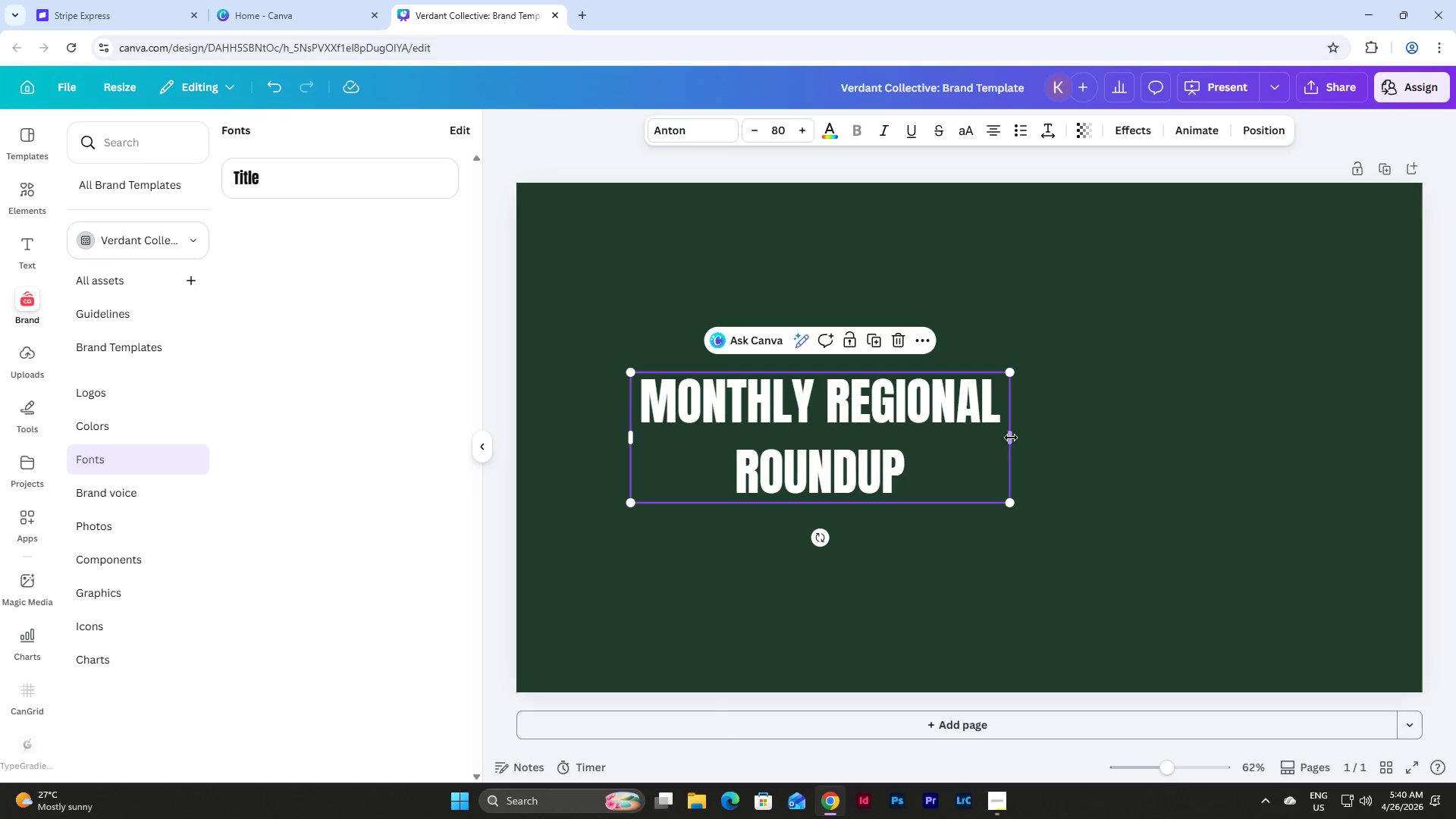 
left_click_drag(start_coordinate=[1012, 438], to_coordinate=[1197, 474])
 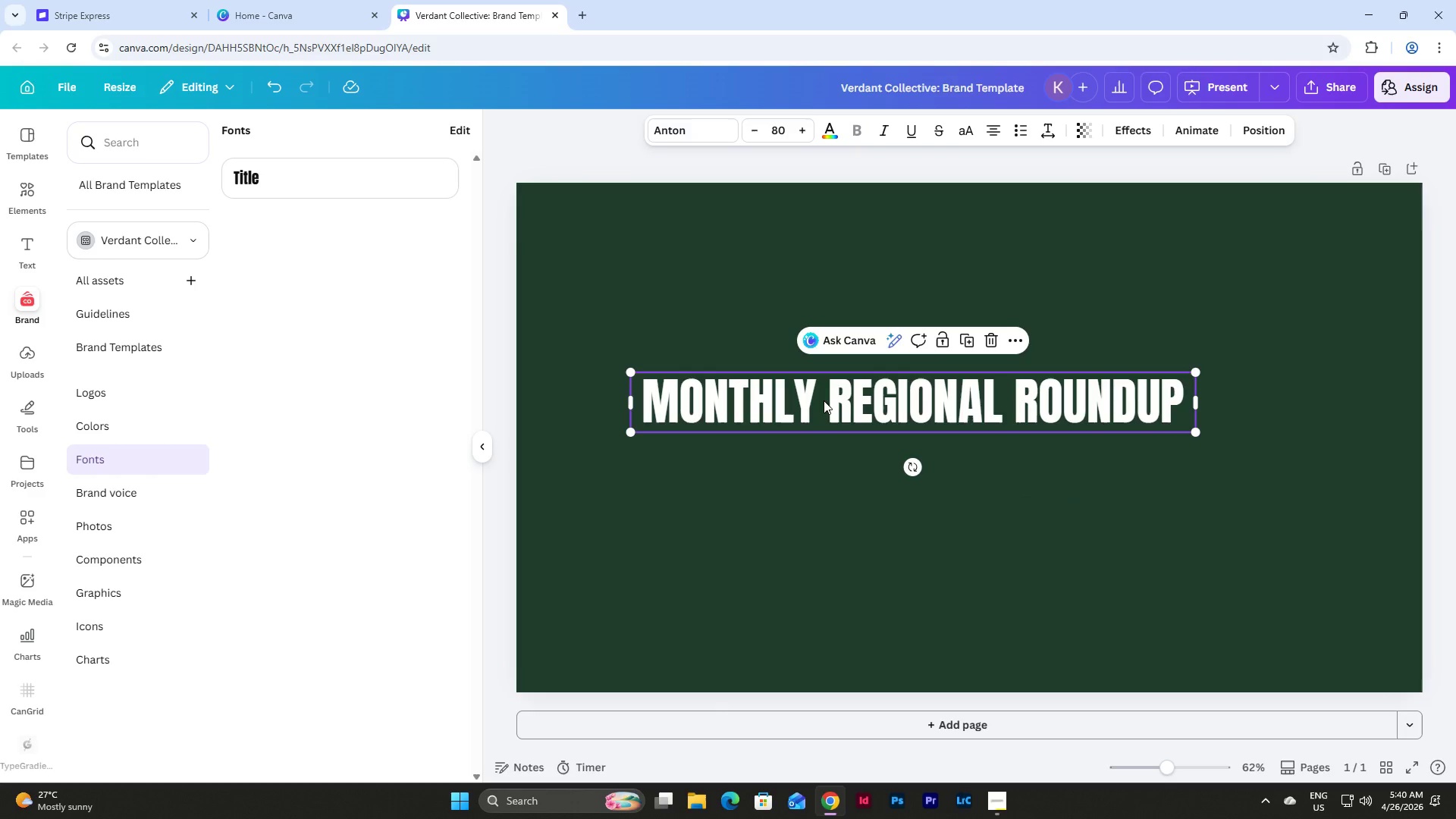 
left_click([824, 400])
 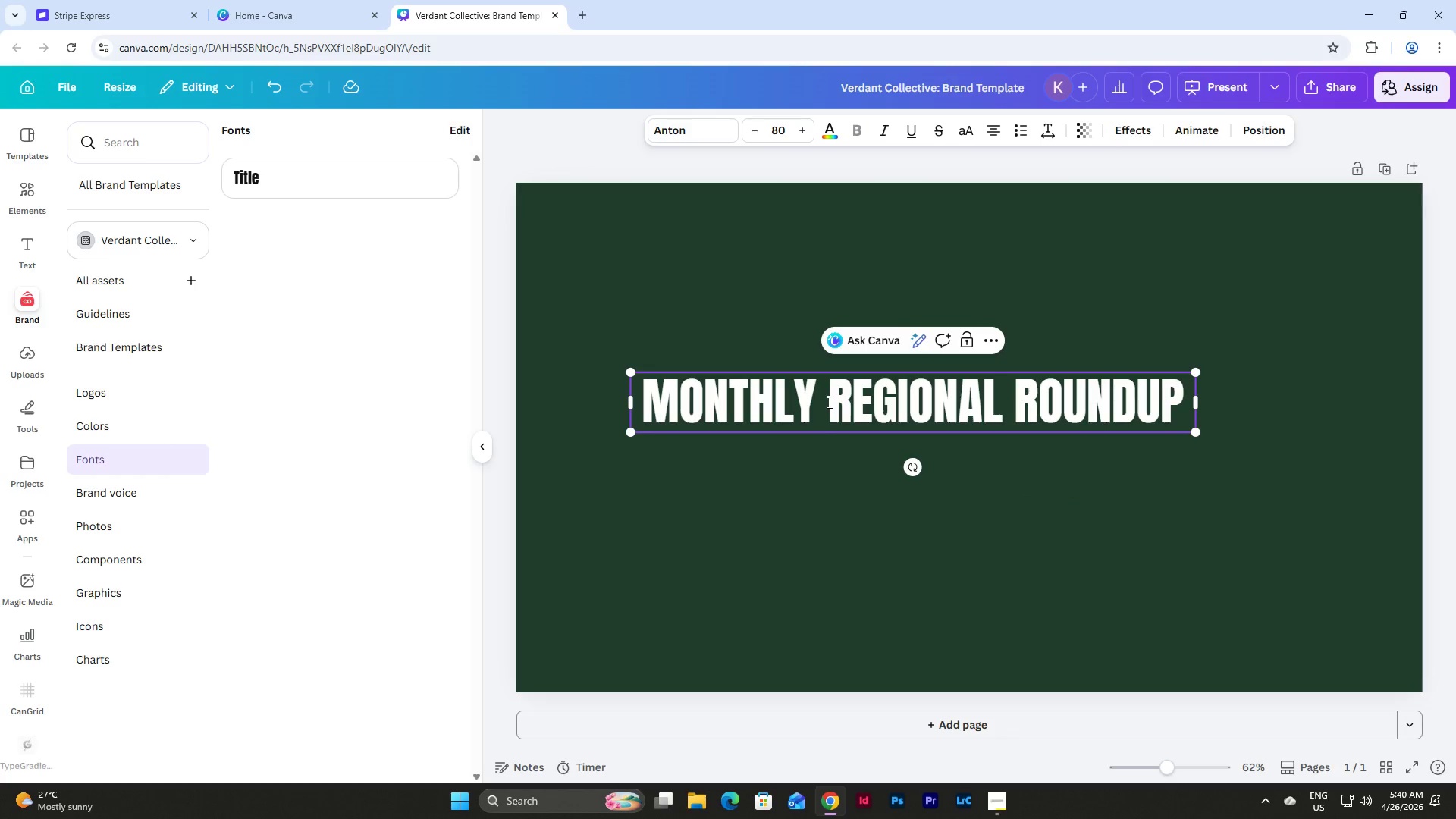 
key(Backspace)
 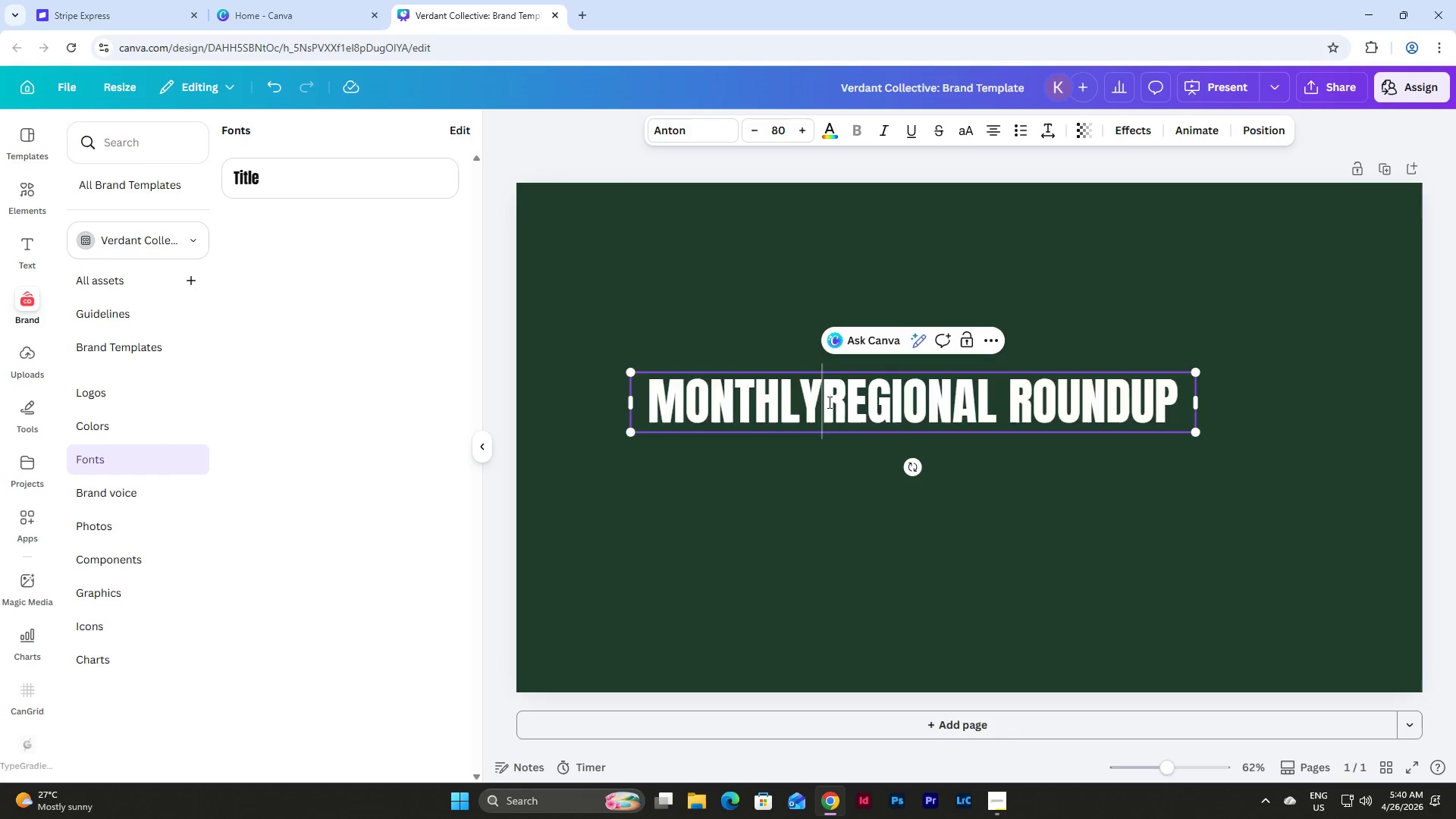 
key(Enter)
 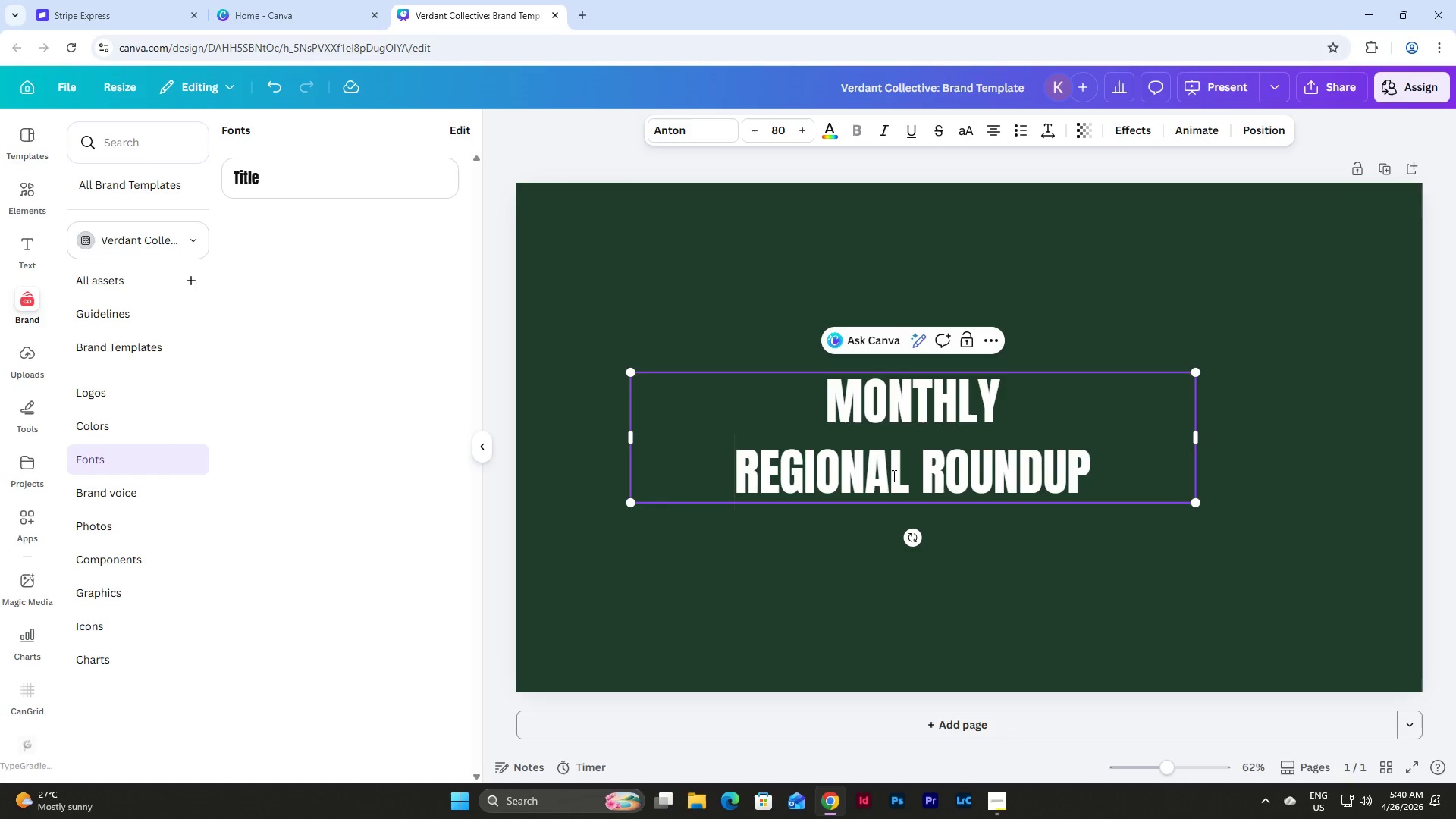 
left_click([930, 464])
 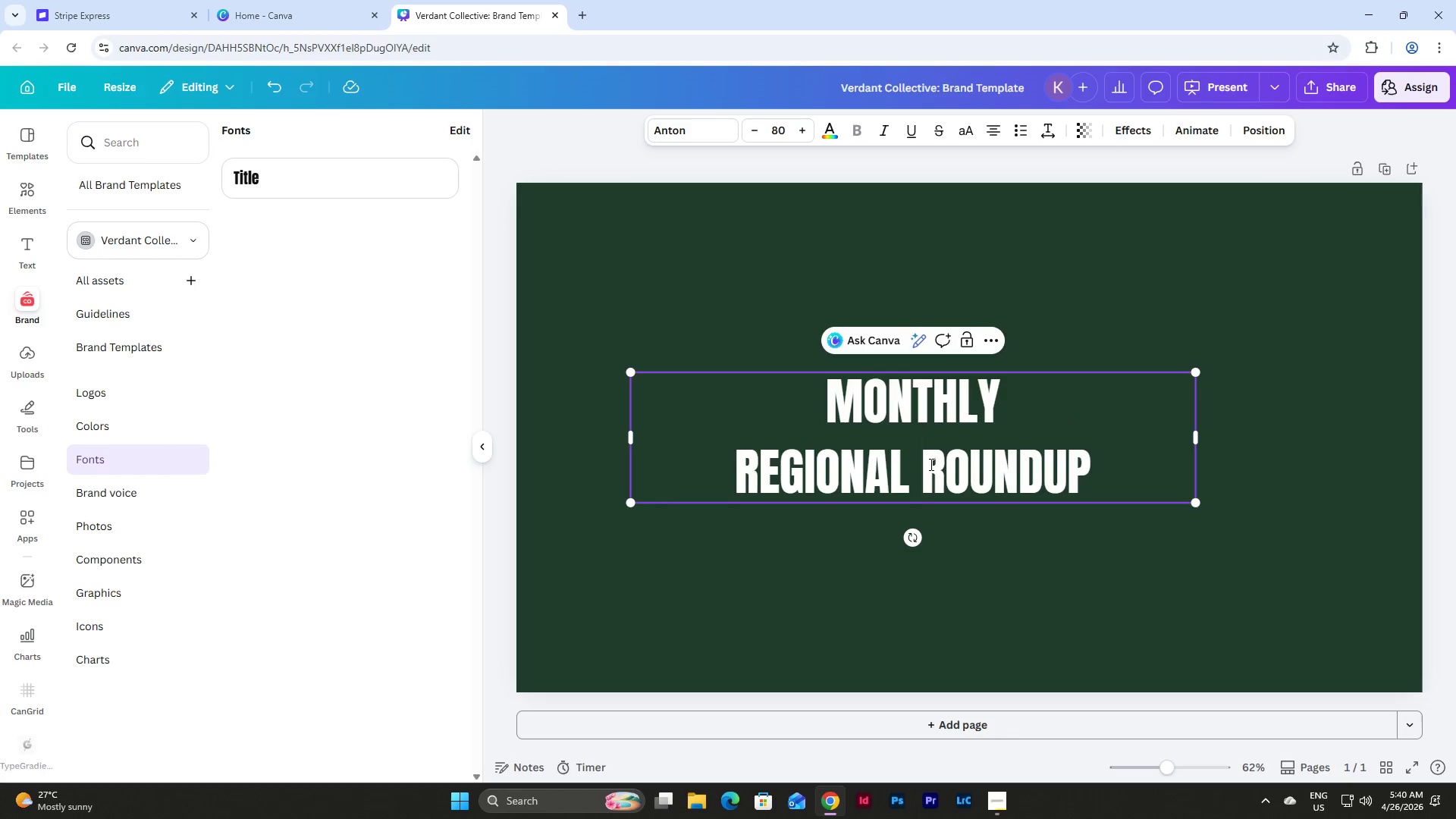 
key(Backspace)
 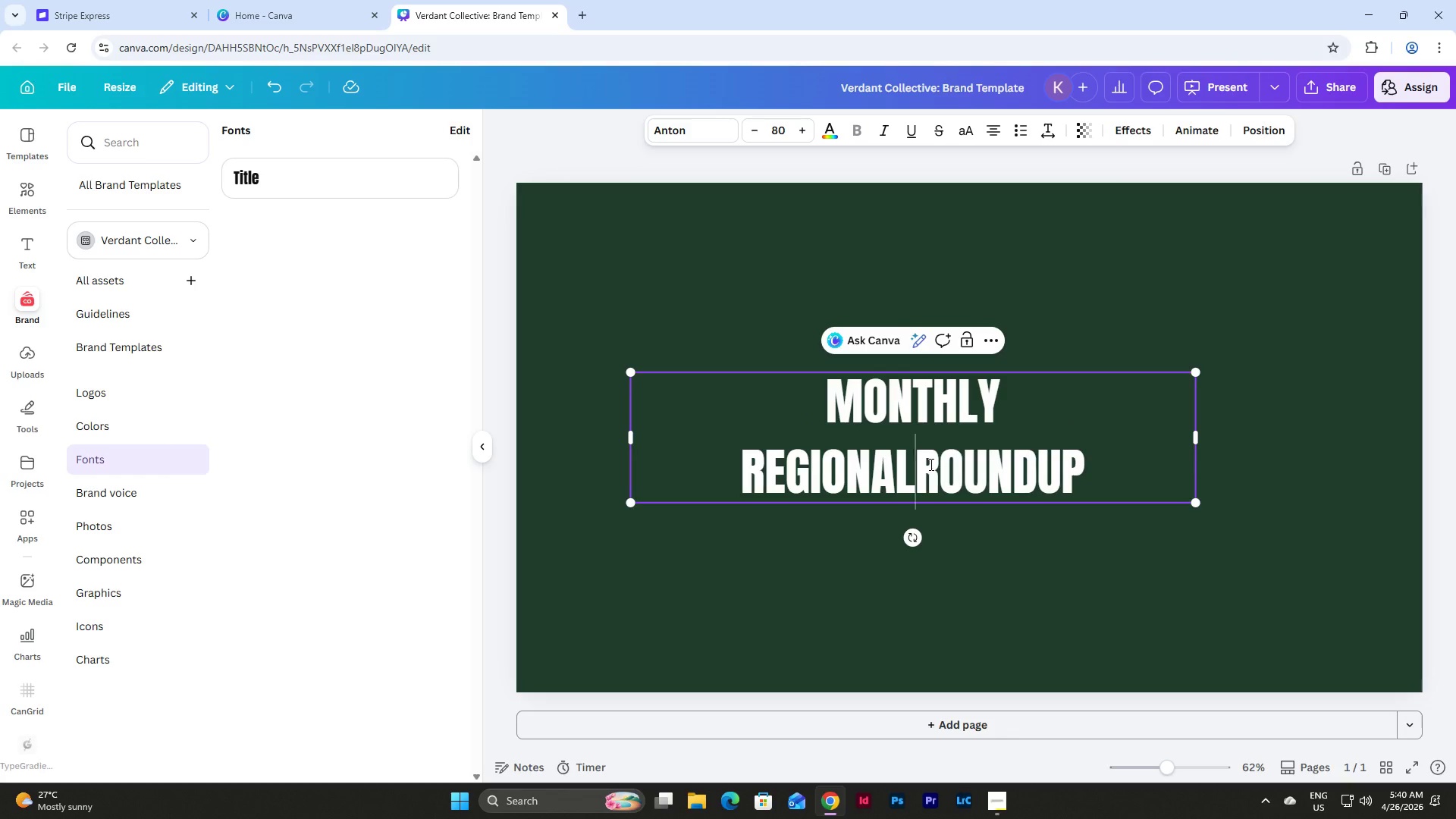 
key(Enter)
 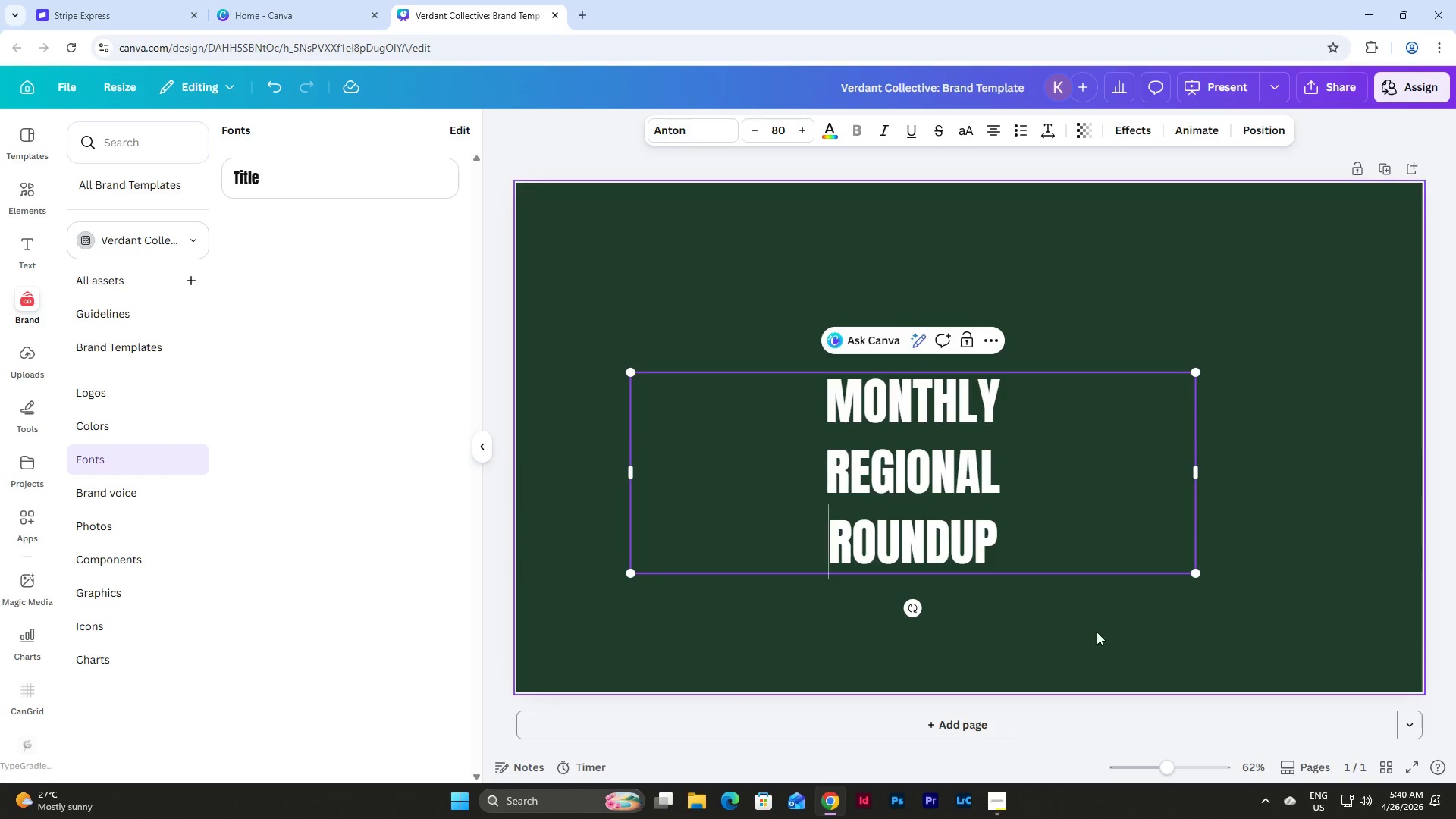 
double_click([933, 447])
 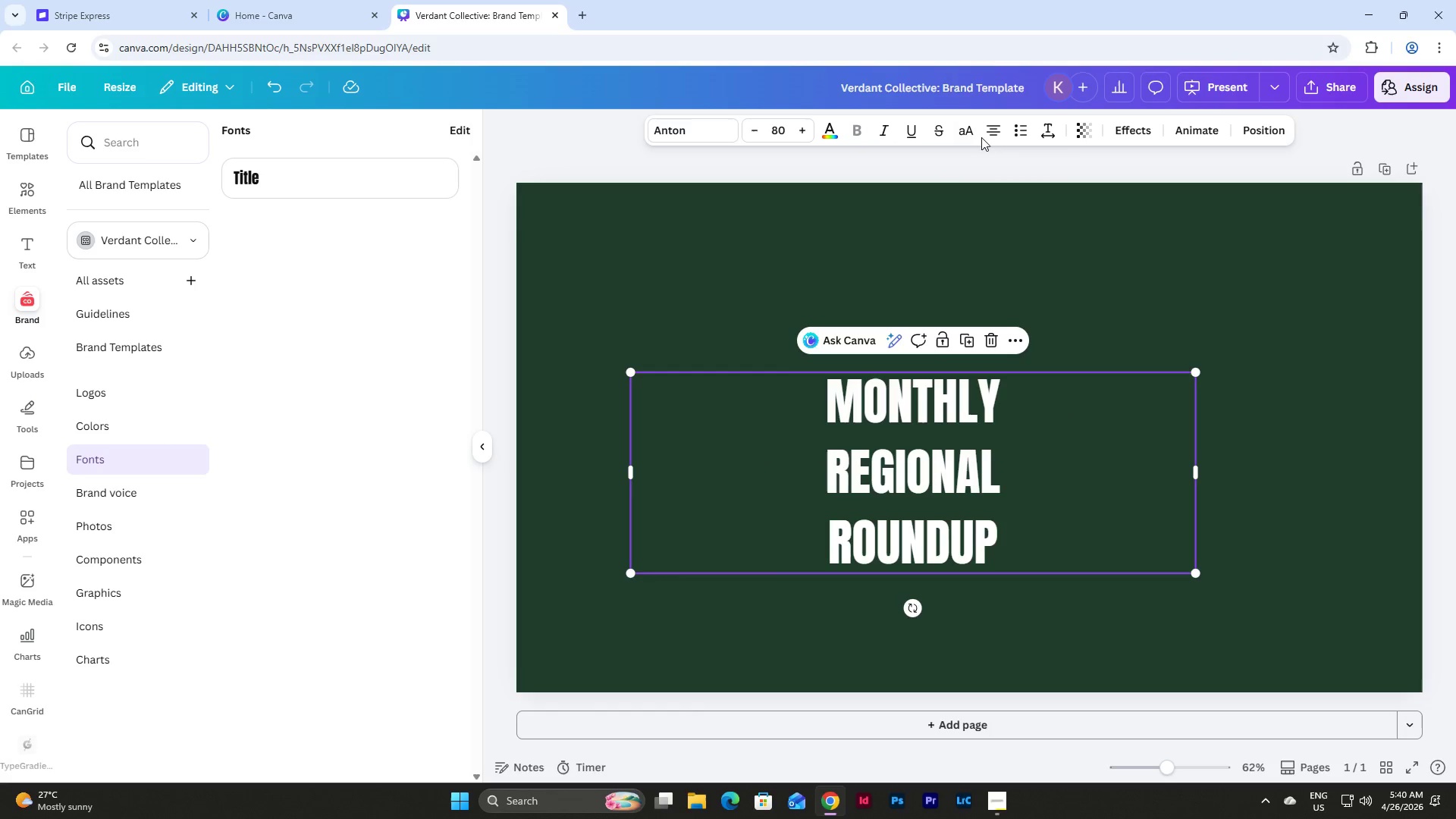 
left_click([997, 121])
 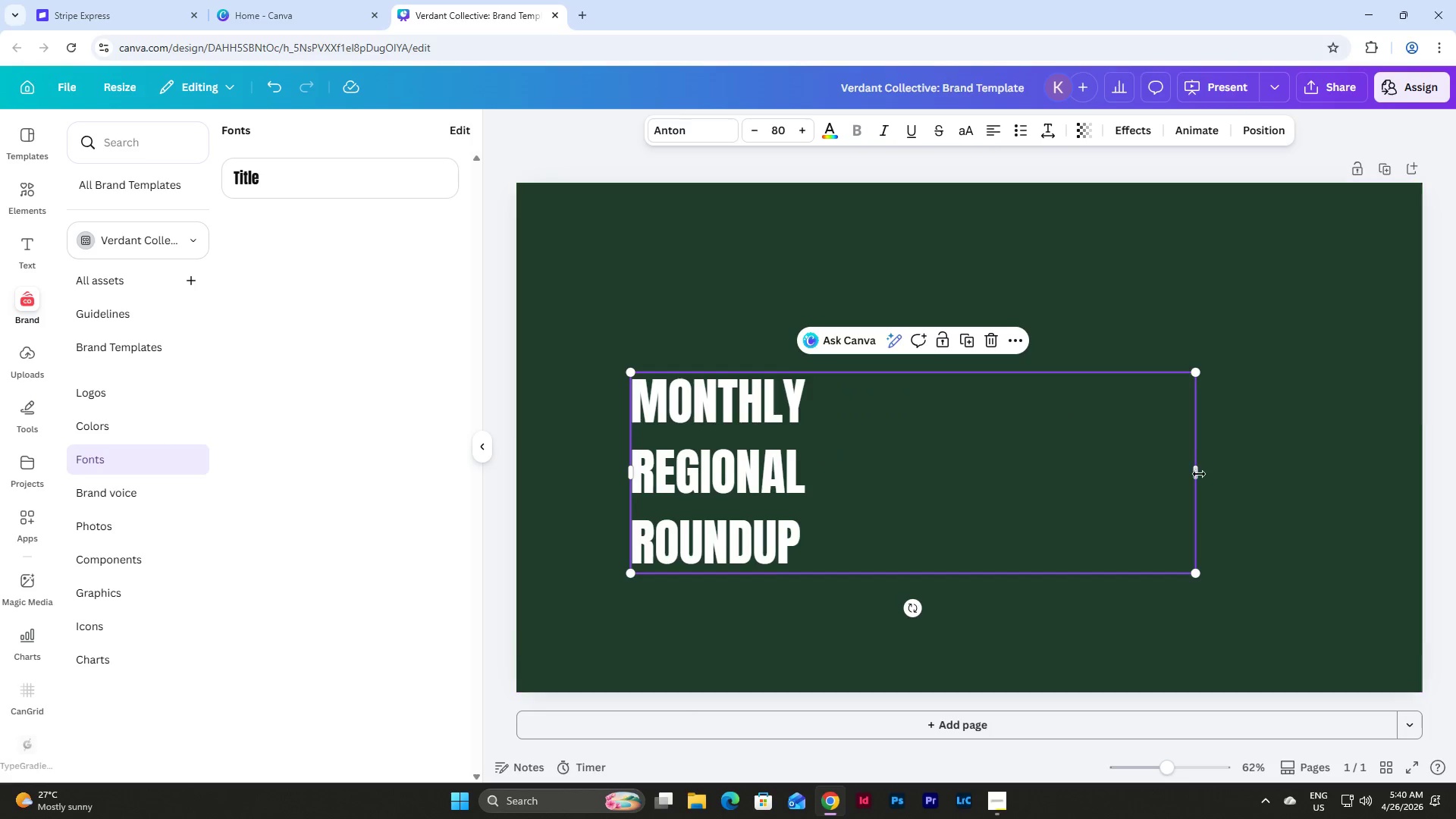 
left_click_drag(start_coordinate=[1199, 475], to_coordinate=[869, 485])
 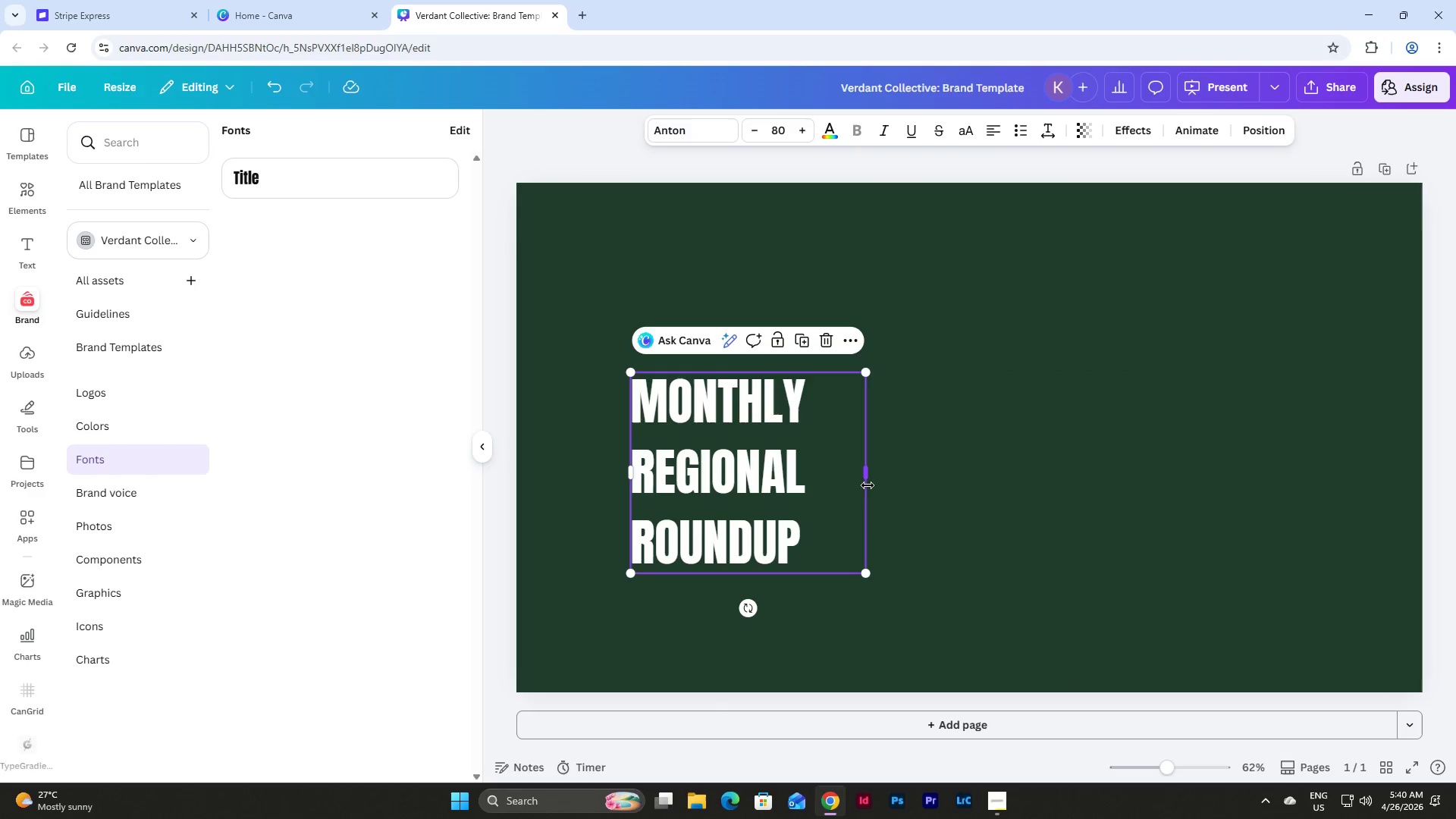 
left_click([867, 485])
 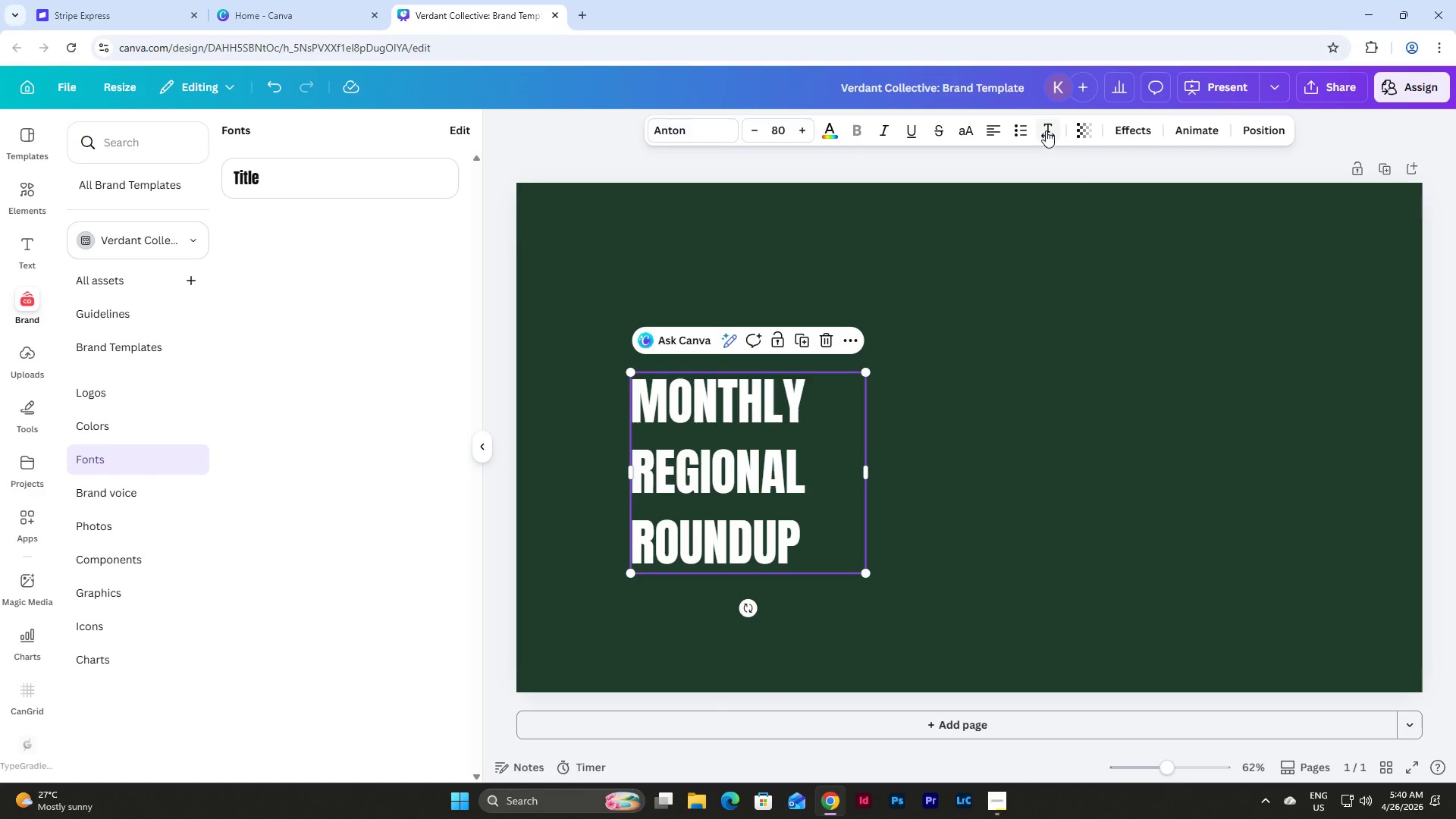 
left_click([1044, 130])
 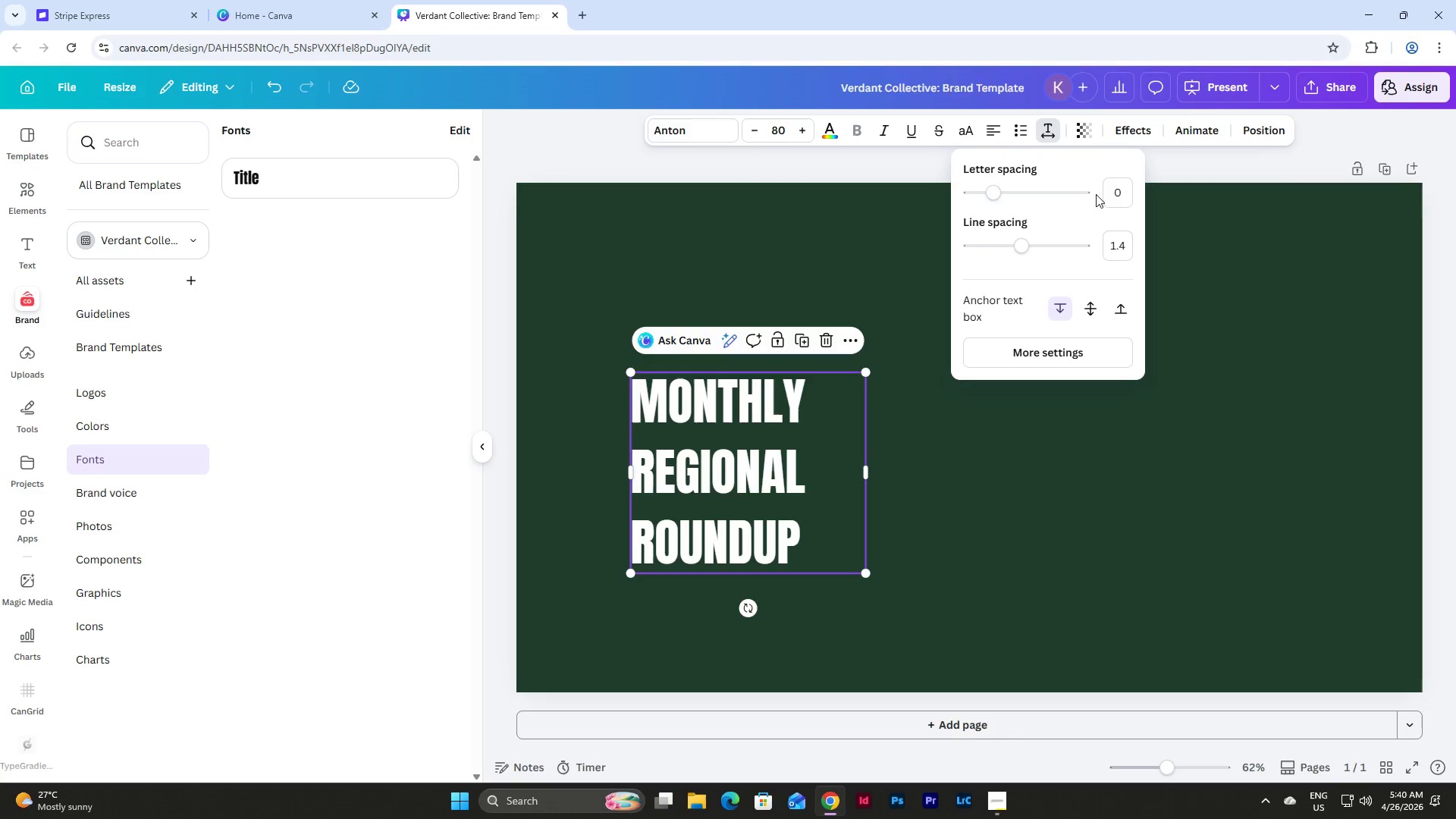 
left_click([1112, 194])
 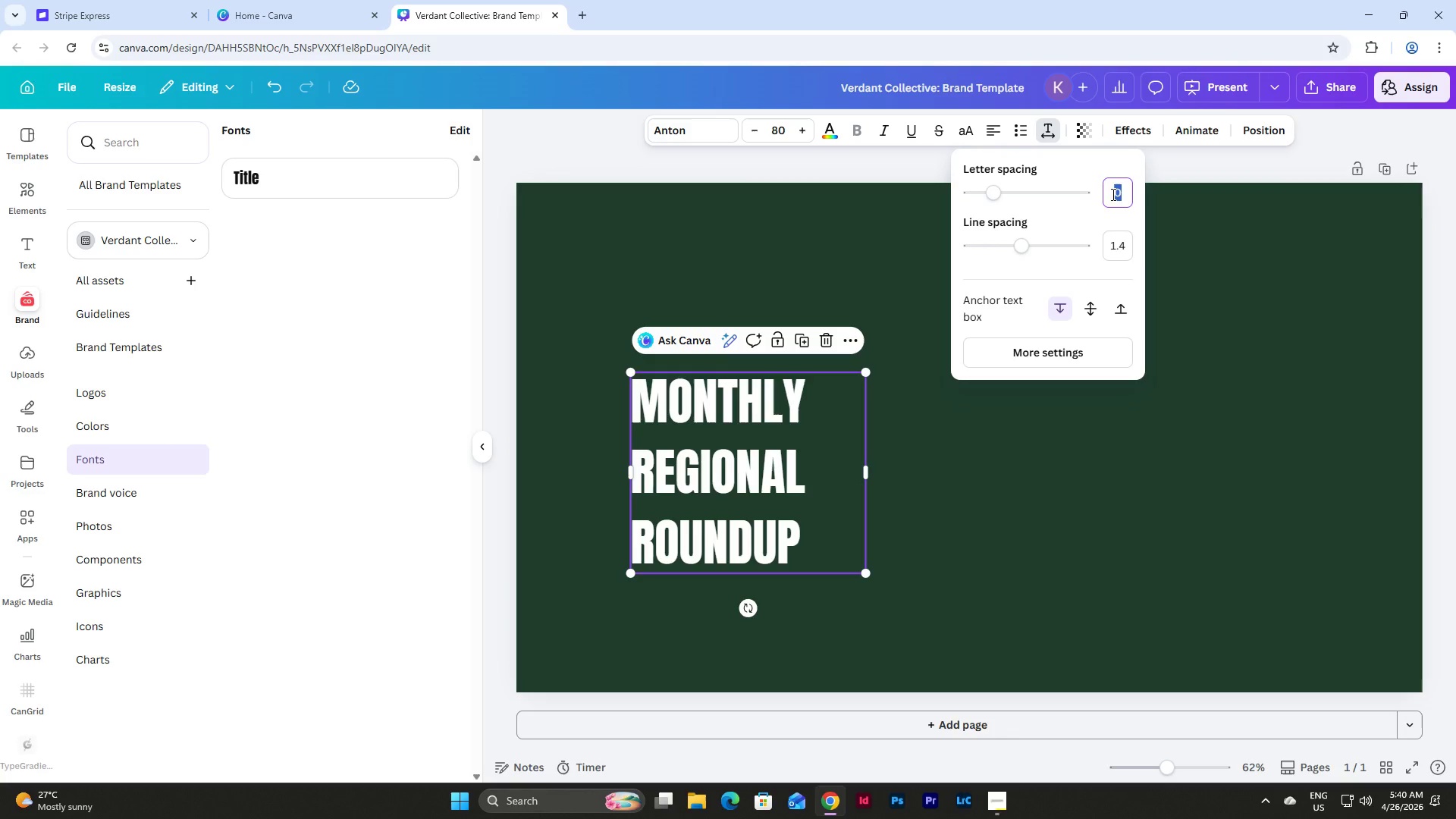 
key(Numpad1)
 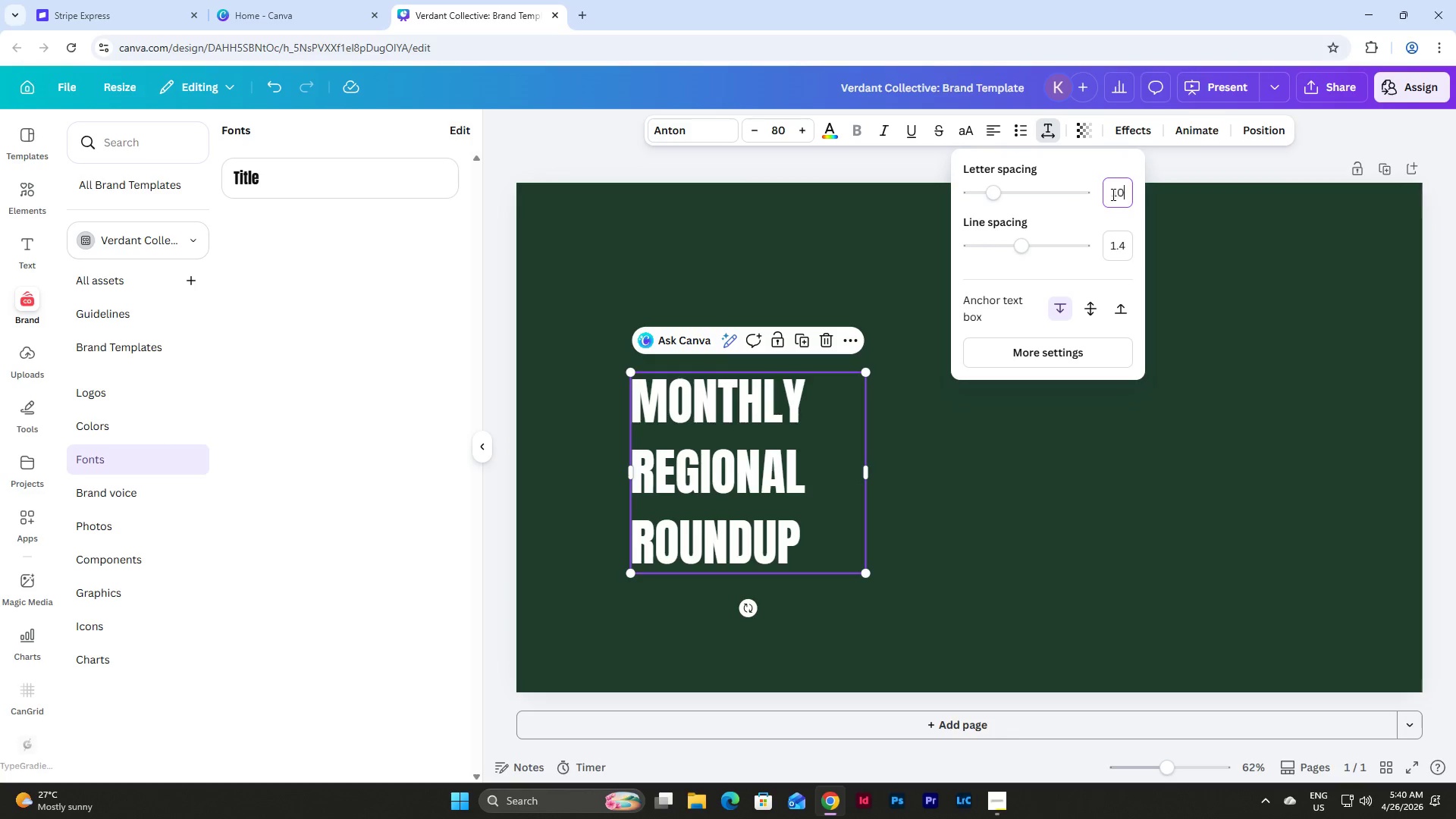 
key(Numpad0)
 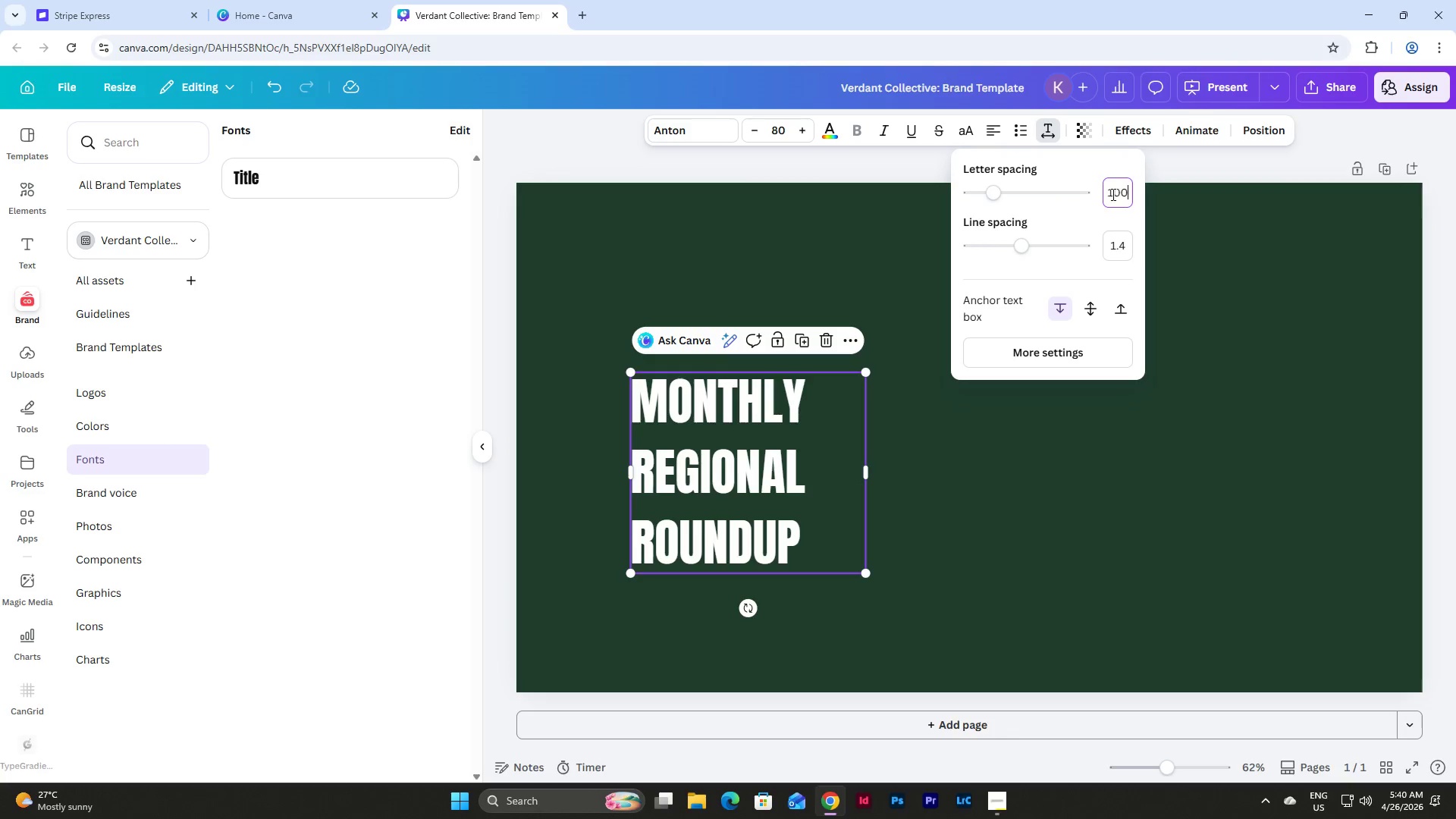 
key(Numpad0)
 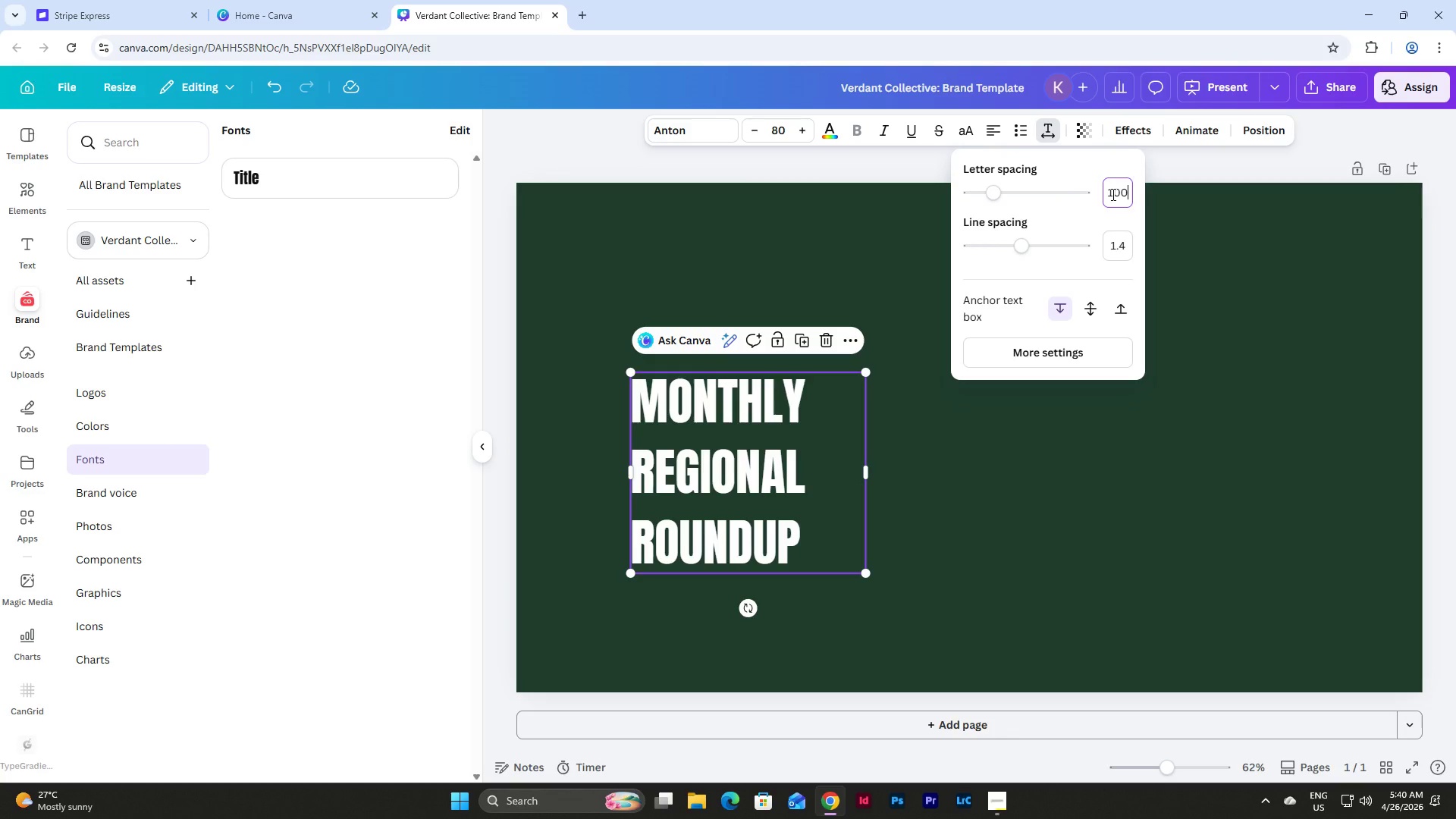 
key(NumpadEnter)
 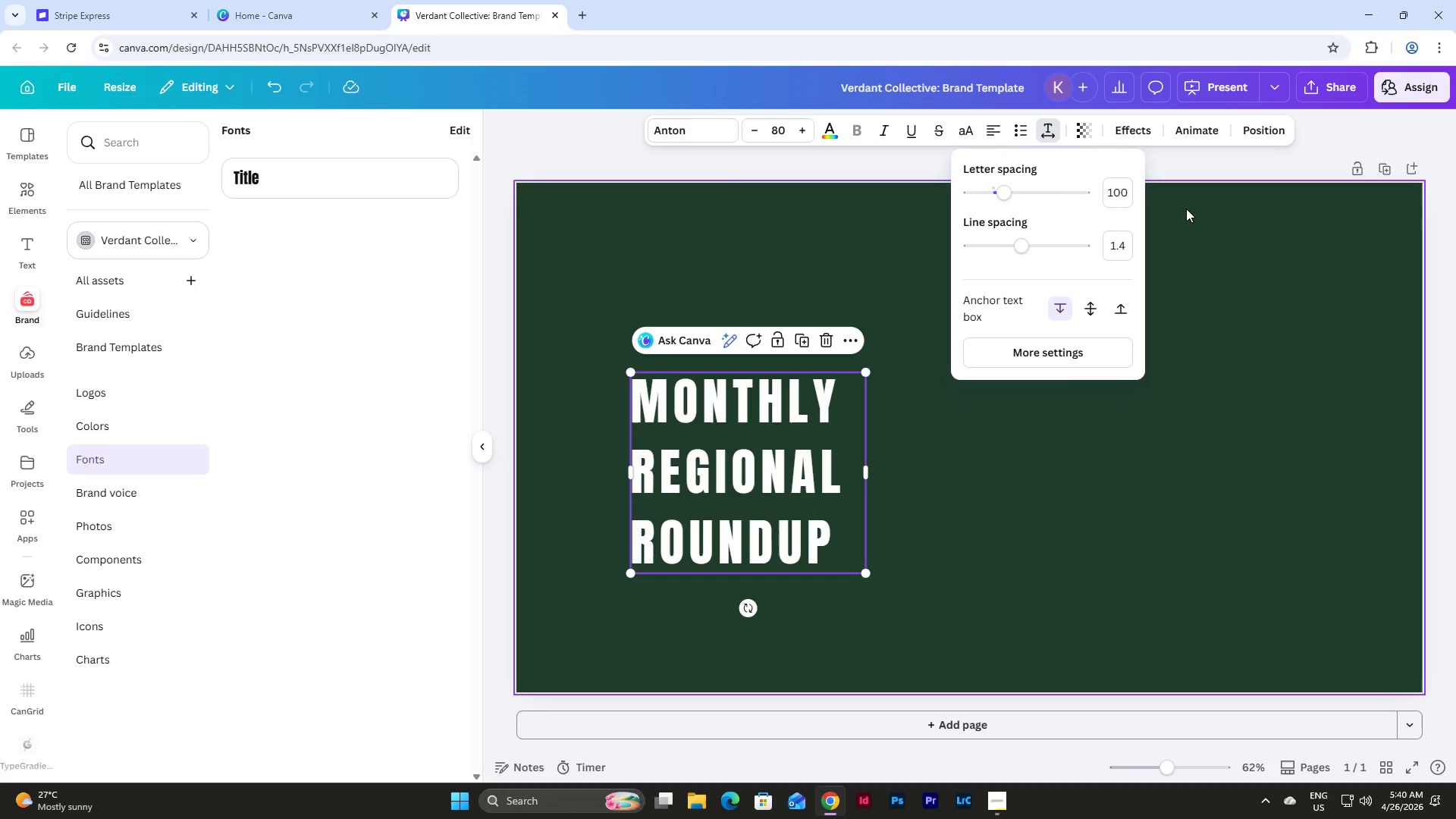 
left_click([1111, 184])
 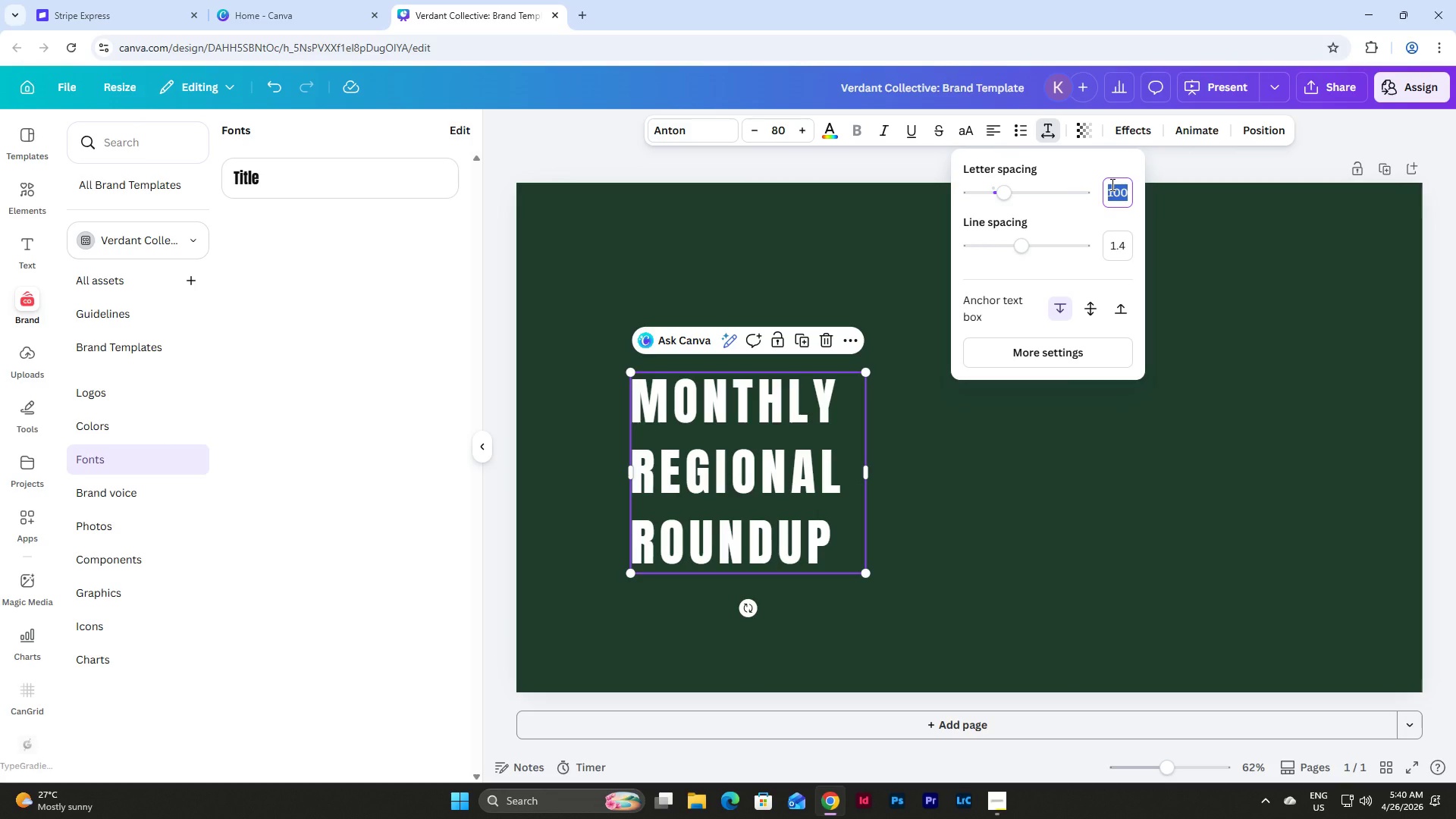 
key(Numpad5)
 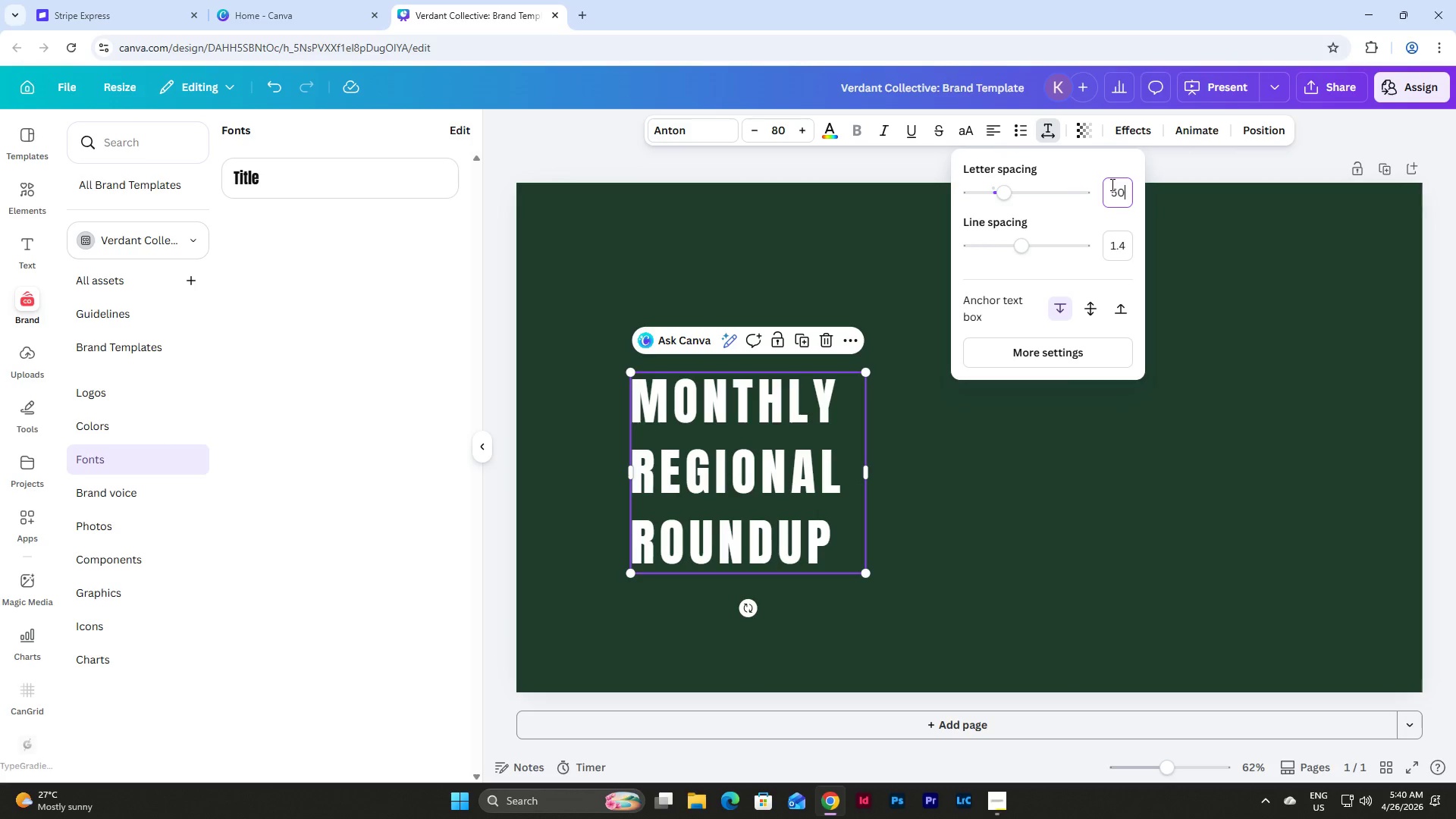 
key(Numpad0)
 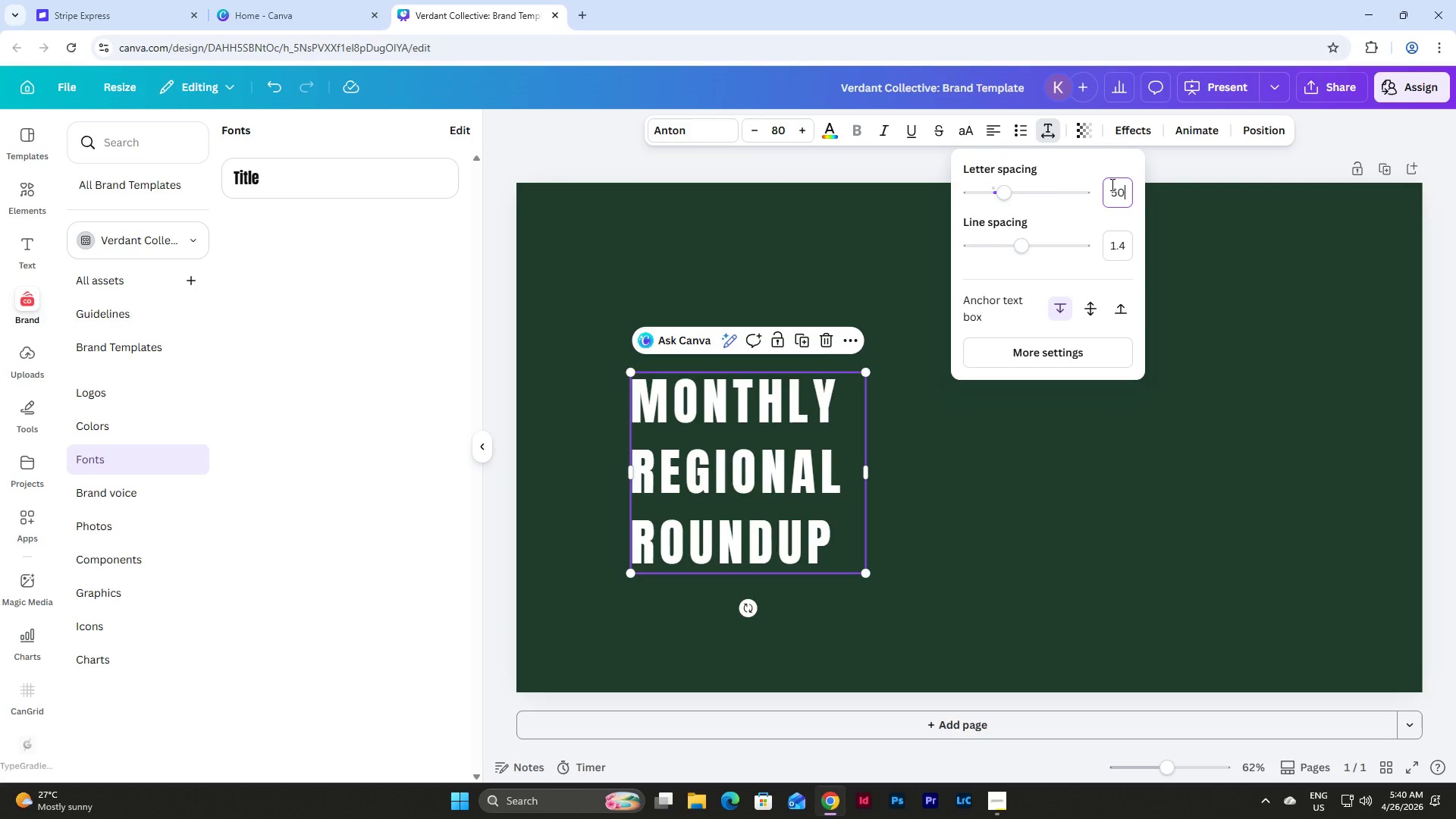 
key(NumpadEnter)
 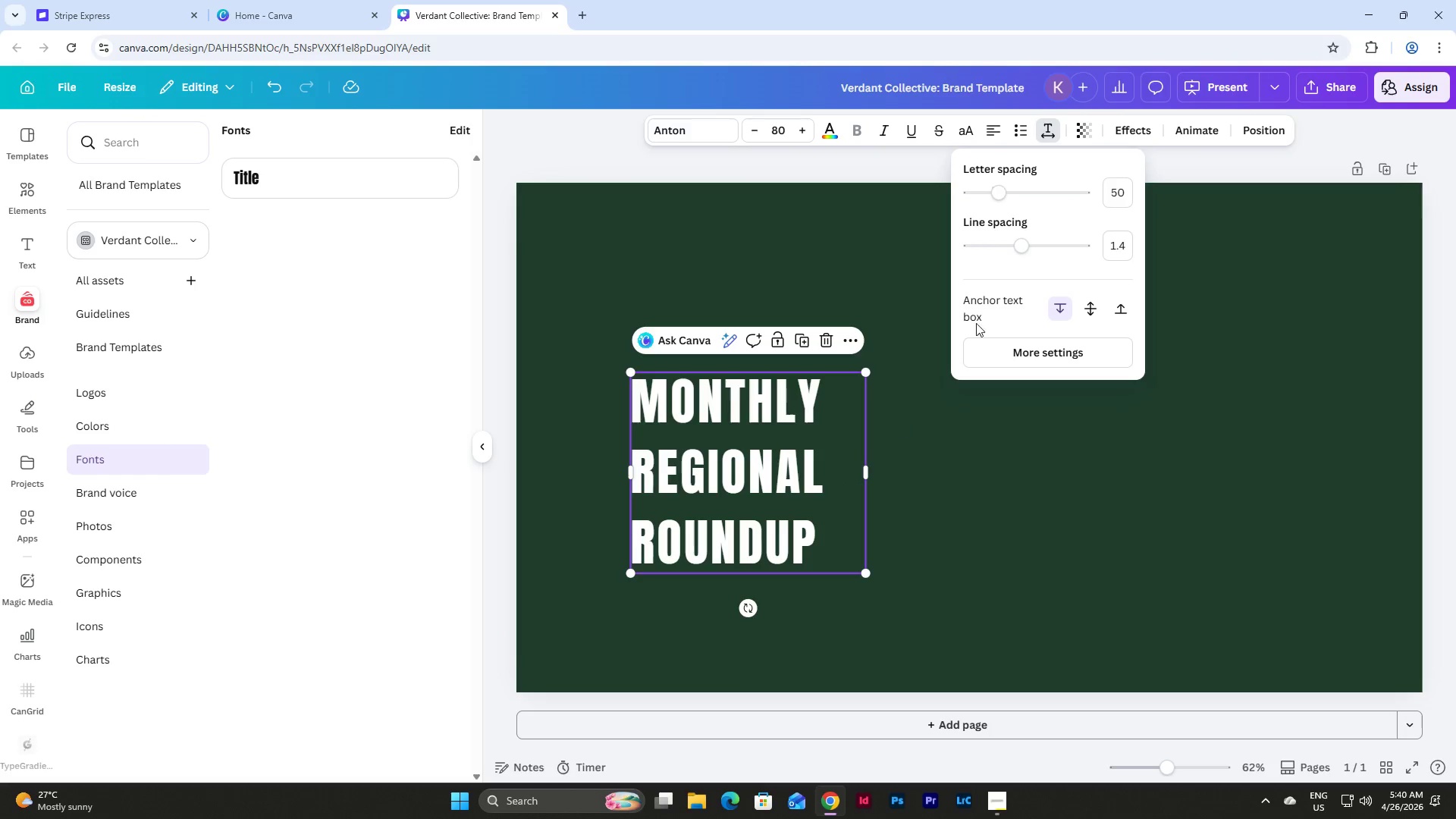 
left_click([1125, 244])
 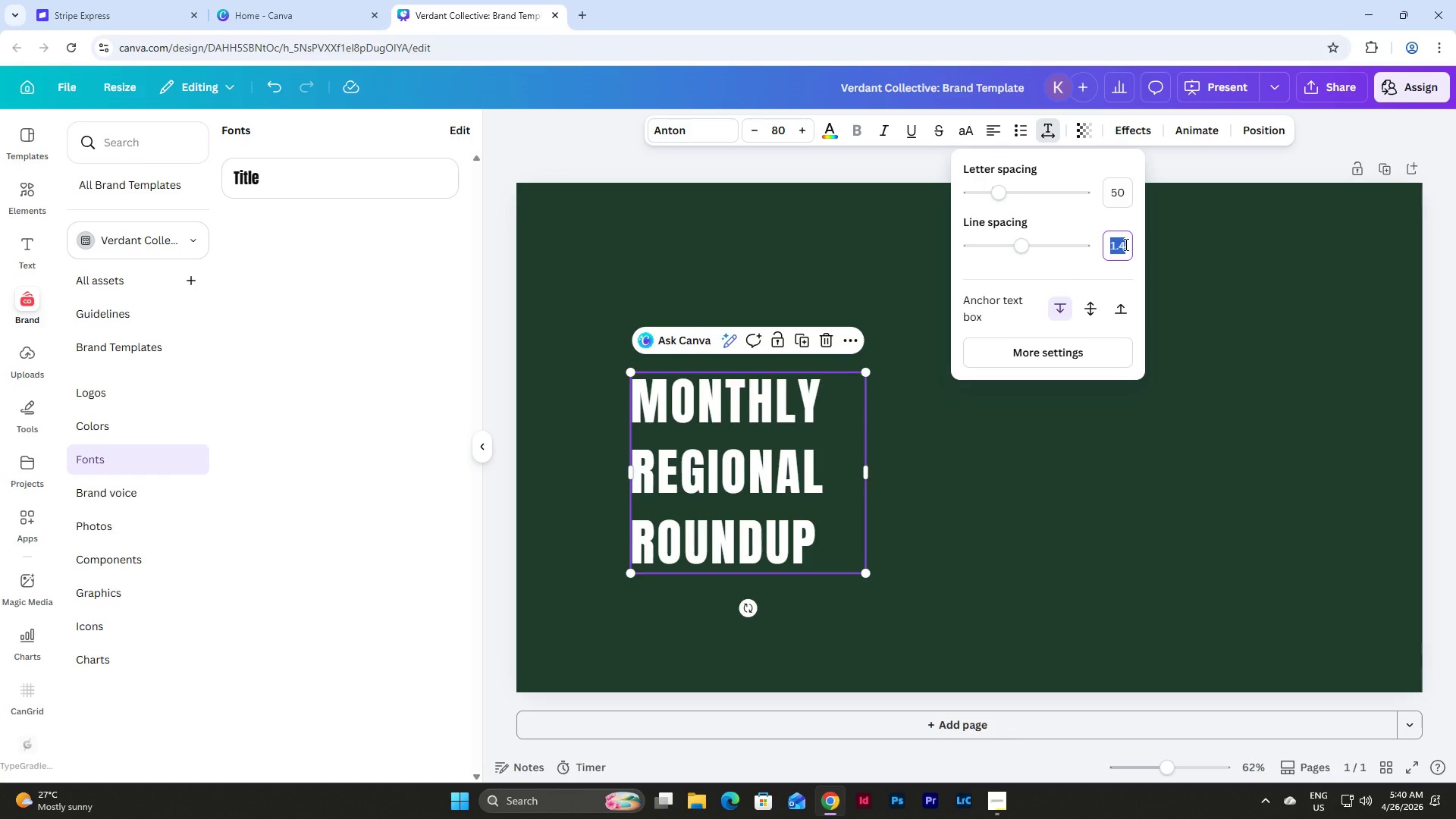 
key(Numpad1)
 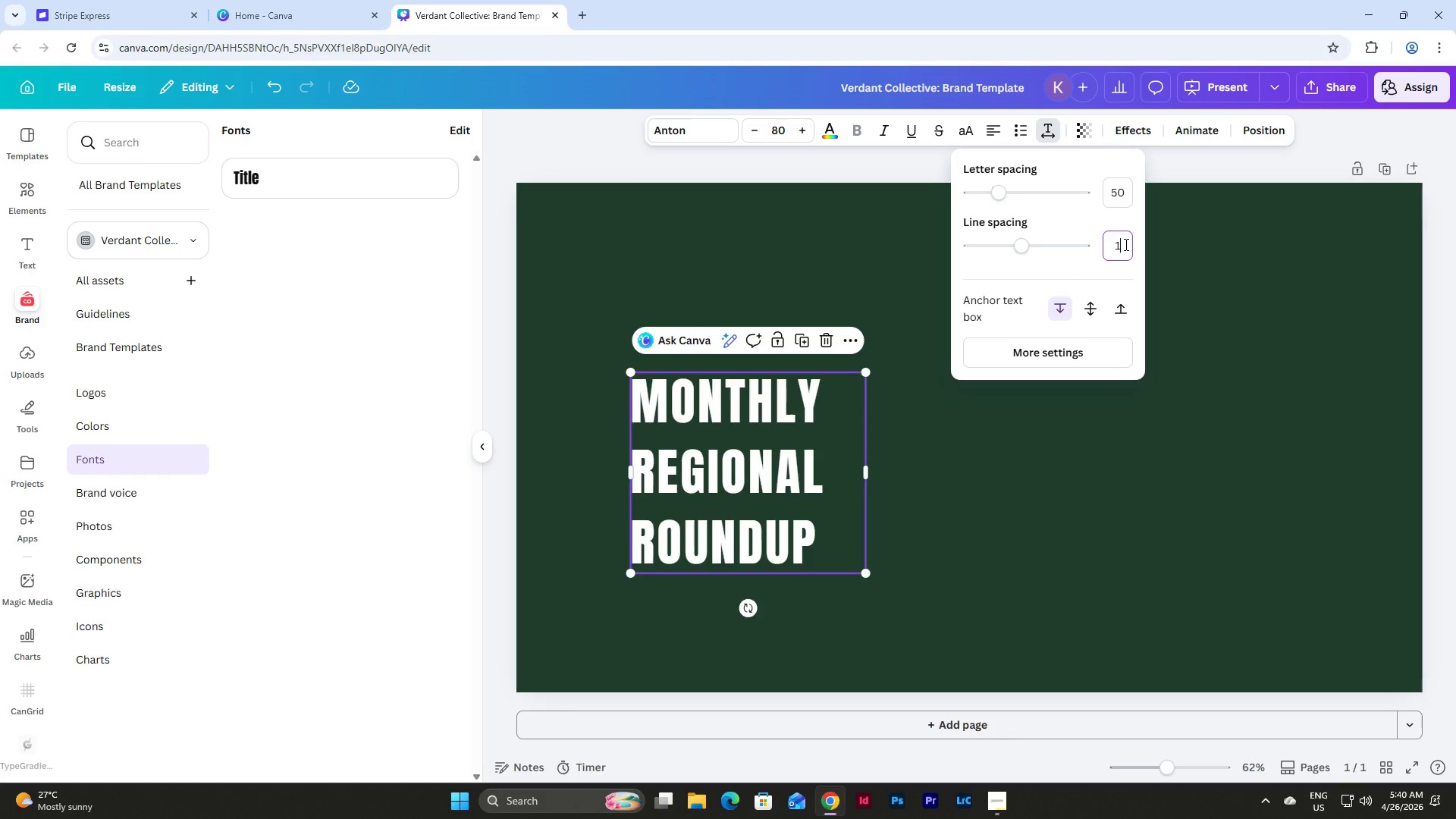 
key(NumpadEnter)
 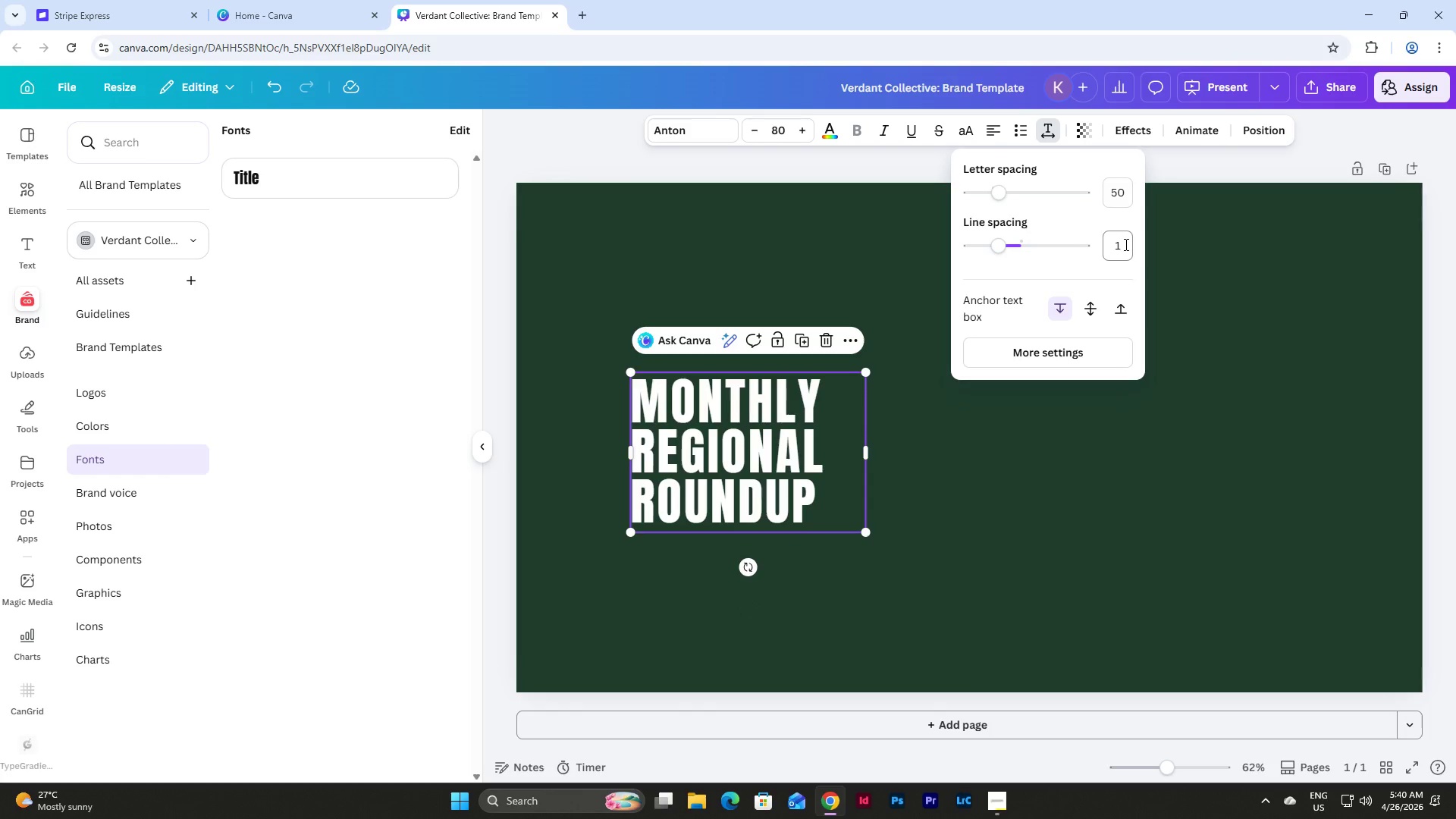 
left_click([1125, 244])
 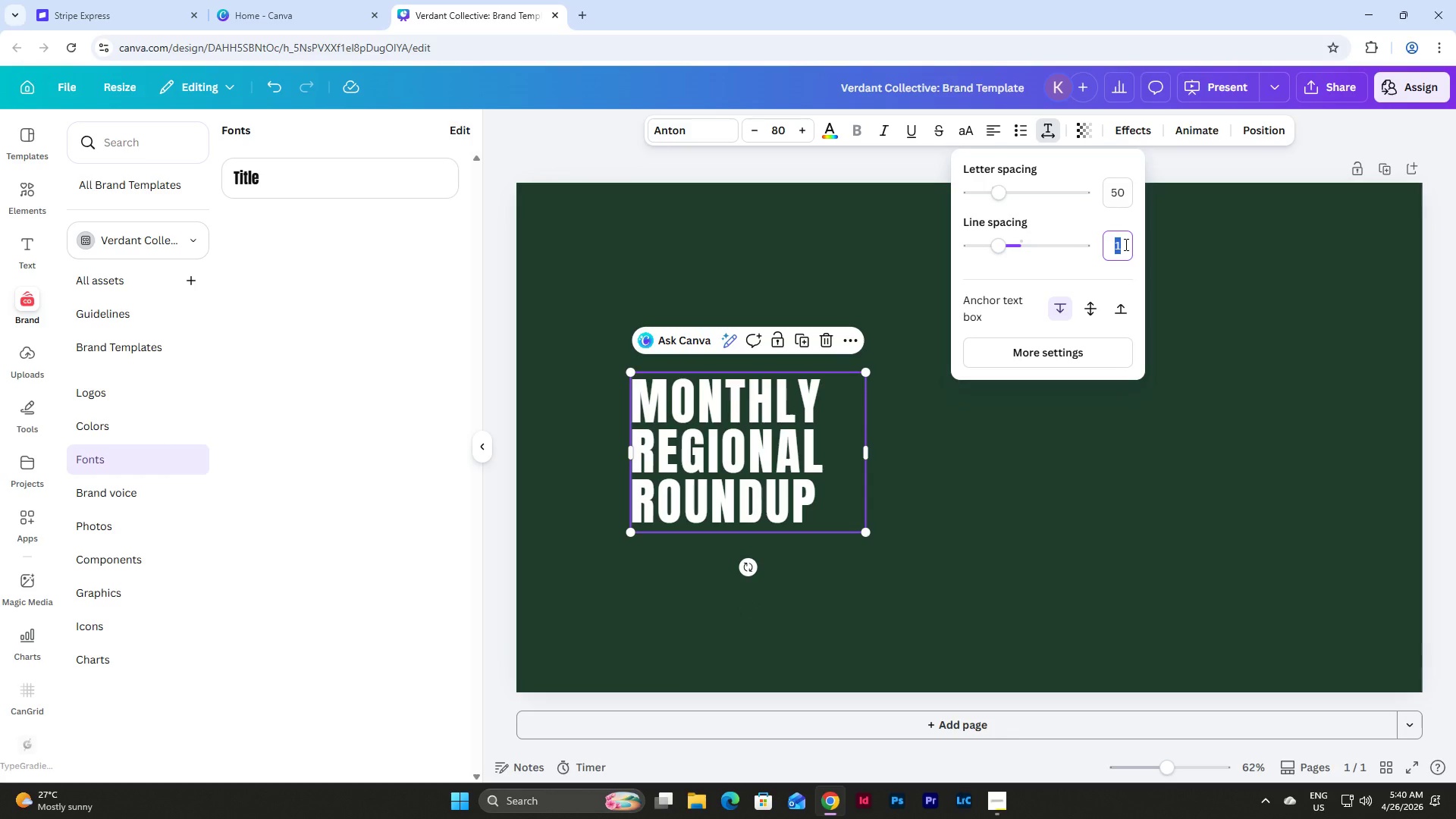 
key(Numpad1)
 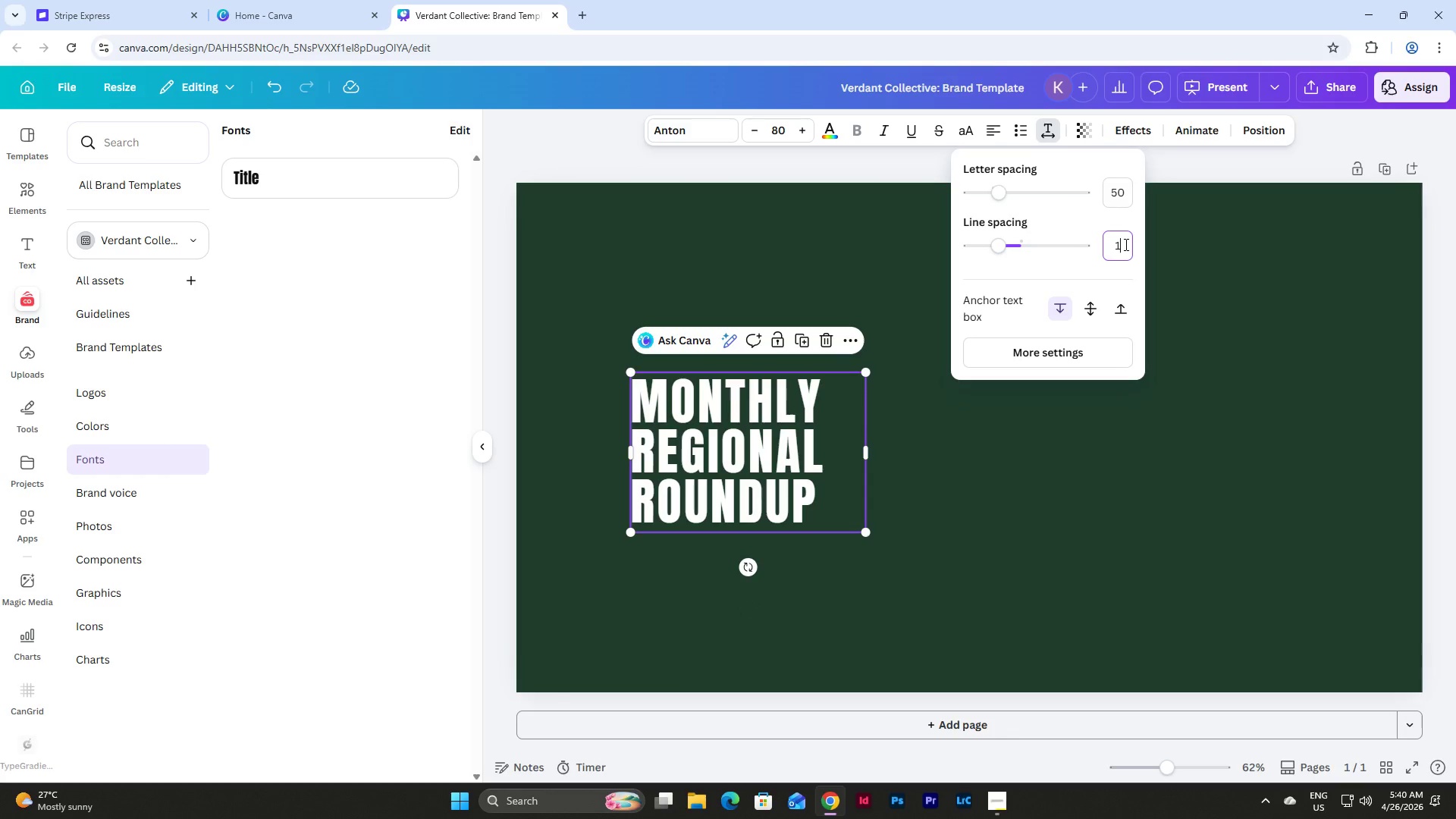 
key(NumpadDecimal)
 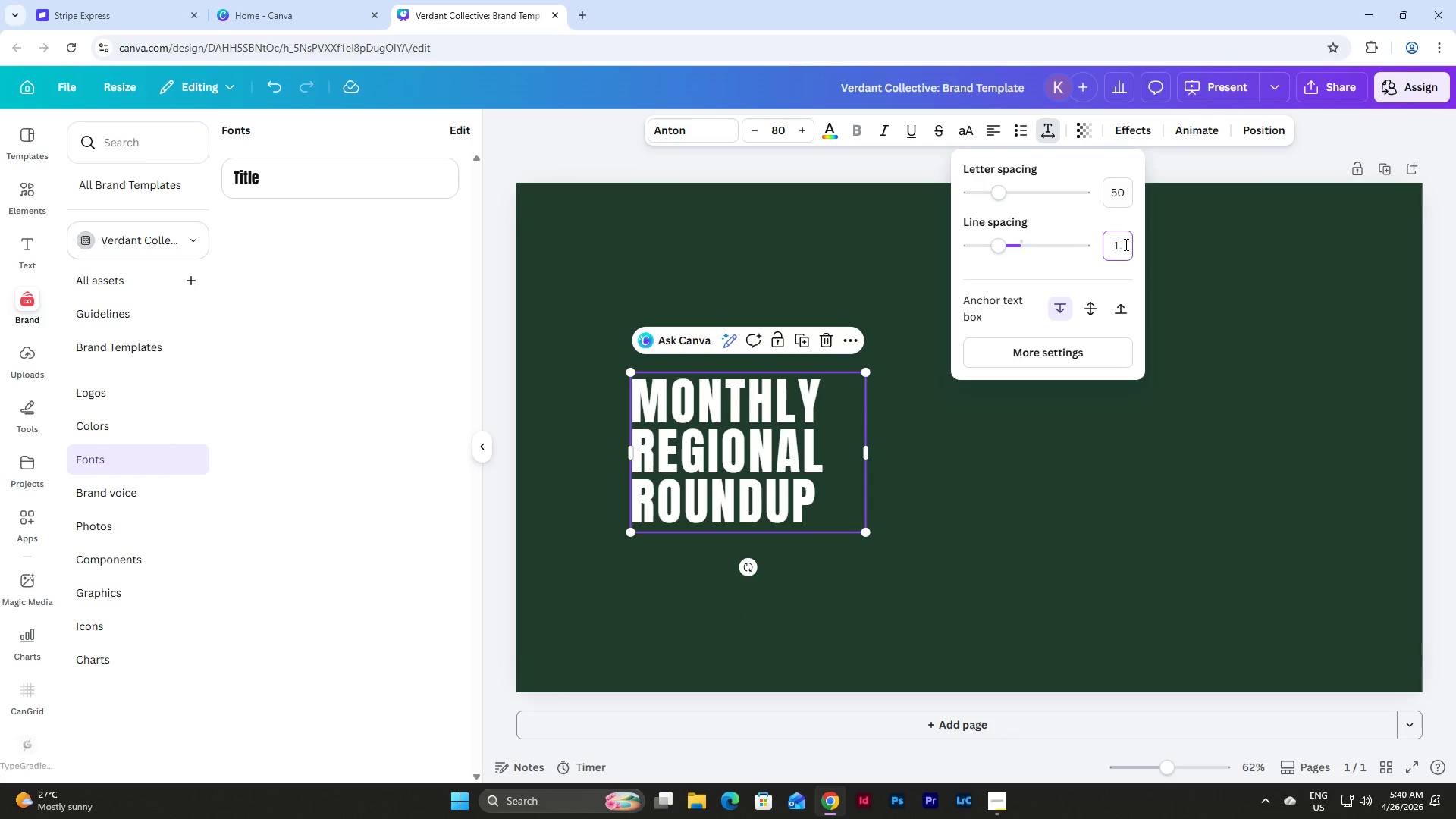 
key(Numpad2)
 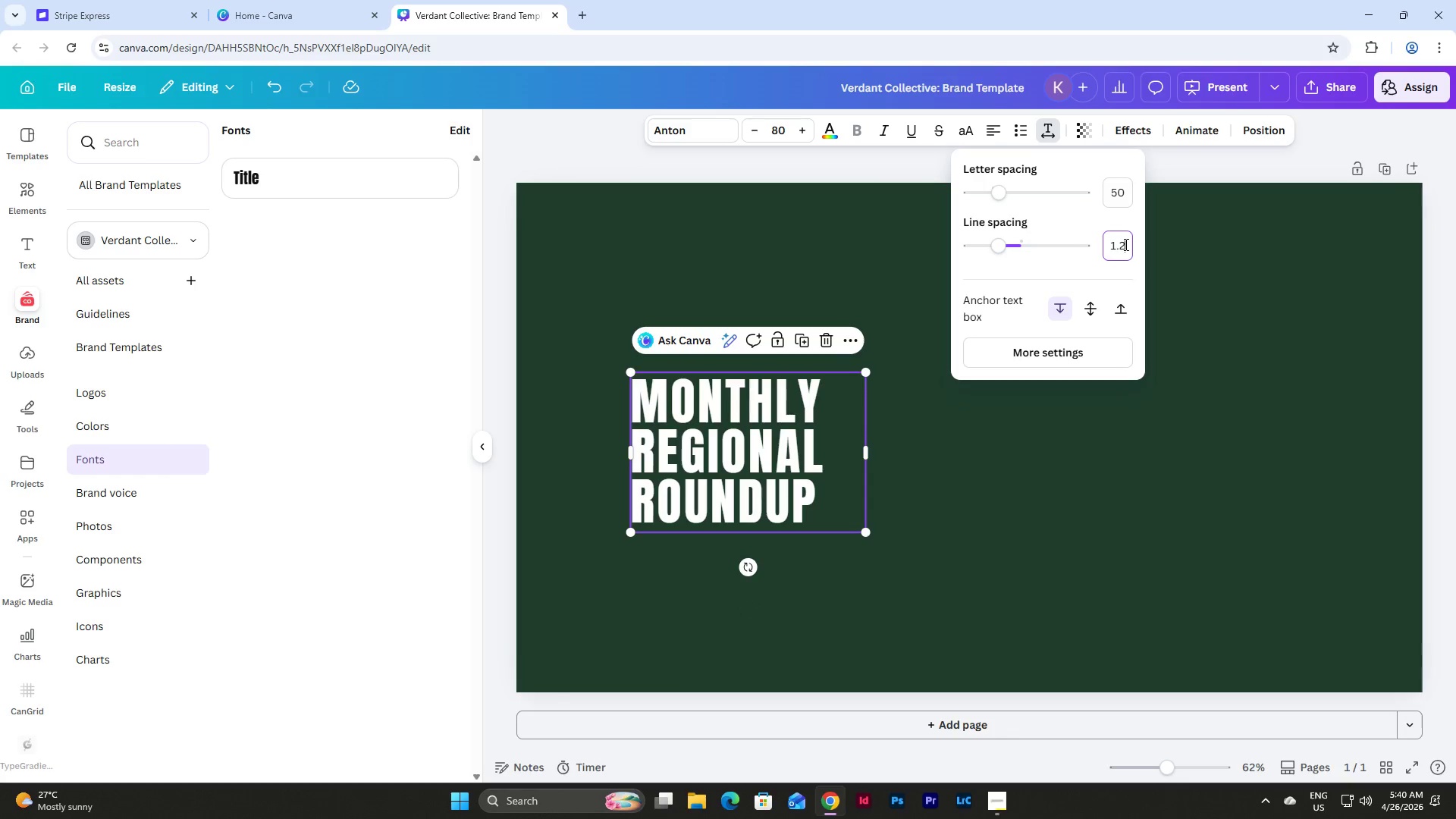 
key(Numpad5)
 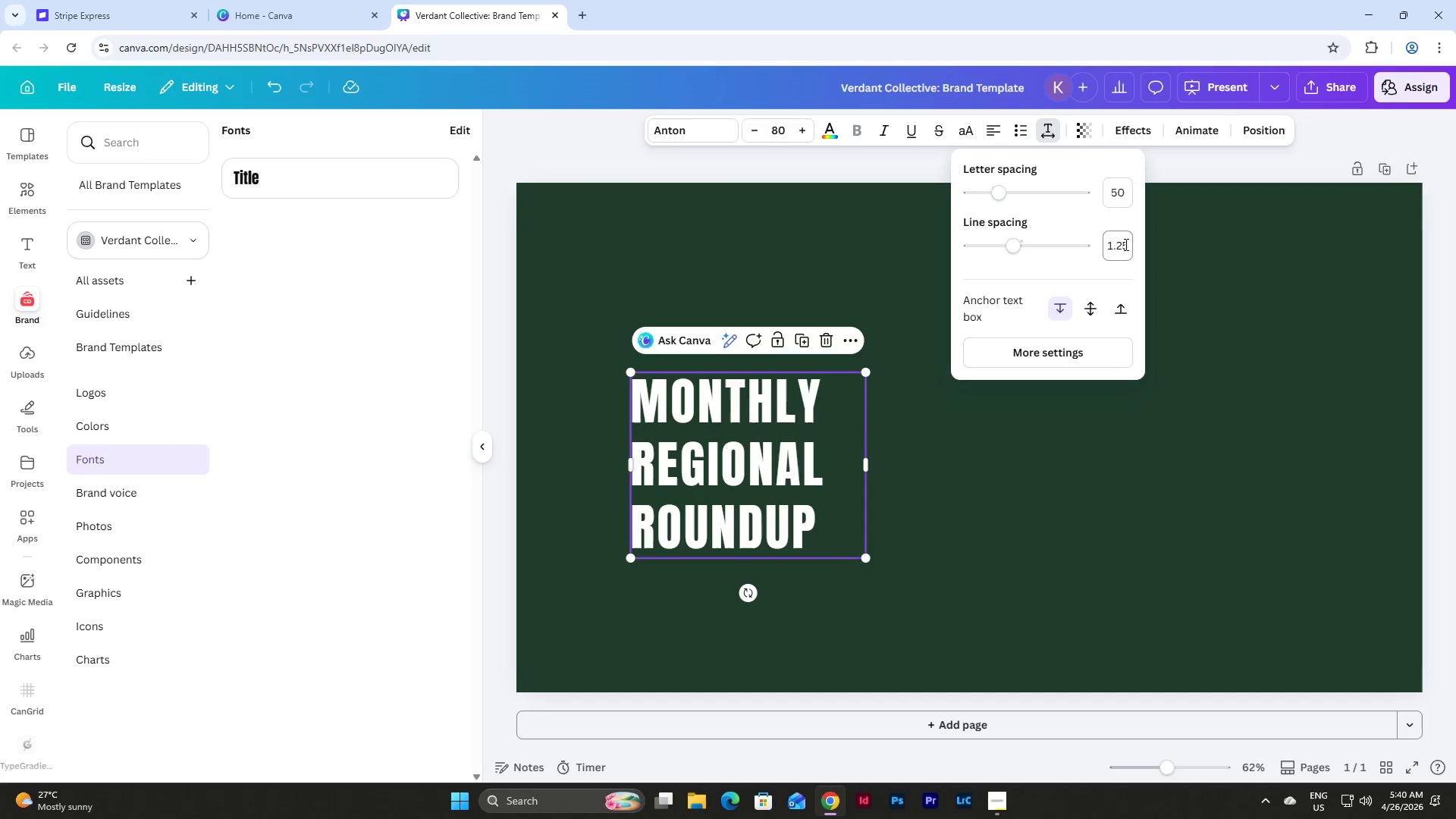 
key(NumpadEnter)
 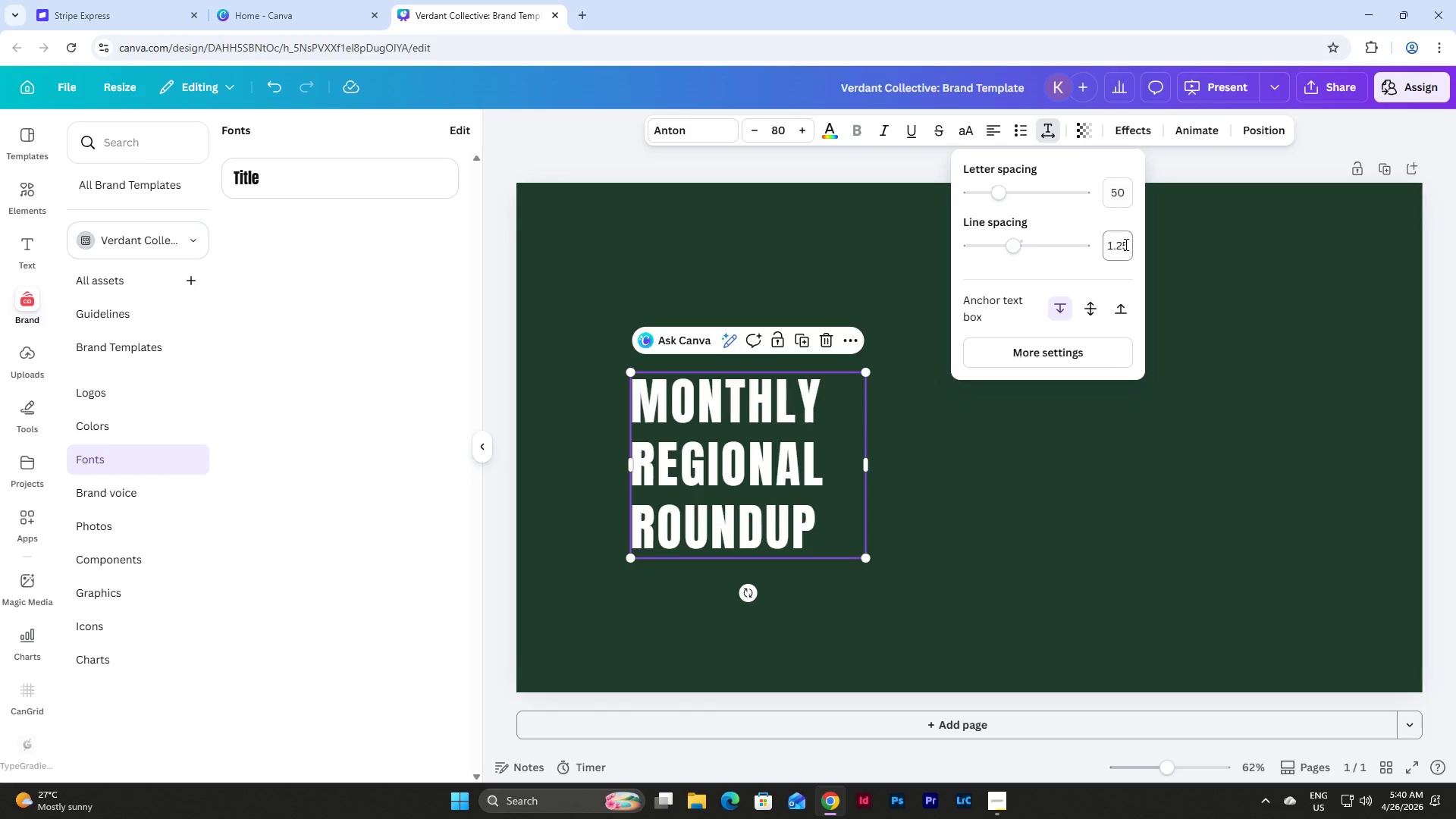 
left_click([1125, 244])
 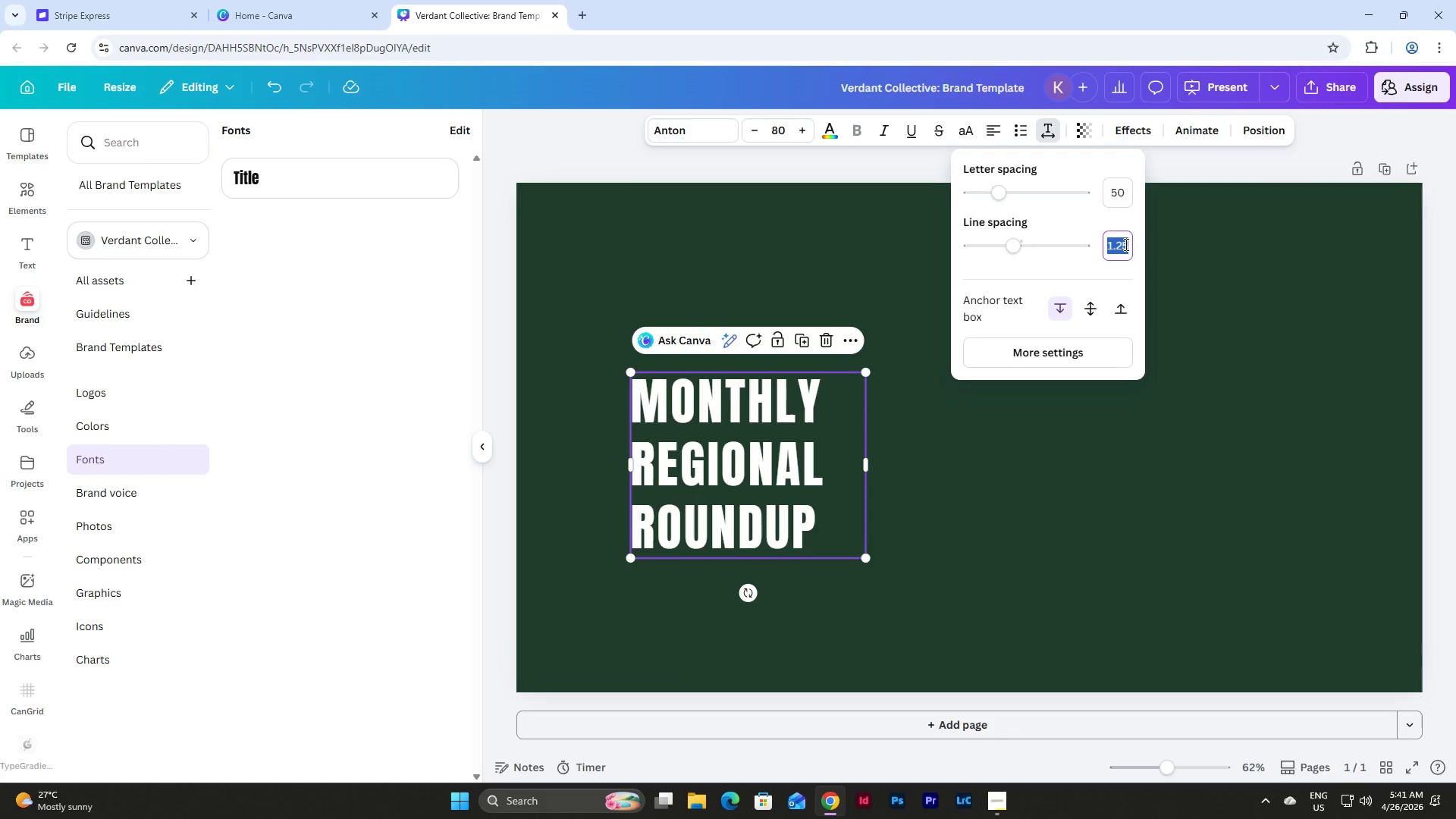 
key(Numpad1)
 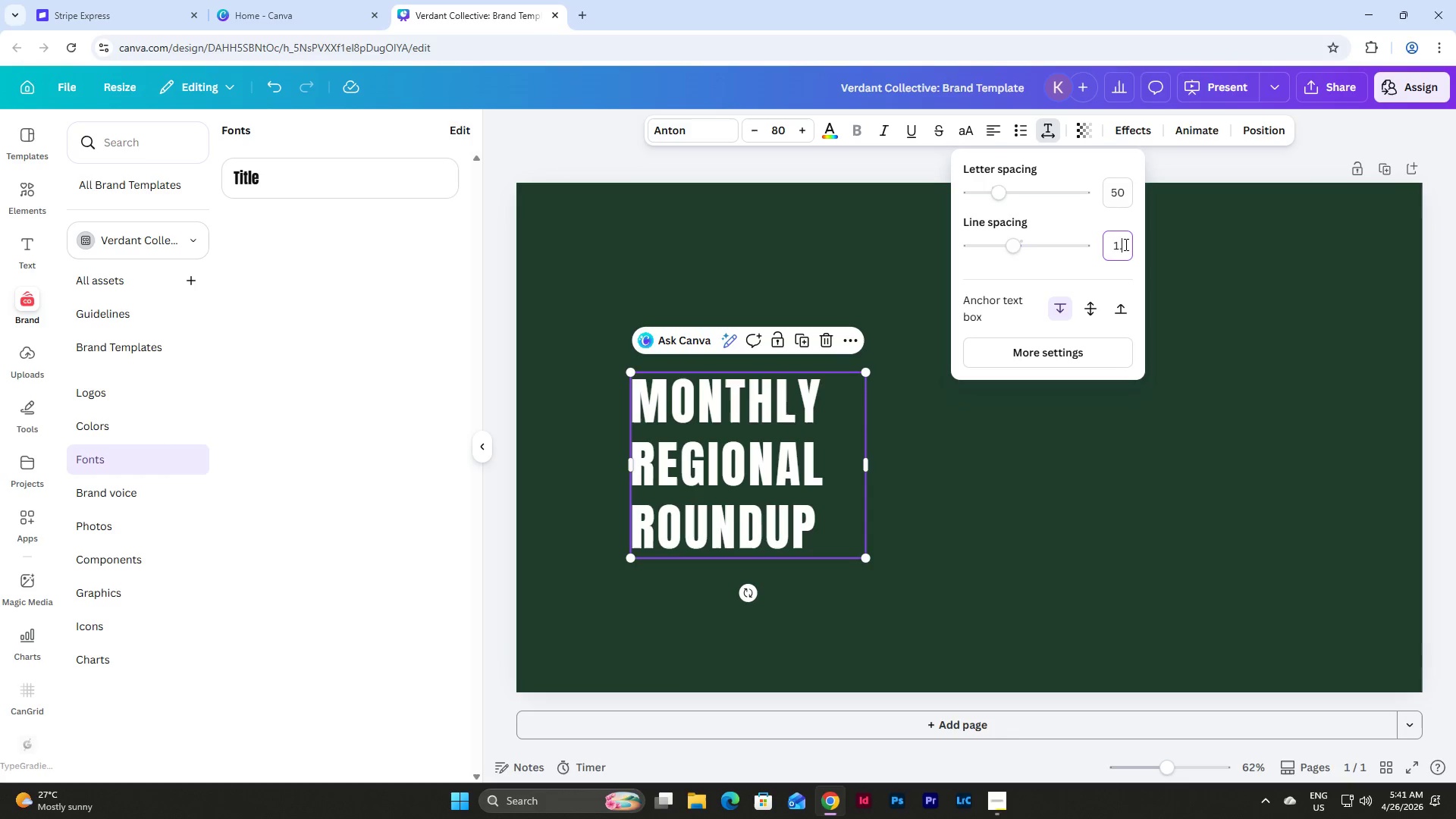 
key(NumpadDecimal)
 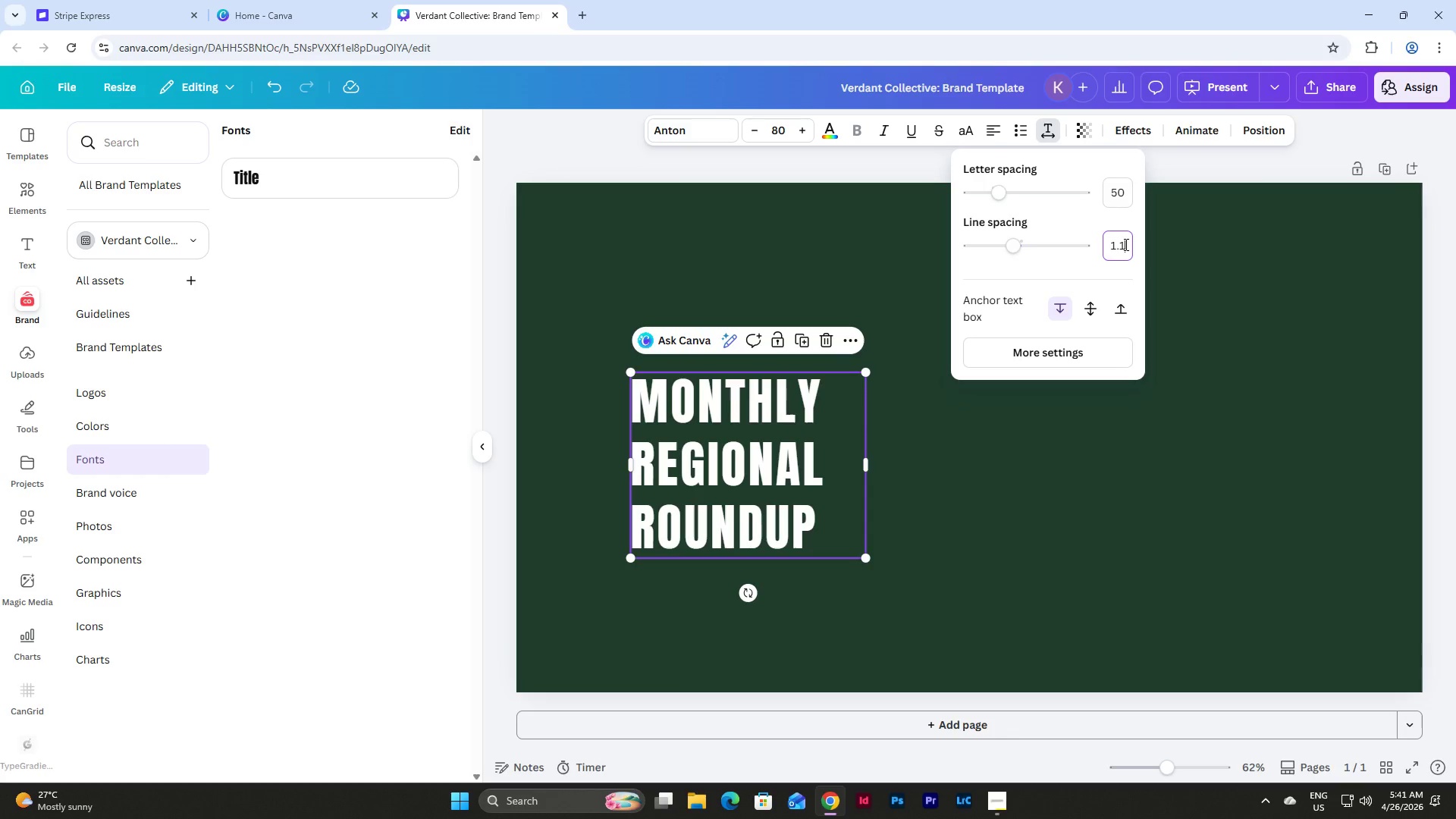 
key(Numpad1)
 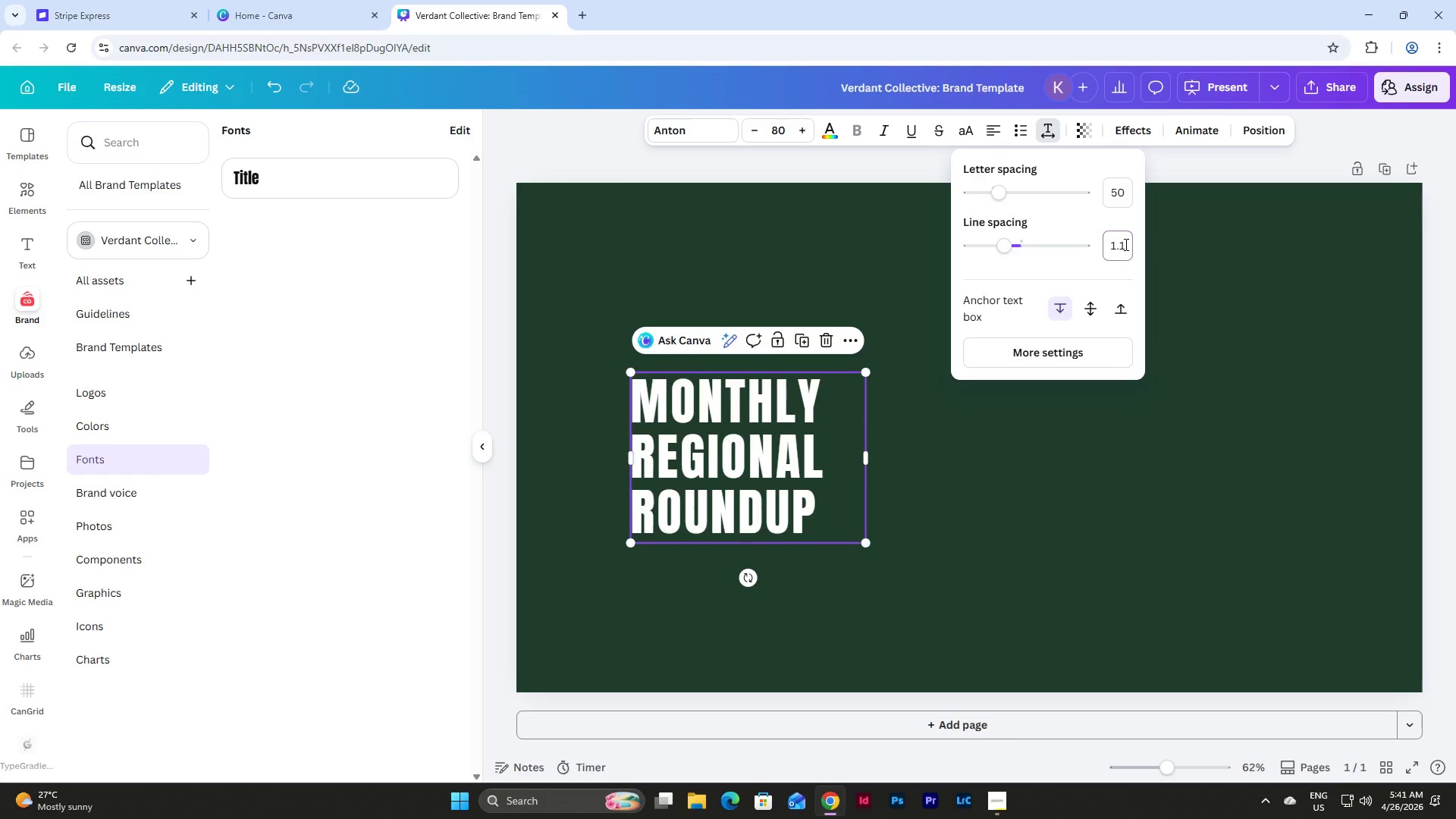 
key(NumpadEnter)
 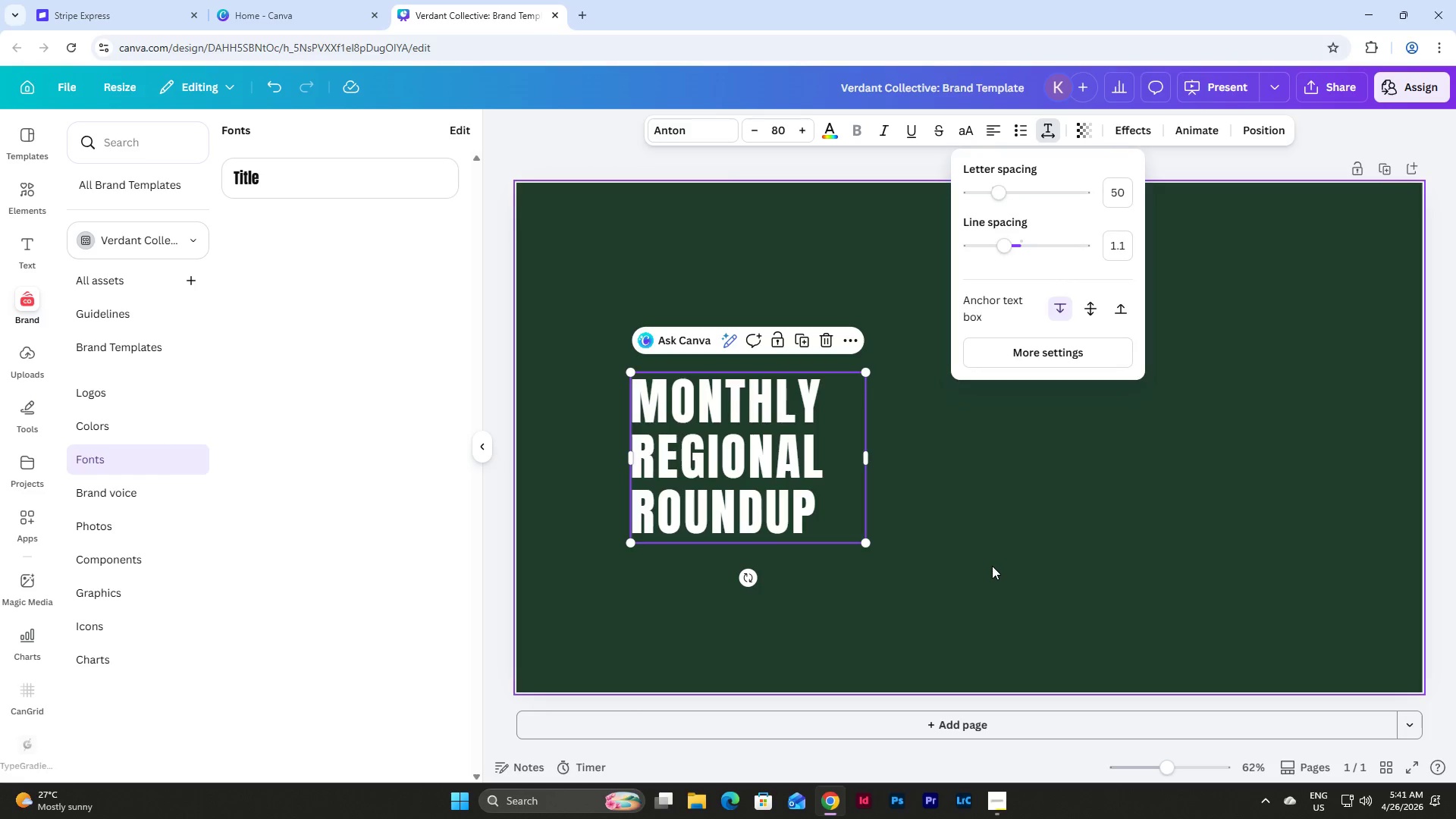 
double_click([728, 408])
 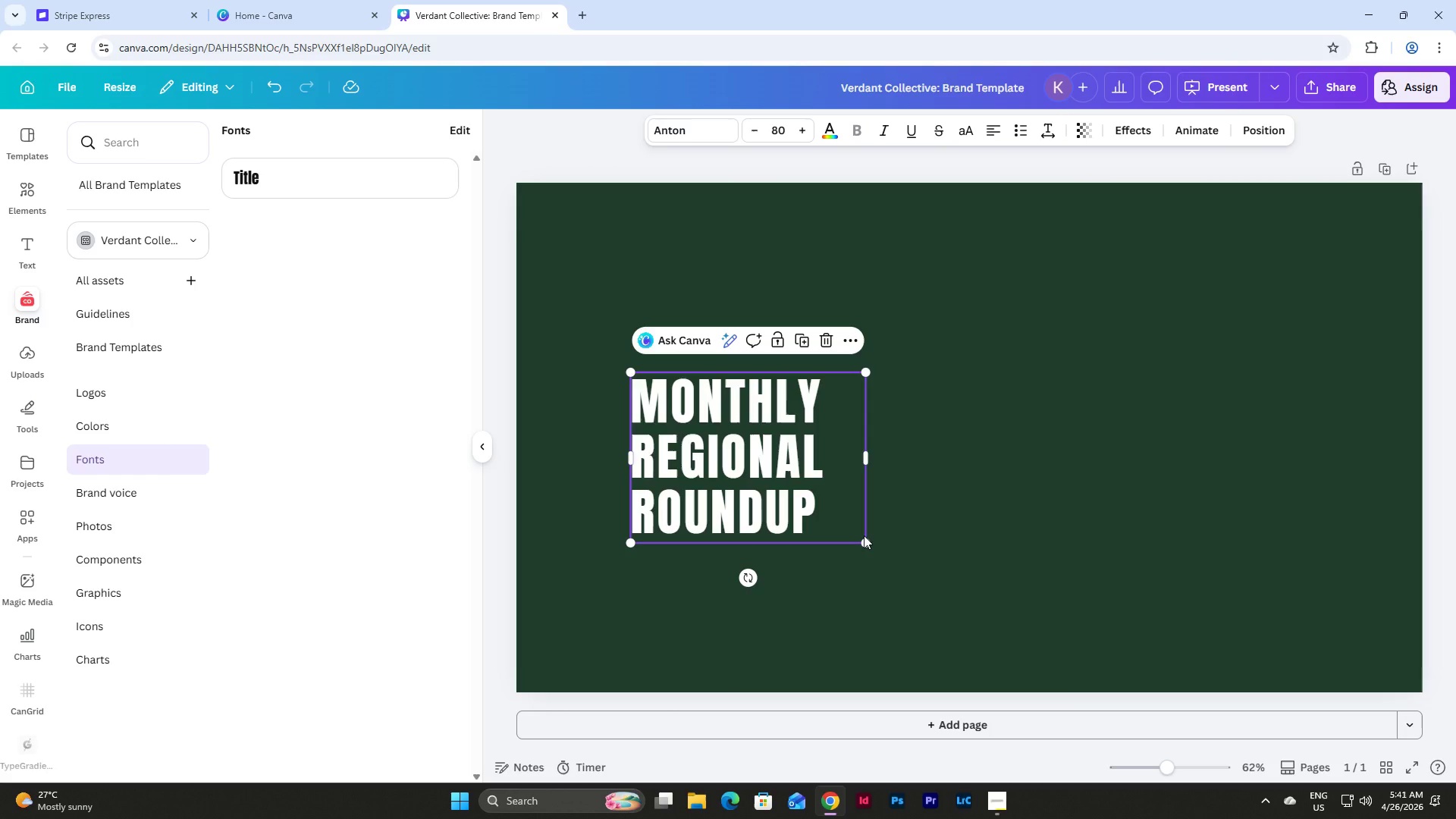 
left_click([864, 535])
 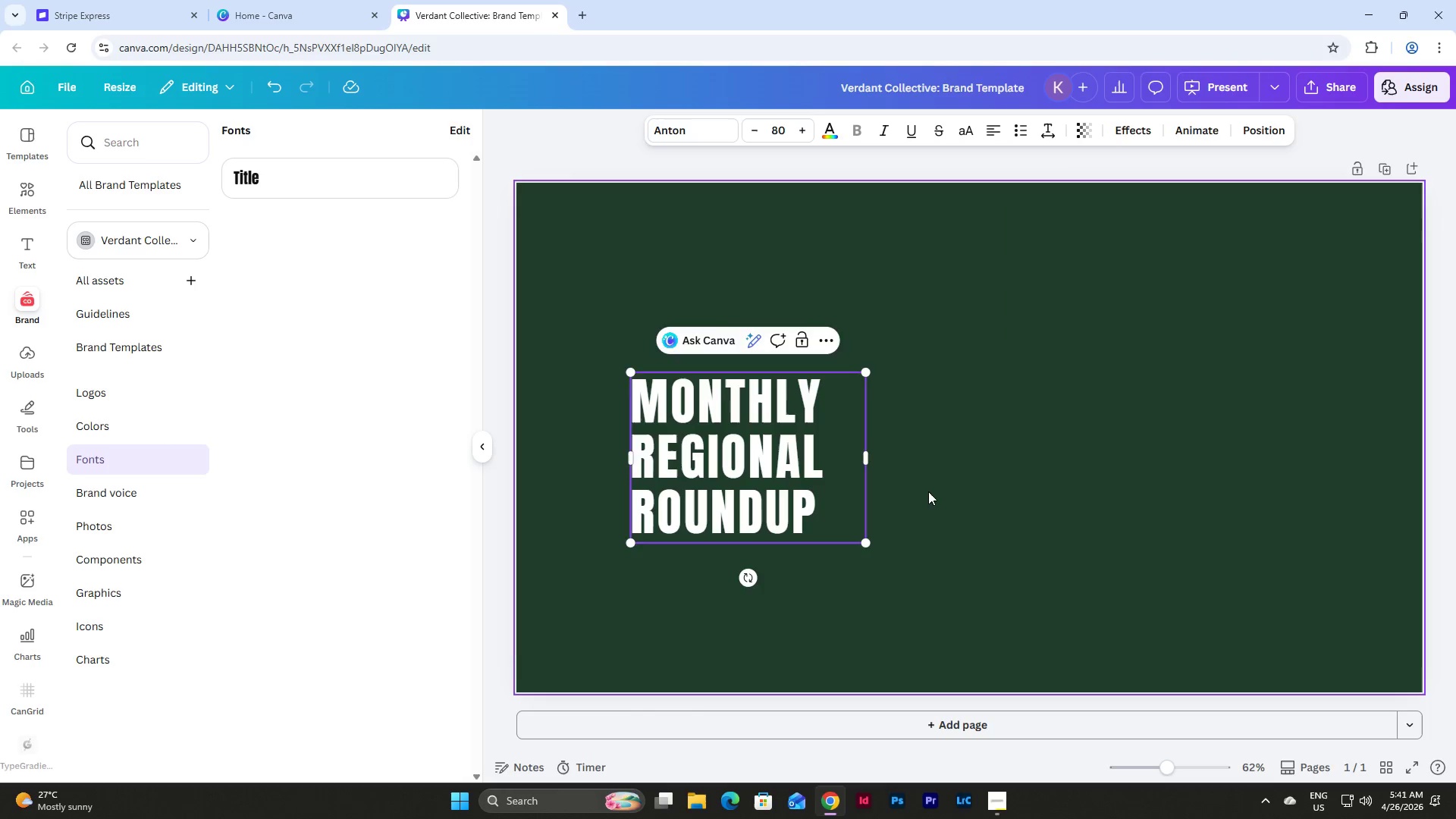 
double_click([736, 456])
 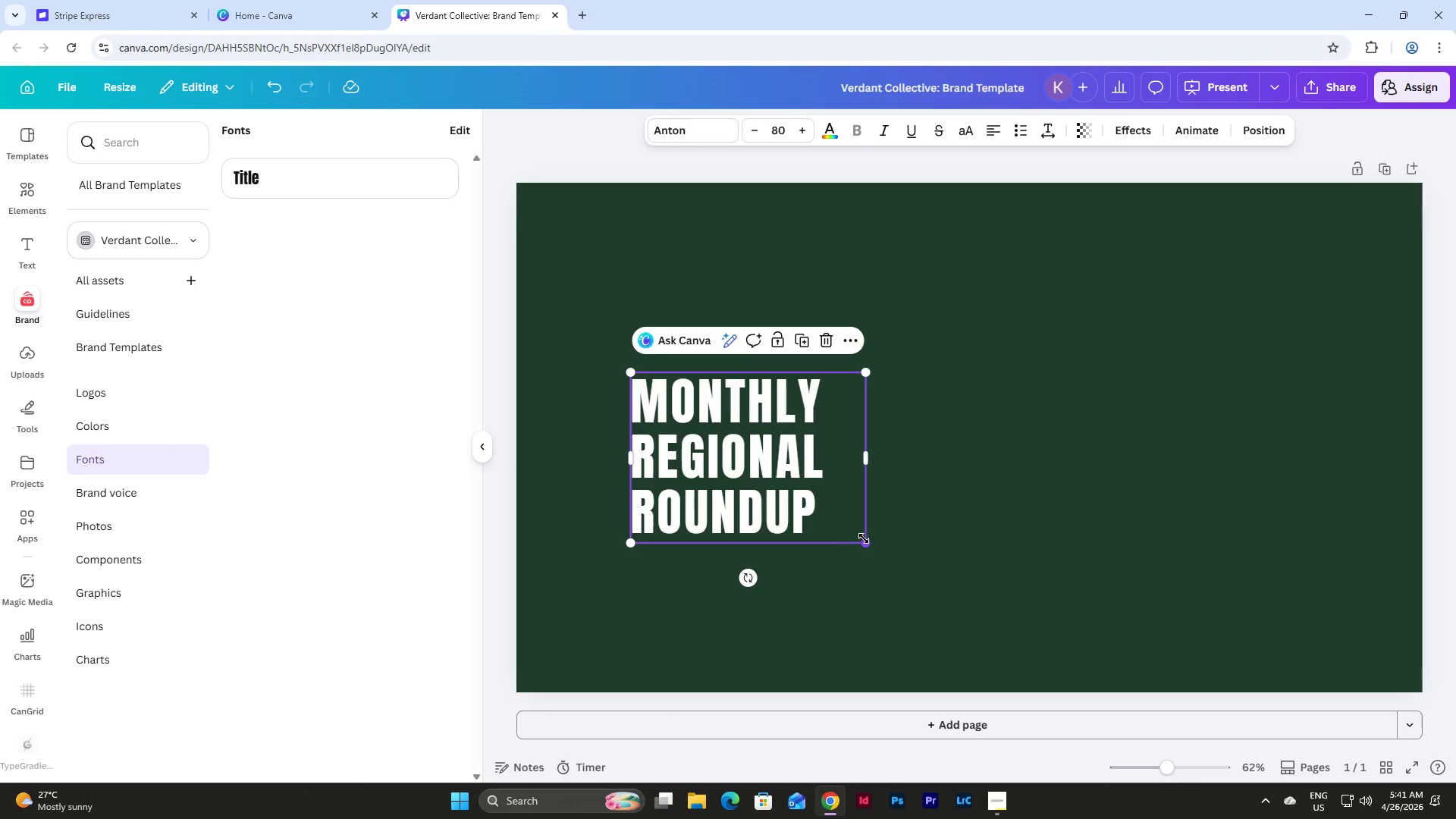 
left_click_drag(start_coordinate=[867, 541], to_coordinate=[959, 609])
 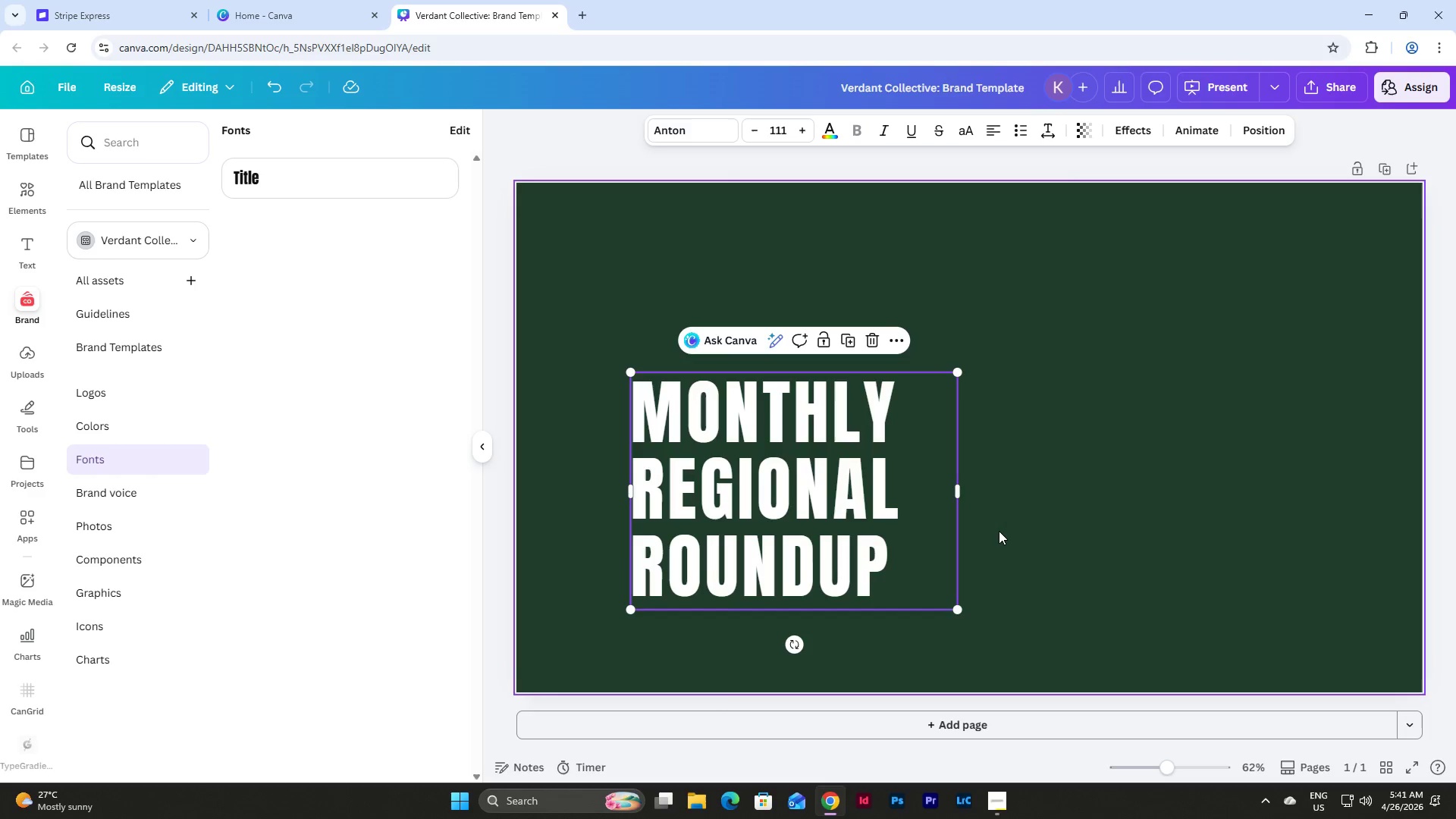 
left_click([999, 531])
 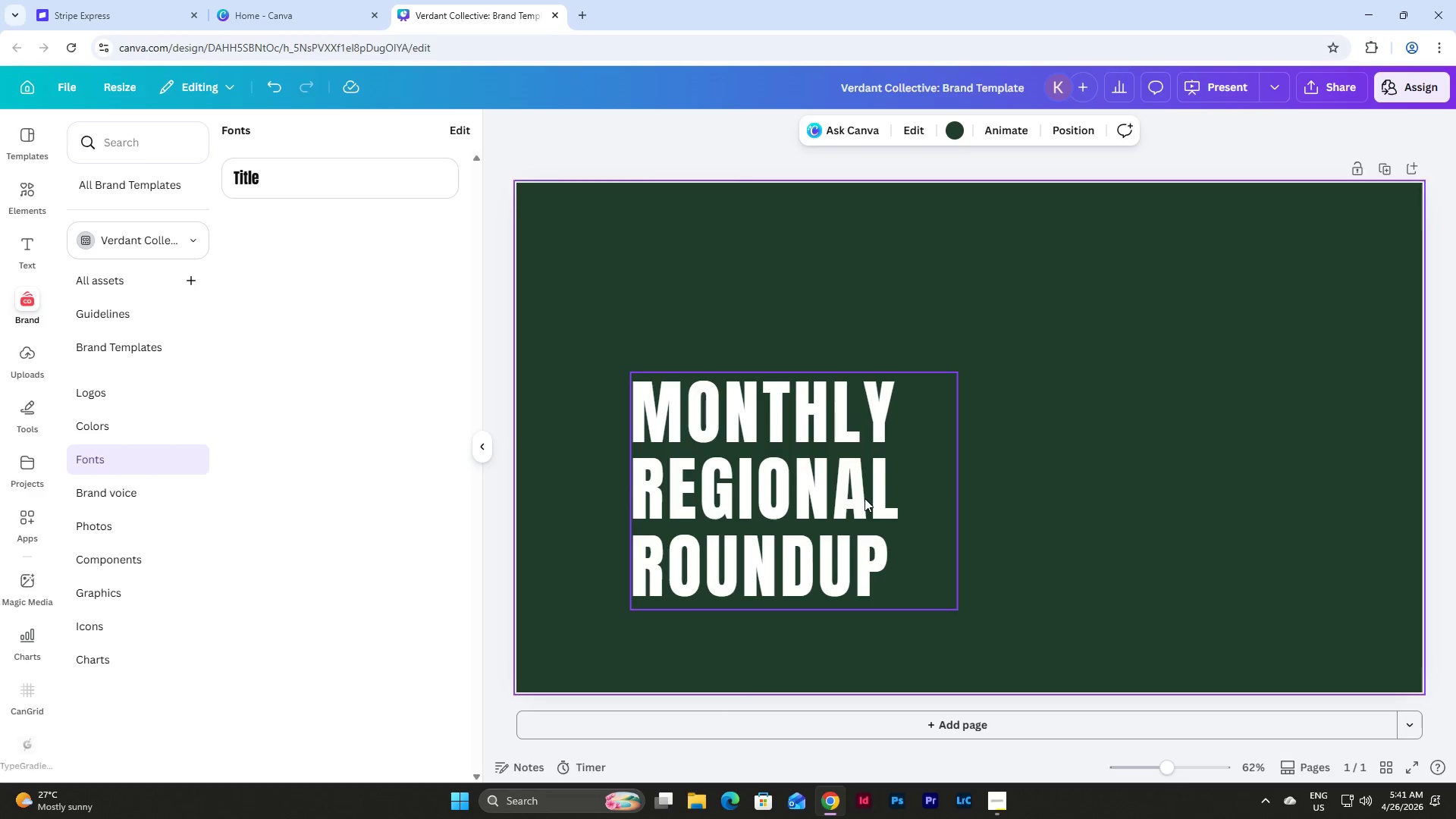 
left_click_drag(start_coordinate=[864, 498], to_coordinate=[808, 443])
 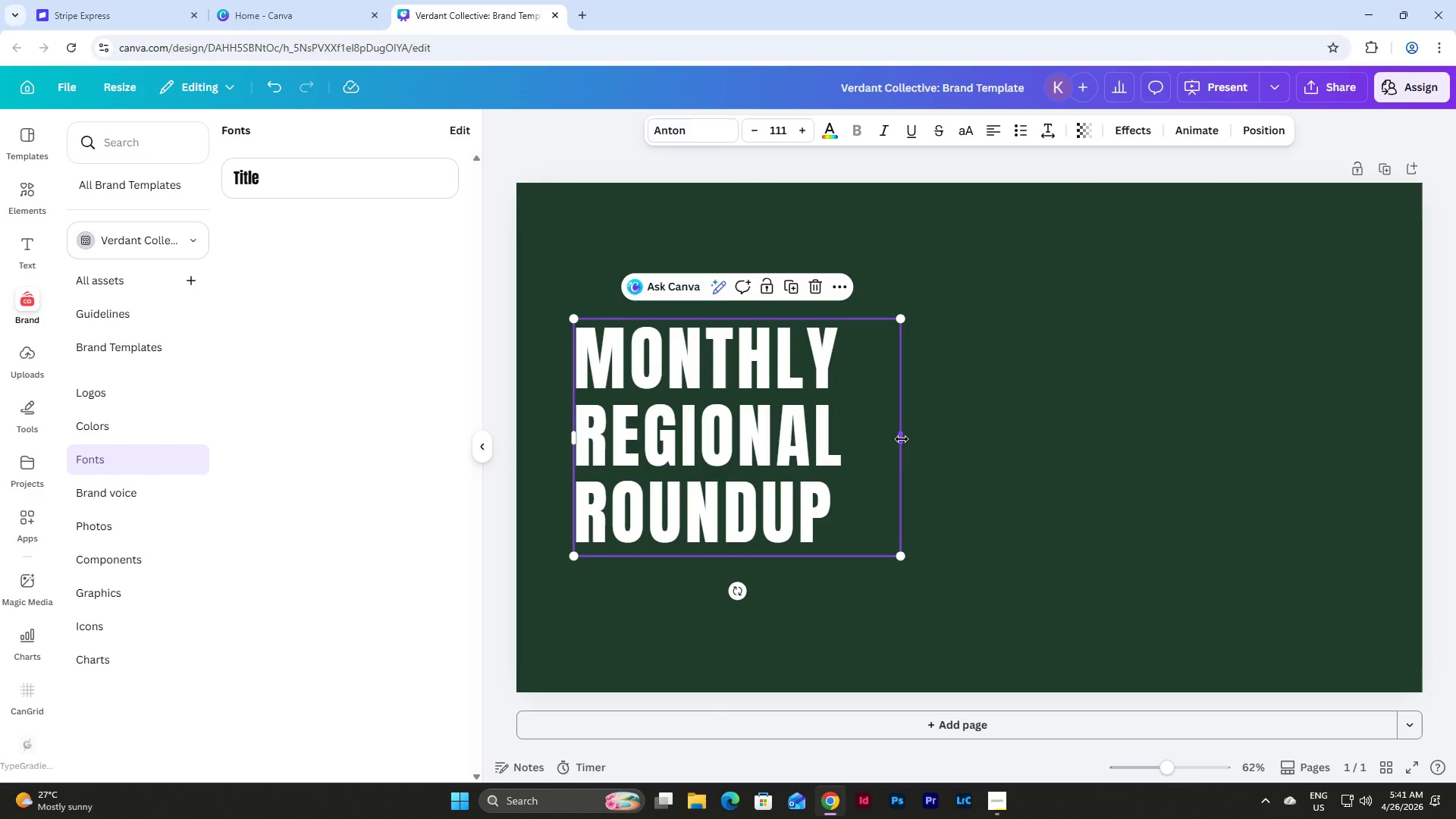 
left_click_drag(start_coordinate=[902, 439], to_coordinate=[1078, 495])
 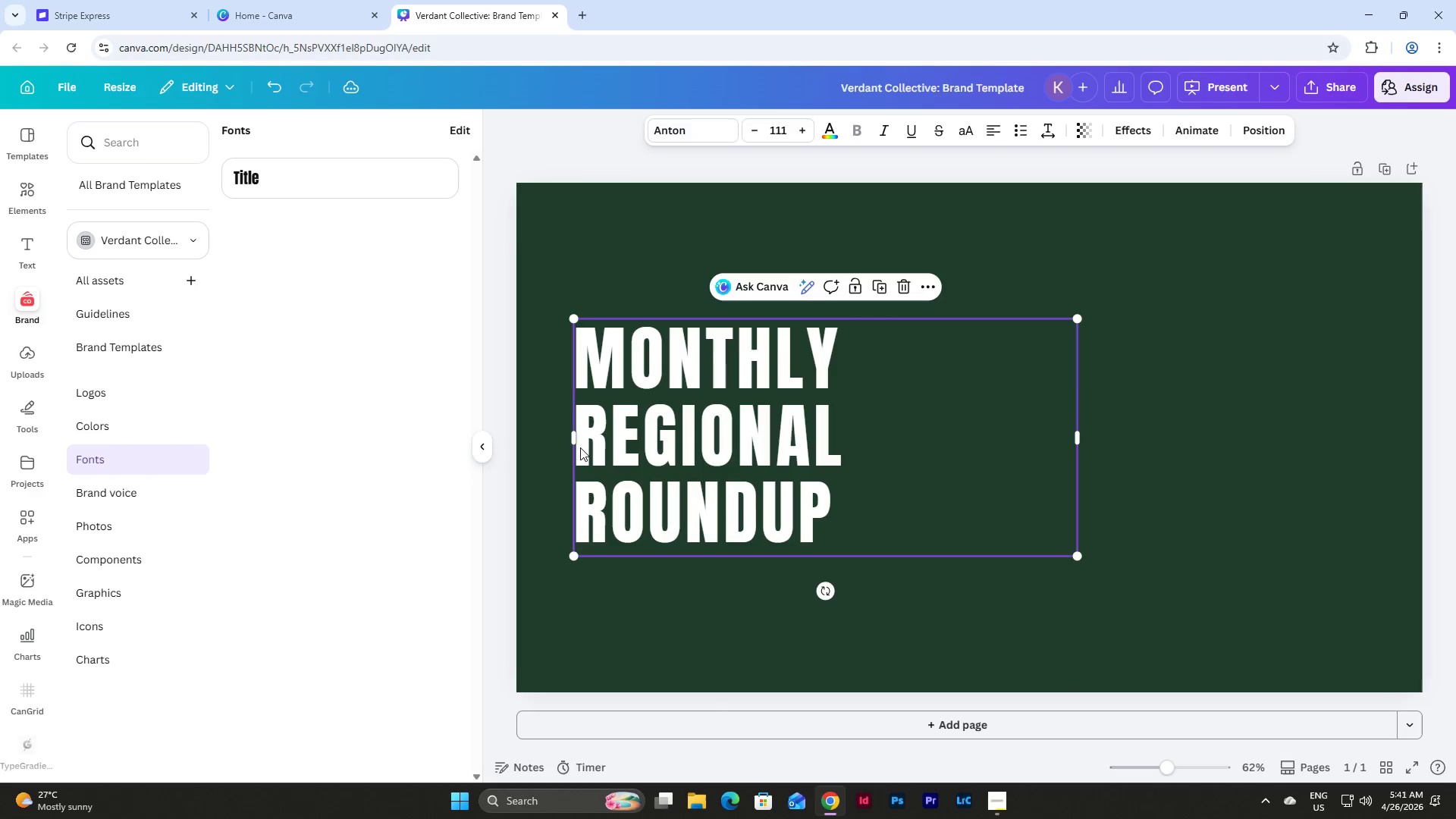 
left_click([579, 447])
 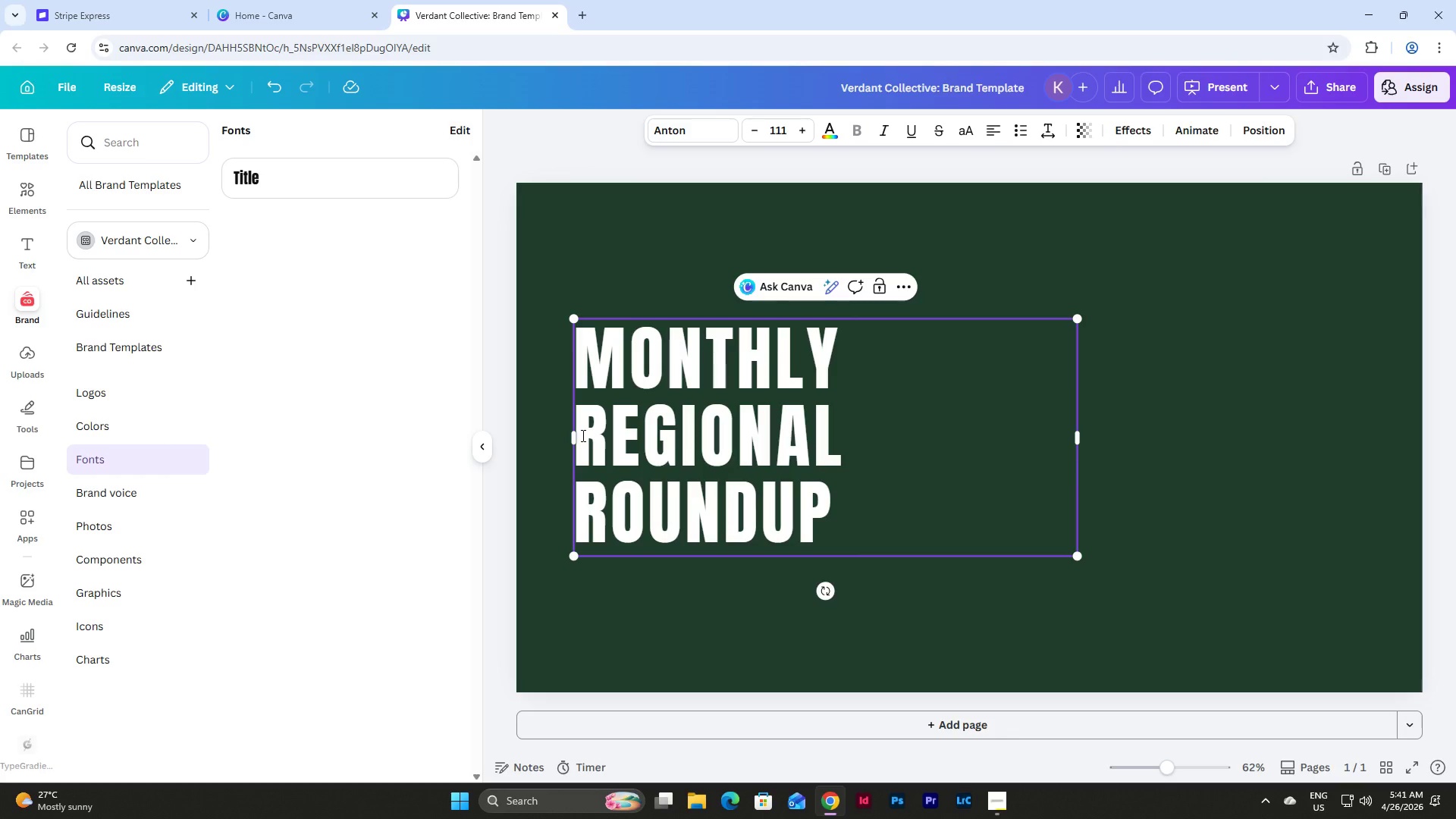 
key(Backspace)
 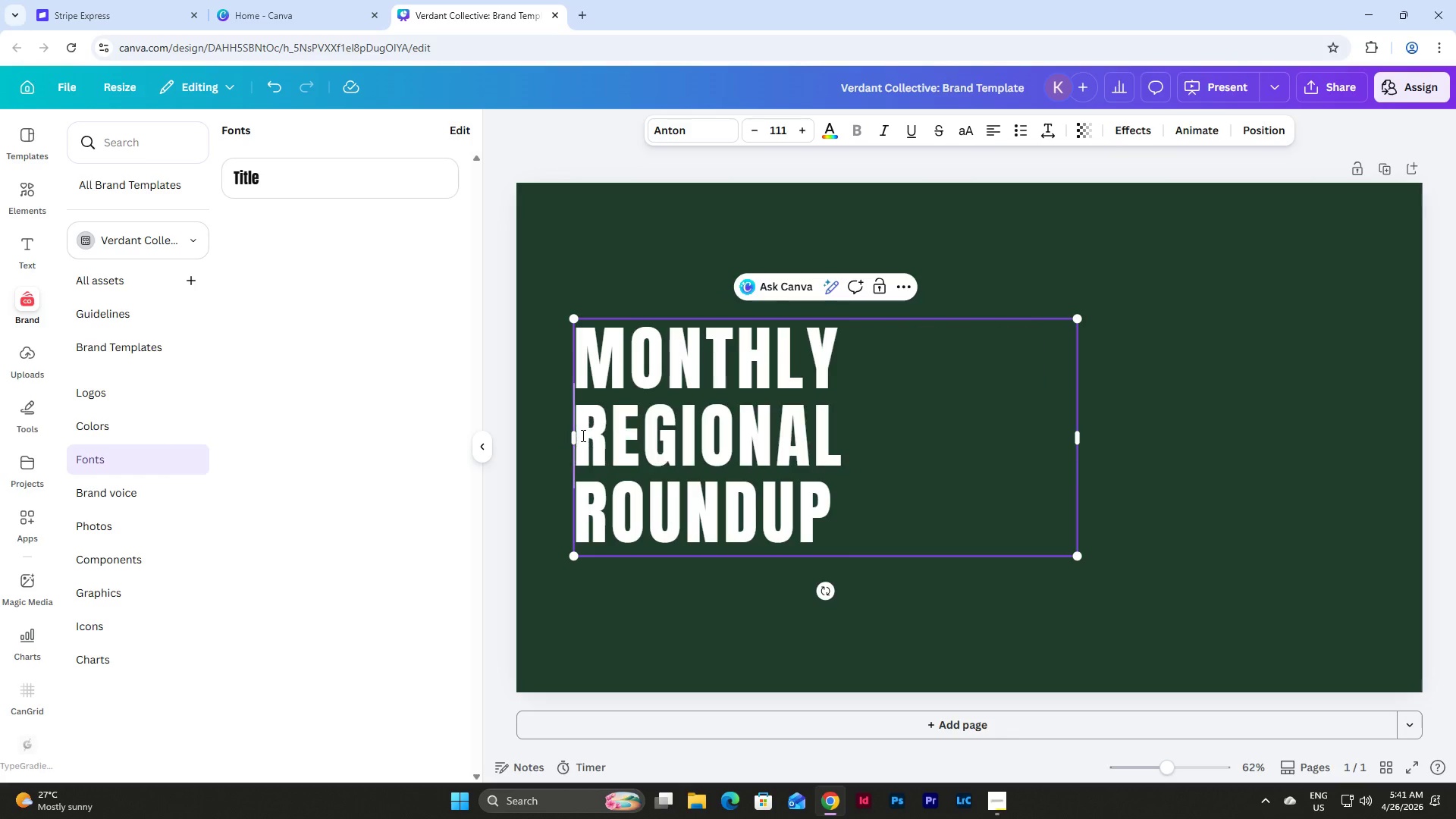 
key(Space)
 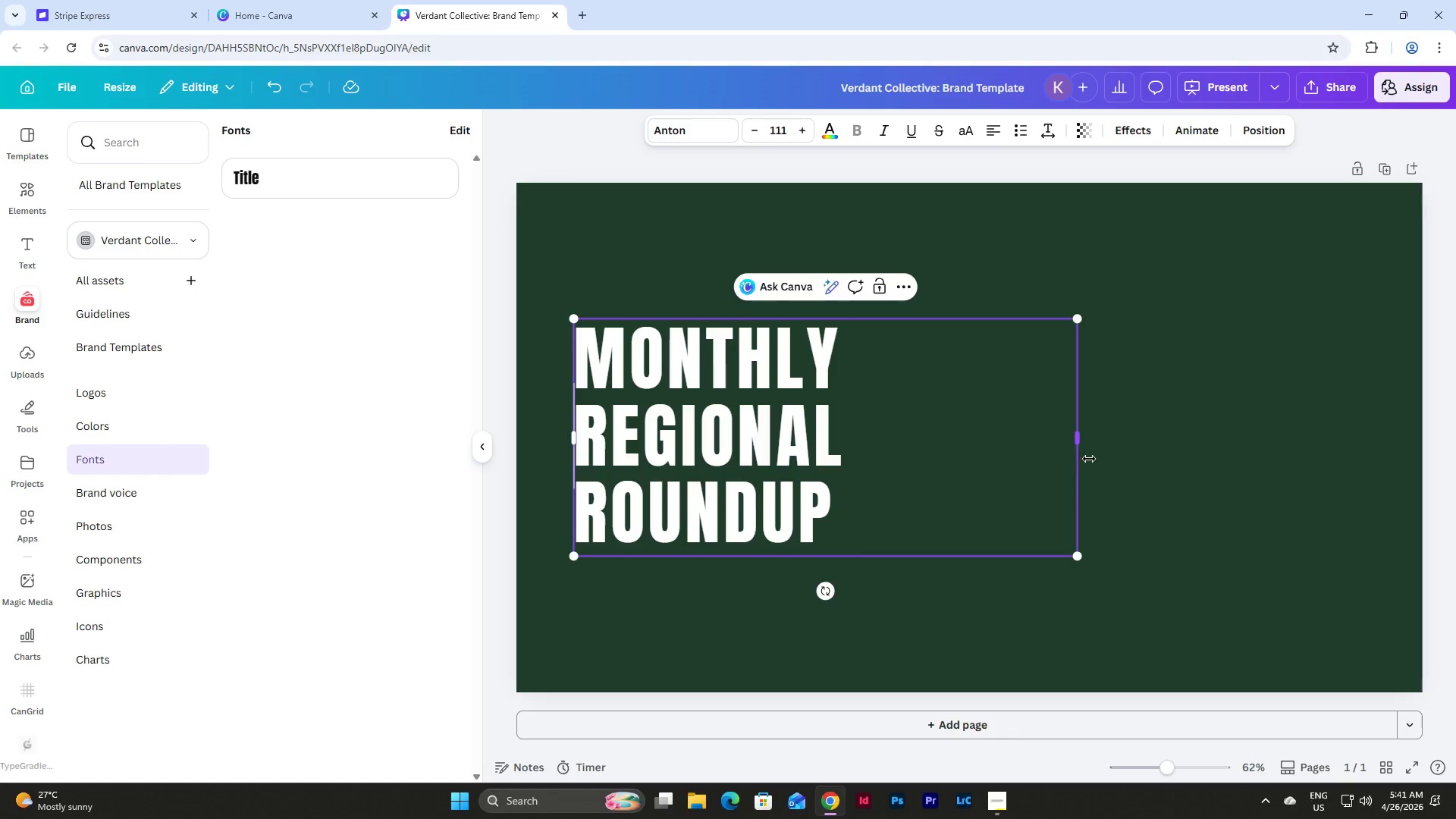 
left_click_drag(start_coordinate=[1081, 447], to_coordinate=[1162, 444])
 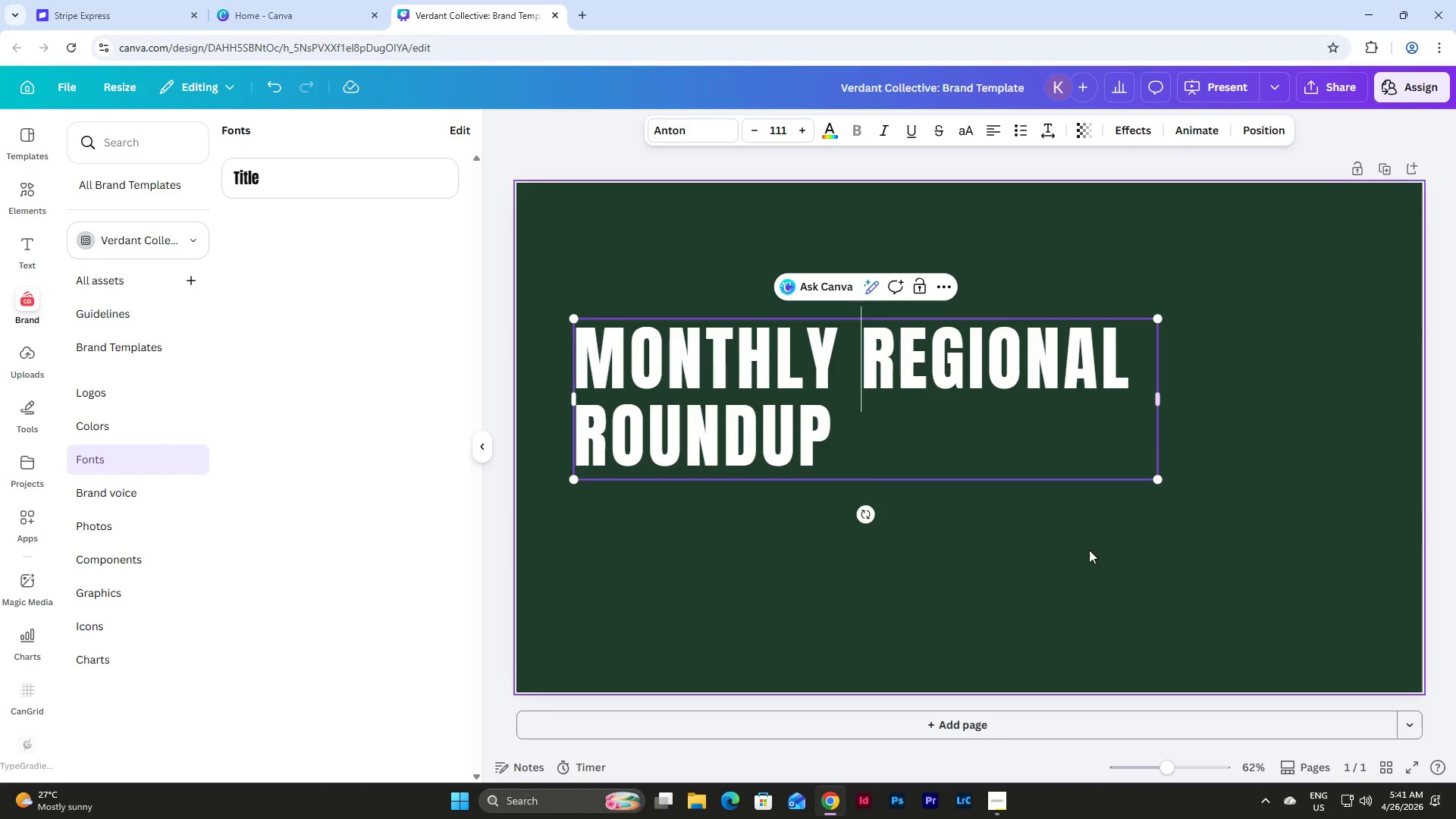 
left_click([1088, 556])
 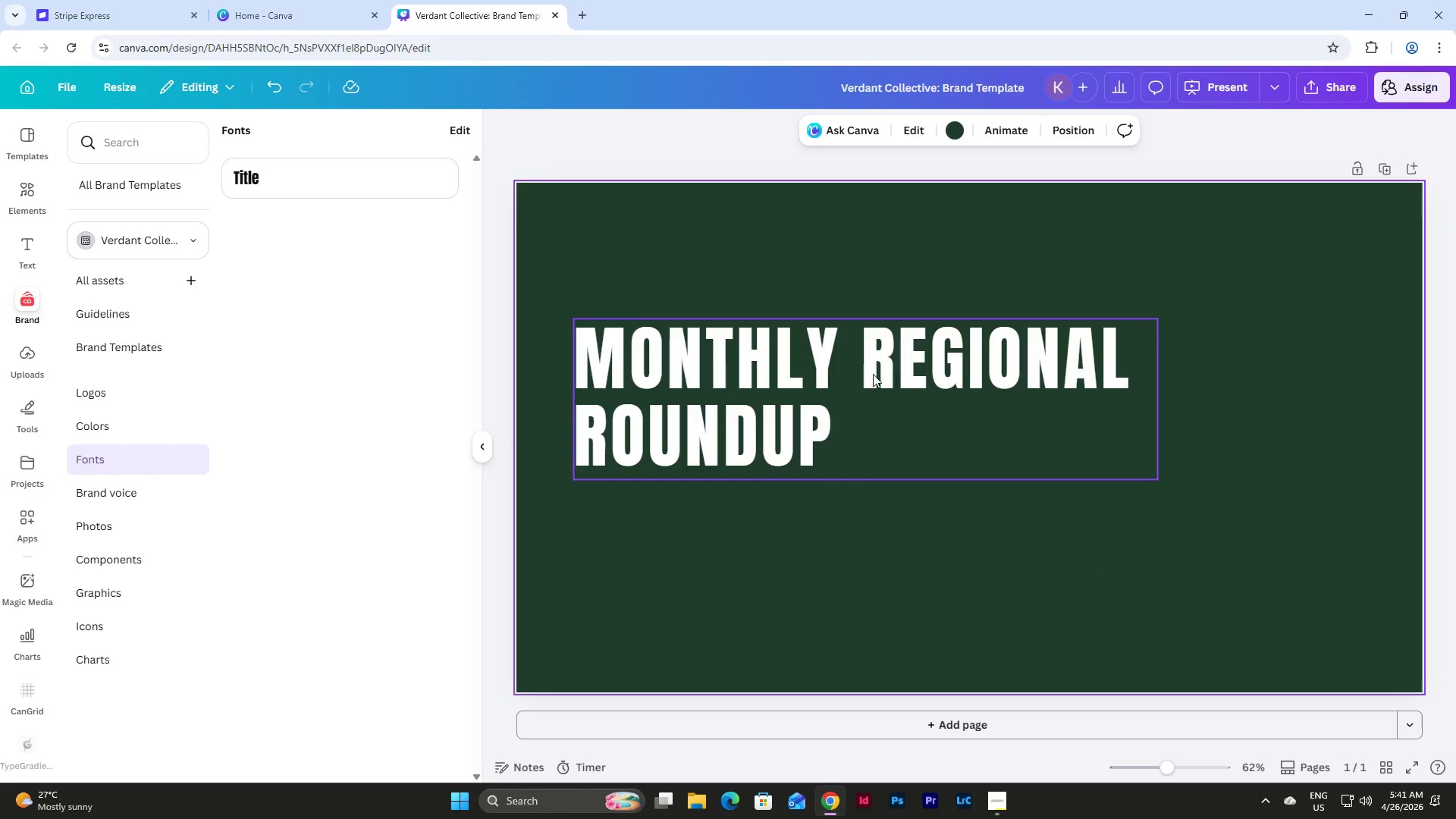 
left_click([861, 372])
 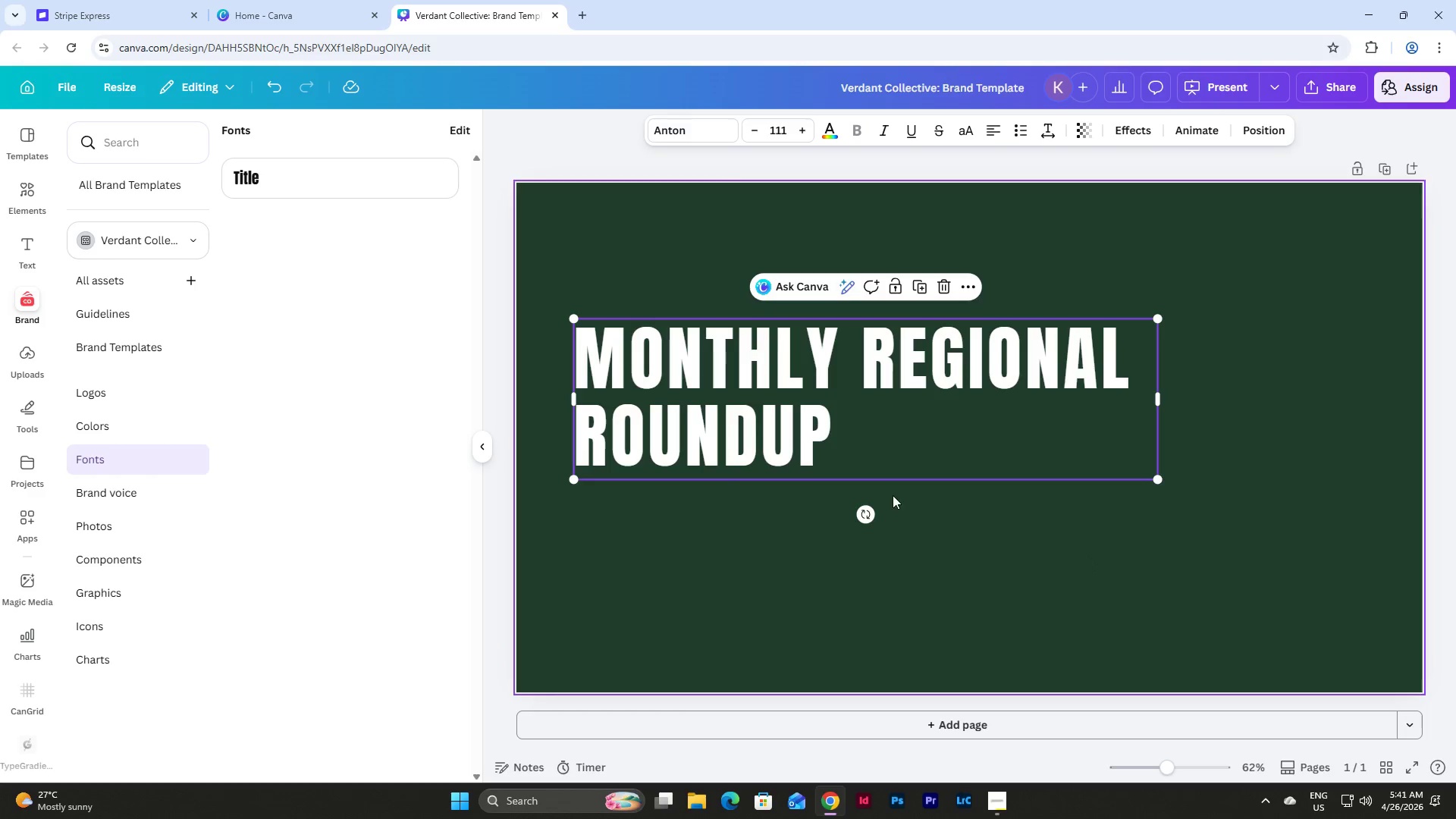 
left_click_drag(start_coordinate=[871, 401], to_coordinate=[865, 441])
 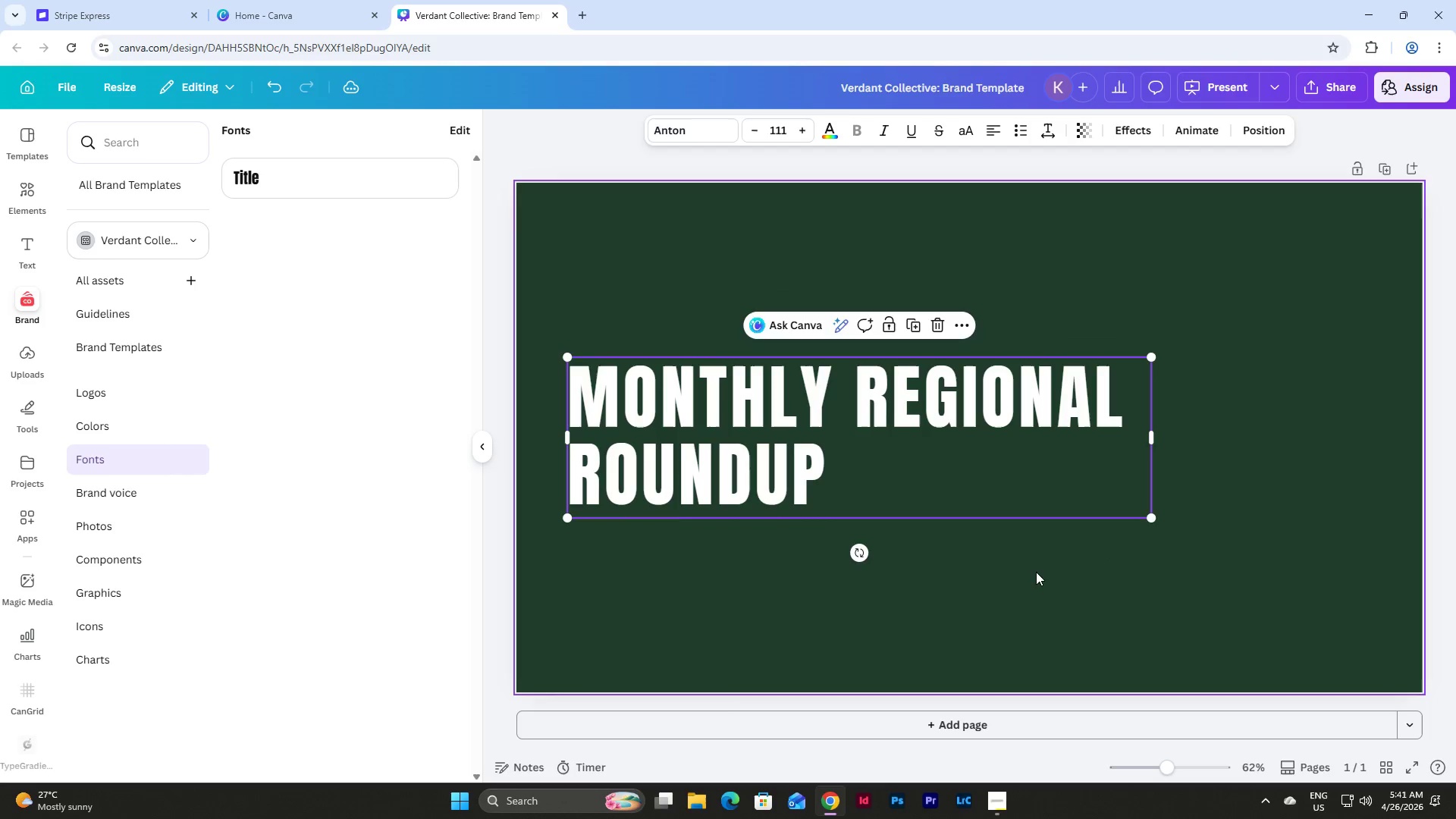 
left_click([1036, 572])
 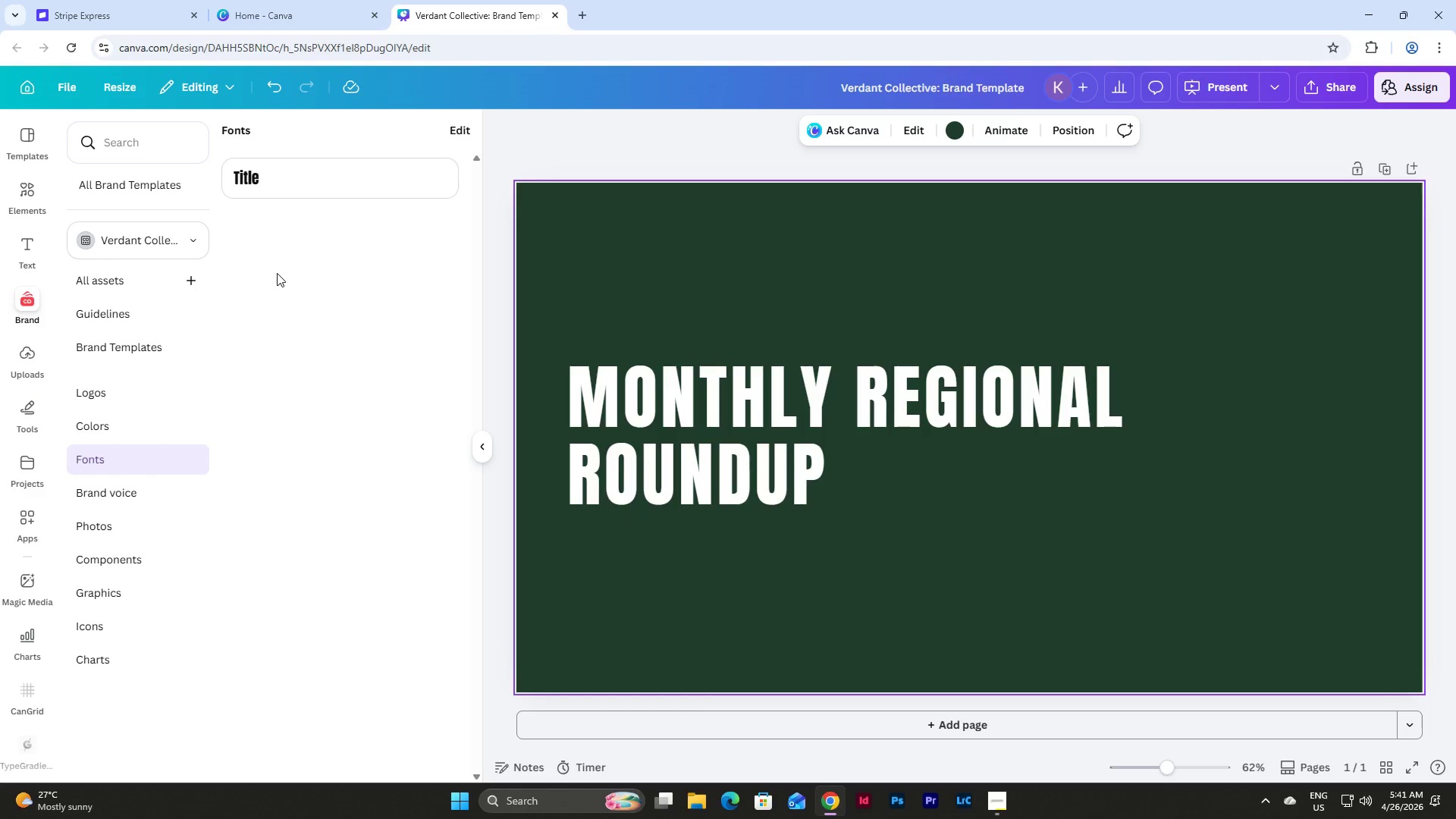 
left_click([891, 420])
 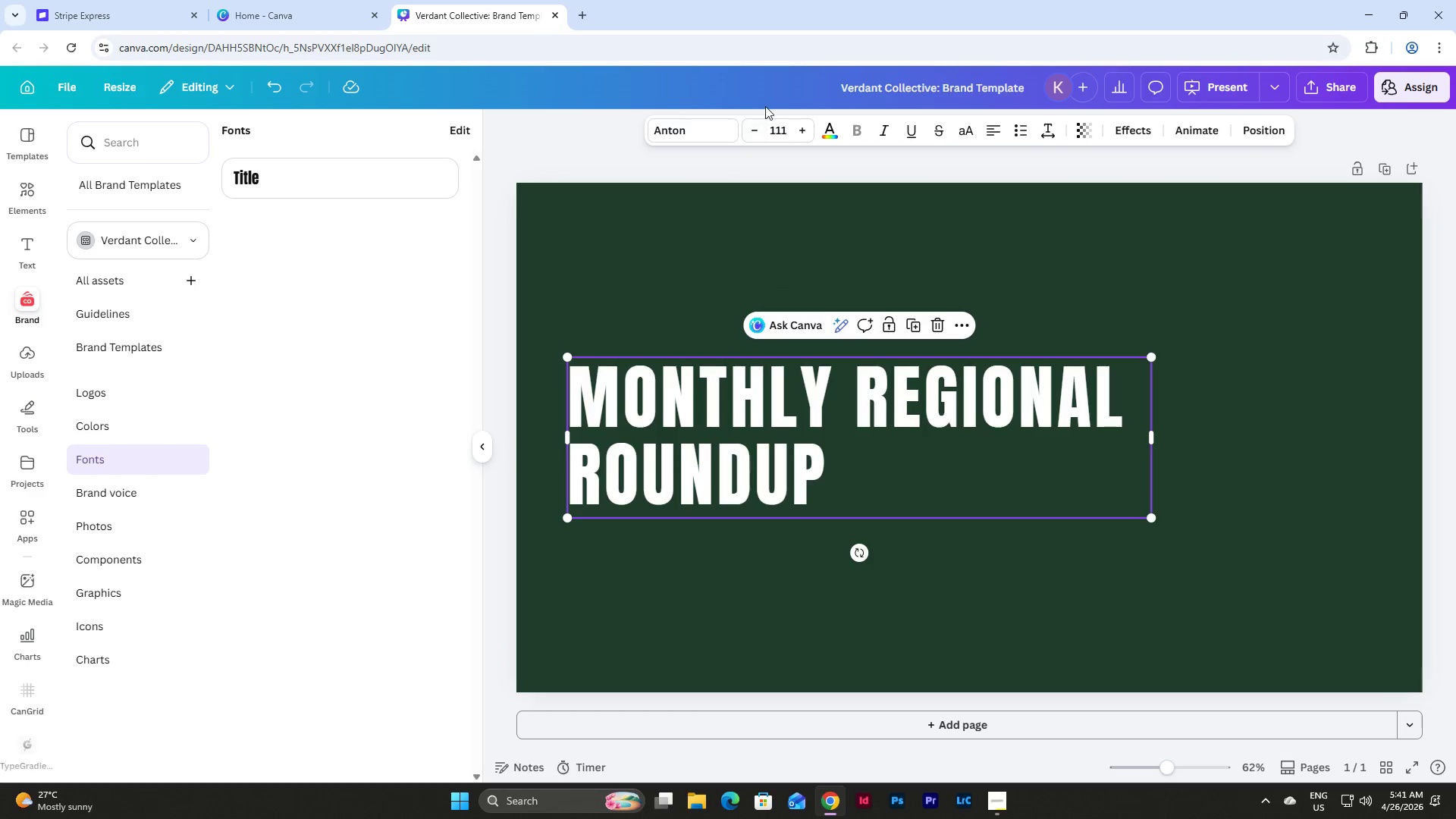 
left_click([776, 139])
 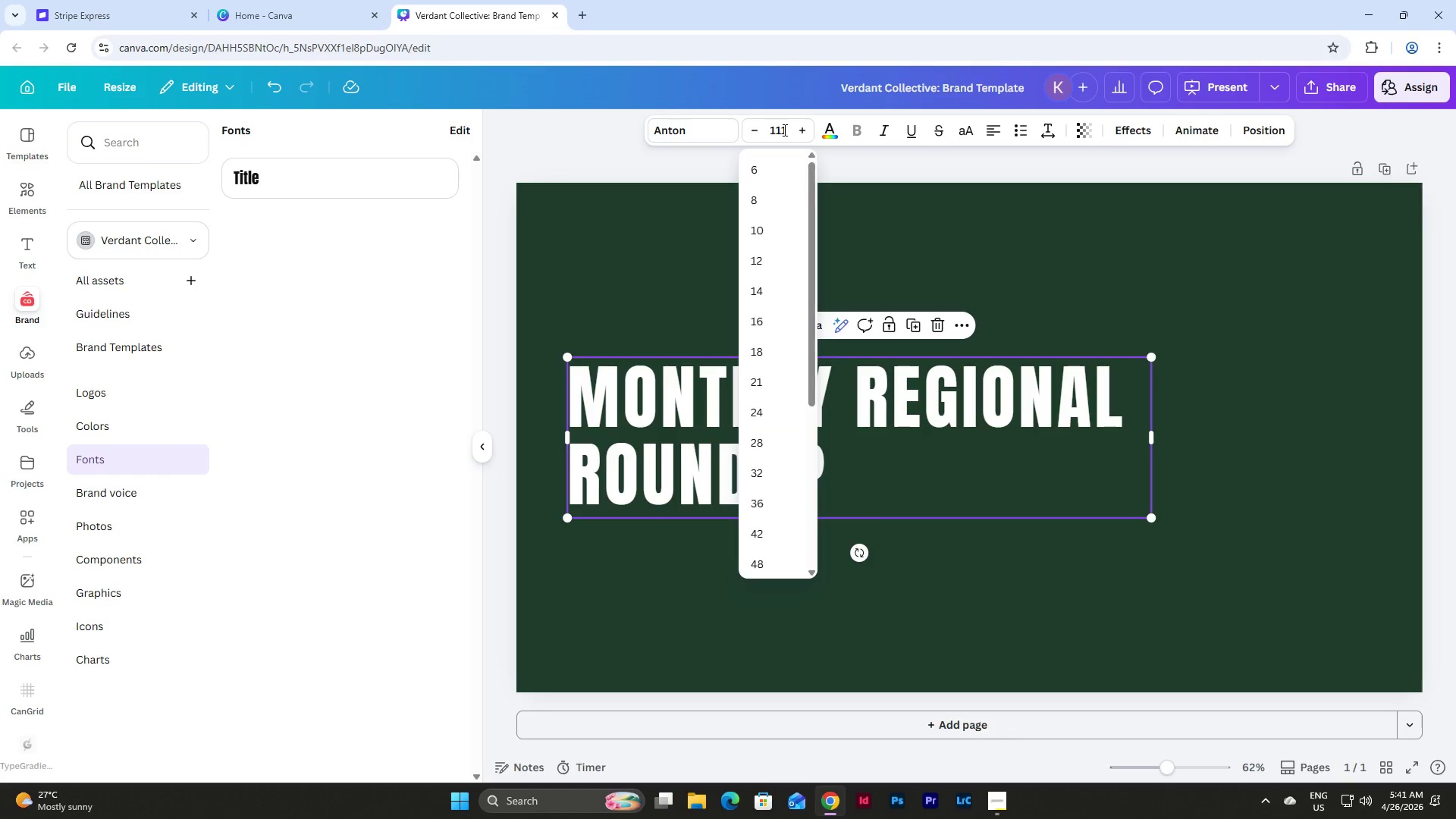 
left_click_drag(start_coordinate=[784, 130], to_coordinate=[767, 133])
 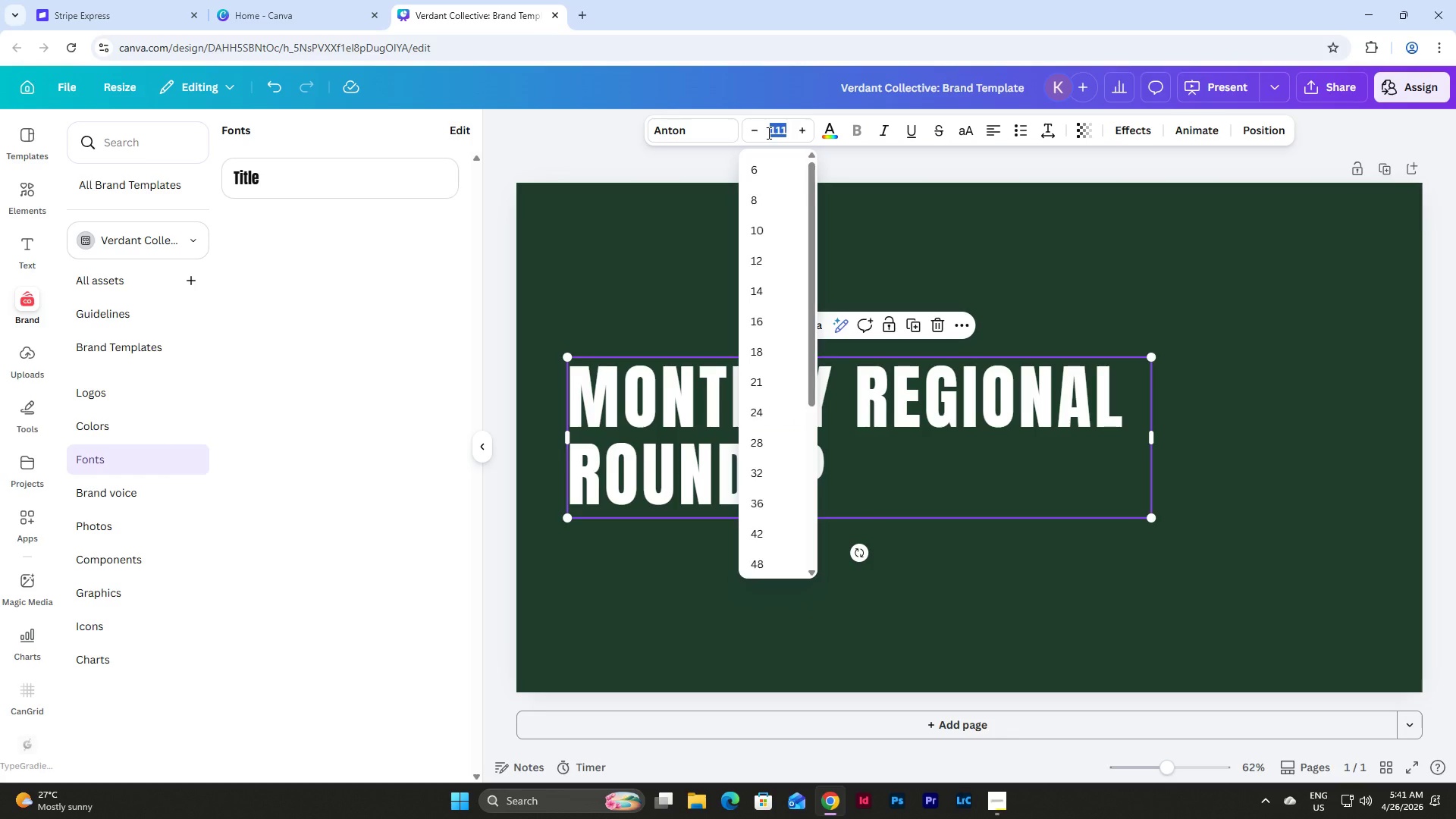 
key(Numpad1)
 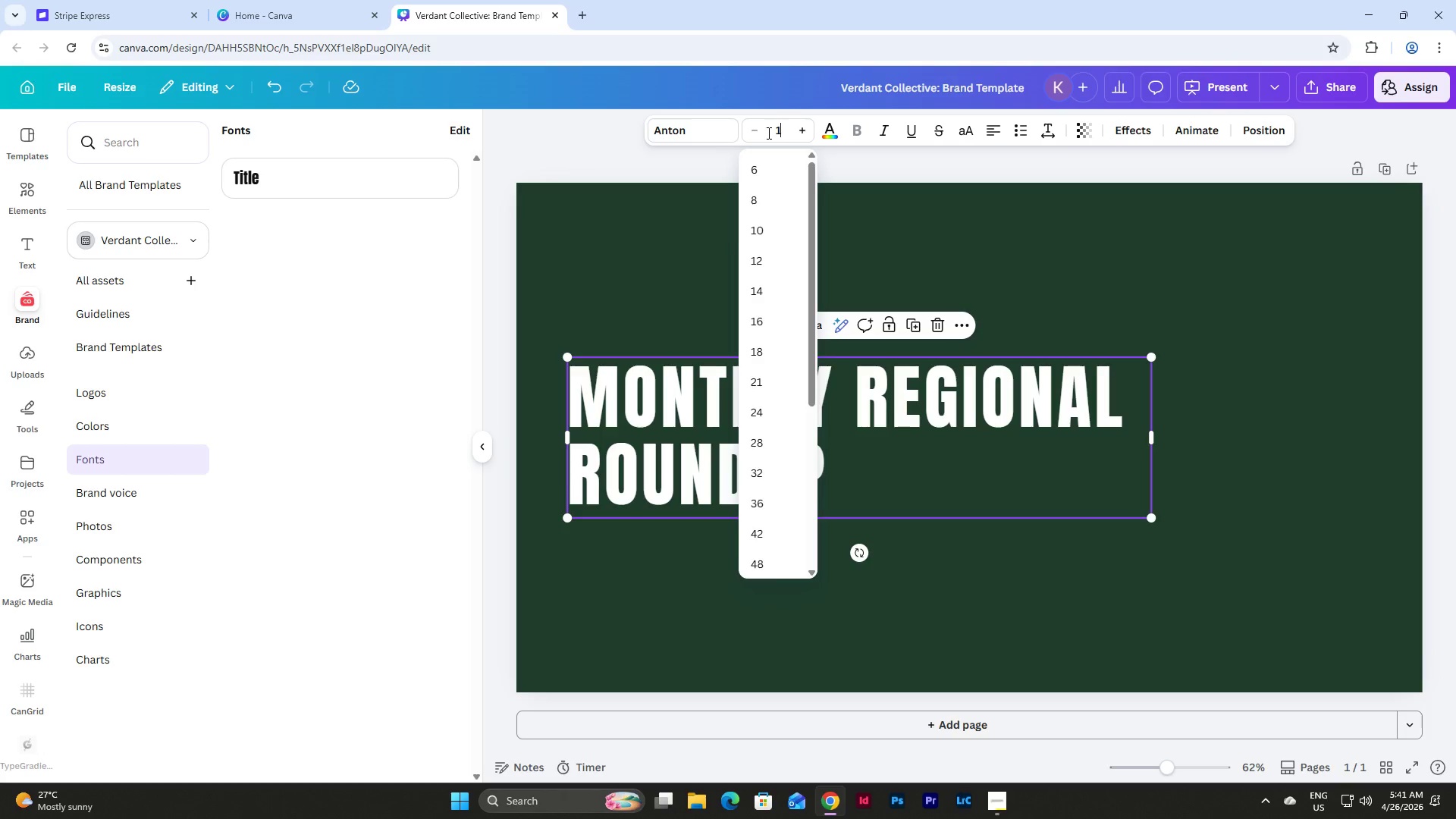 
key(Numpad0)
 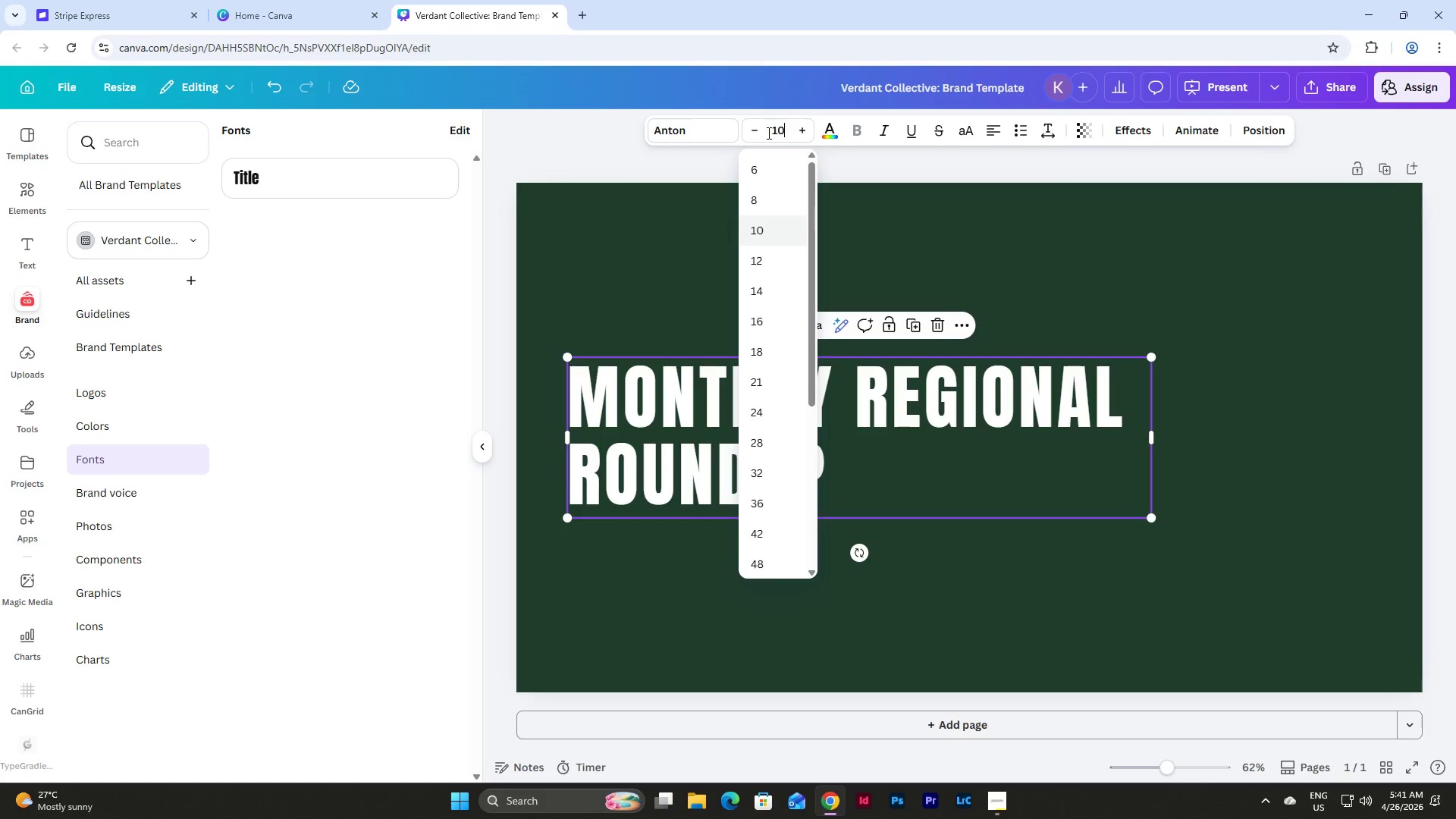 
key(Numpad0)
 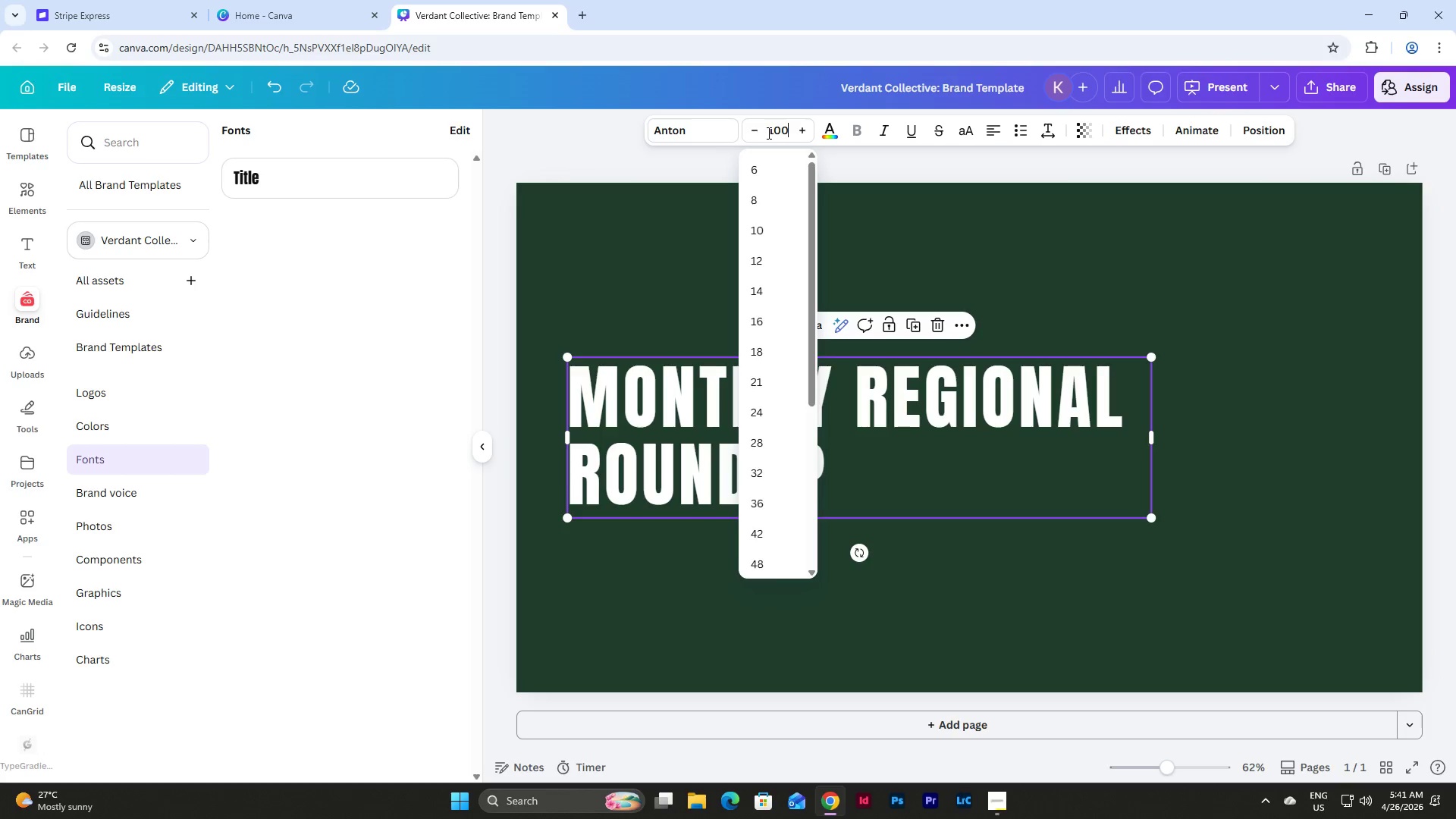 
key(NumpadEnter)
 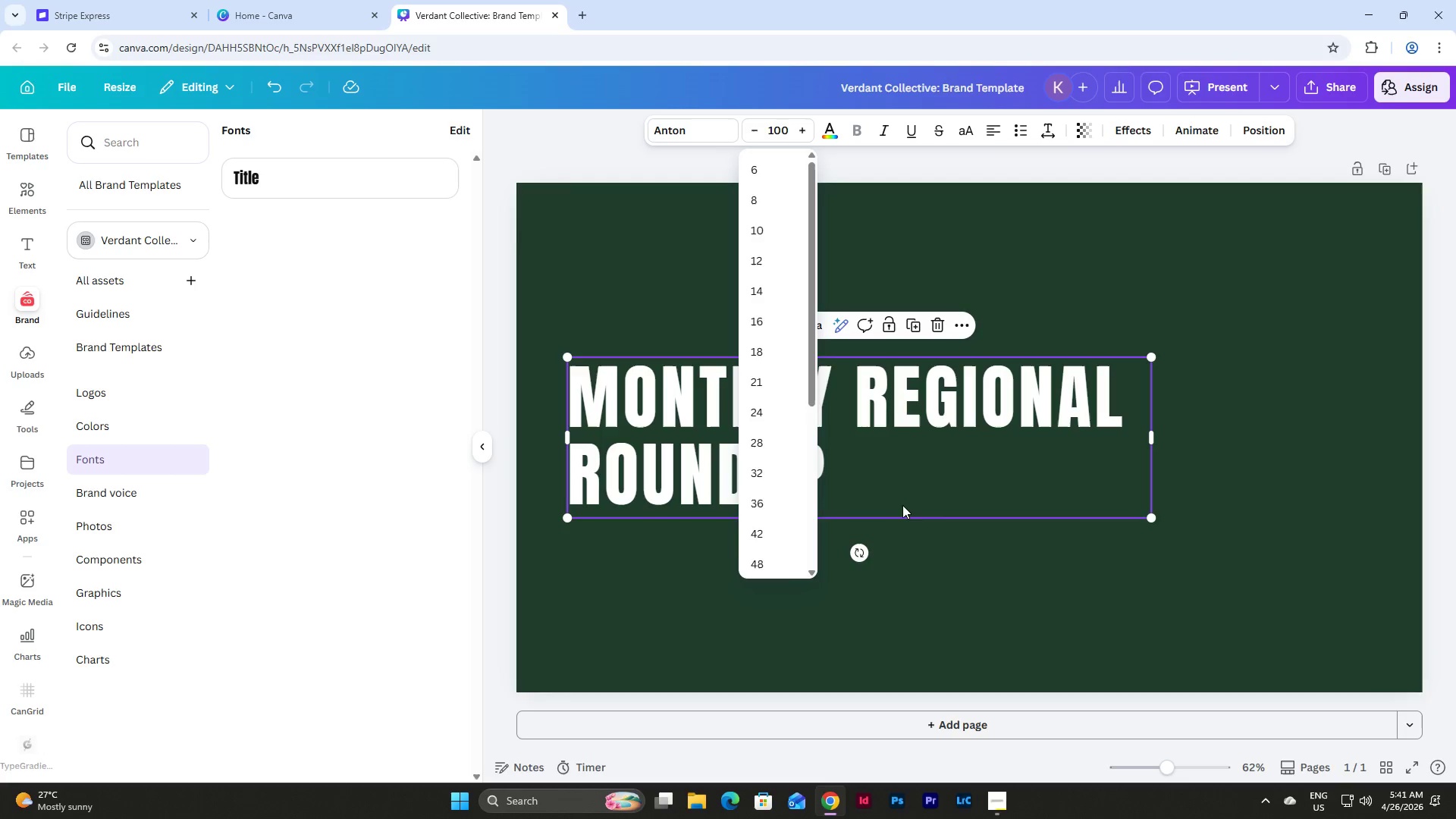 
left_click([915, 548])
 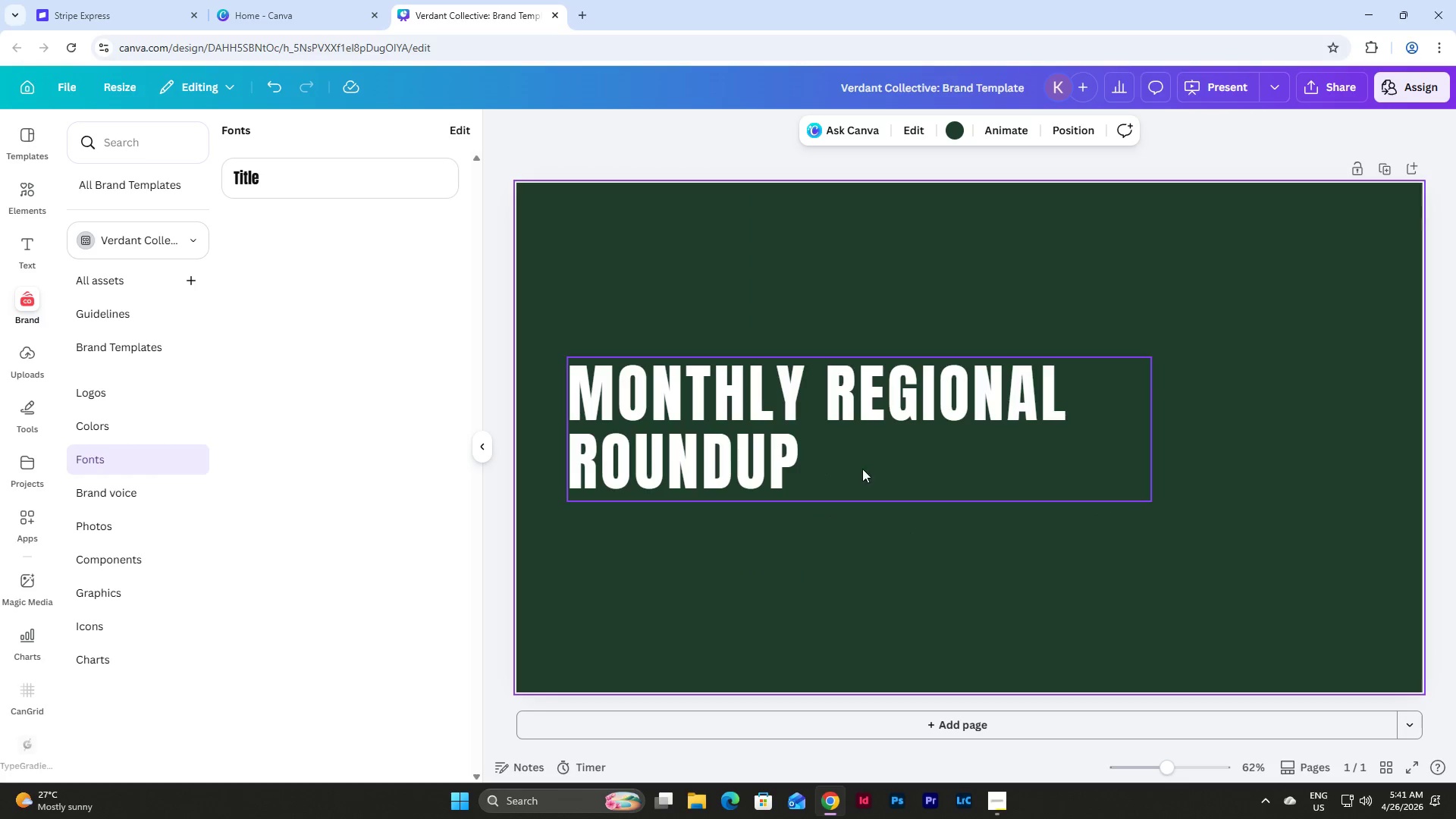 
left_click([787, 400])
 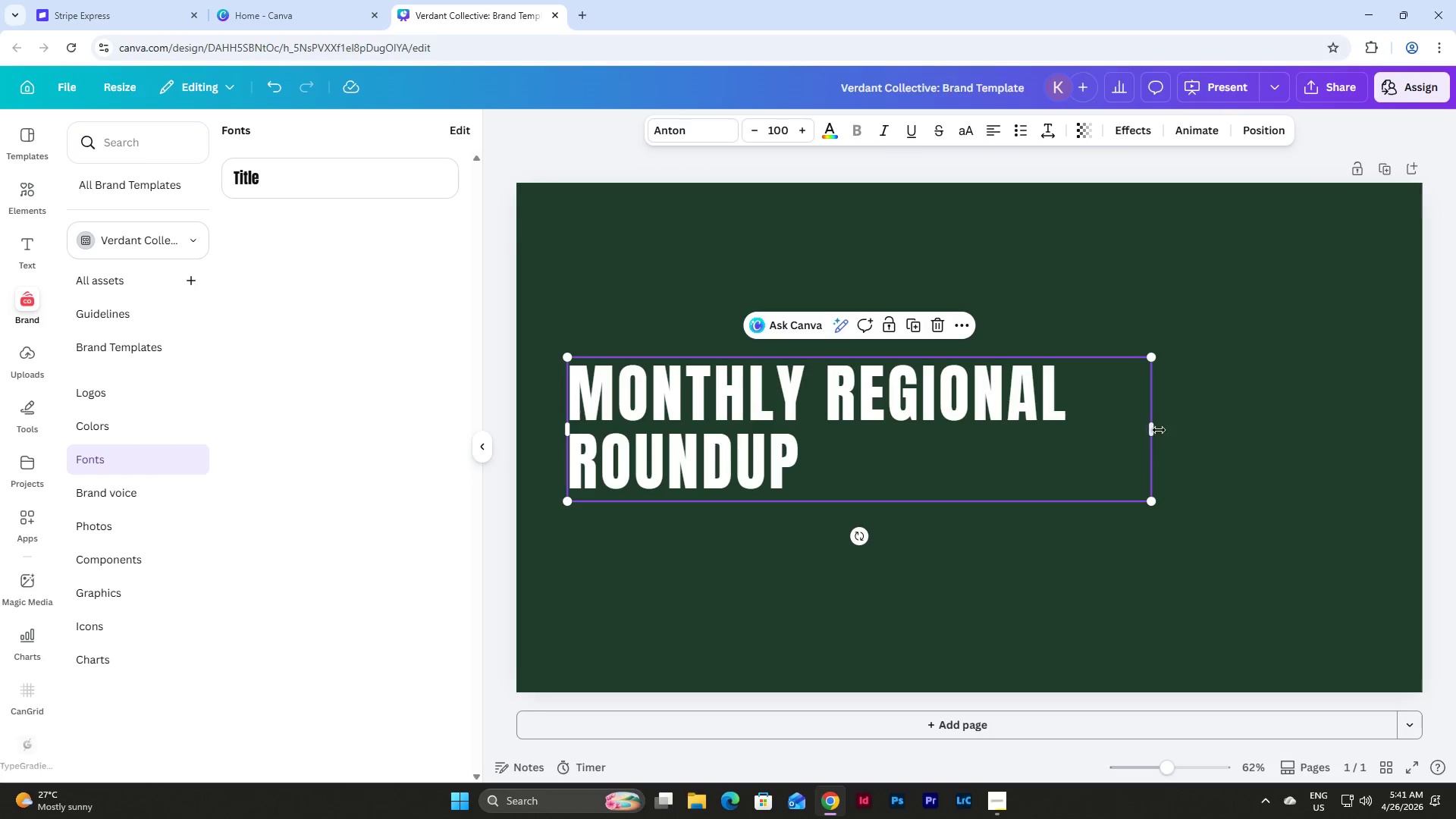 
left_click_drag(start_coordinate=[1157, 428], to_coordinate=[1089, 471])
 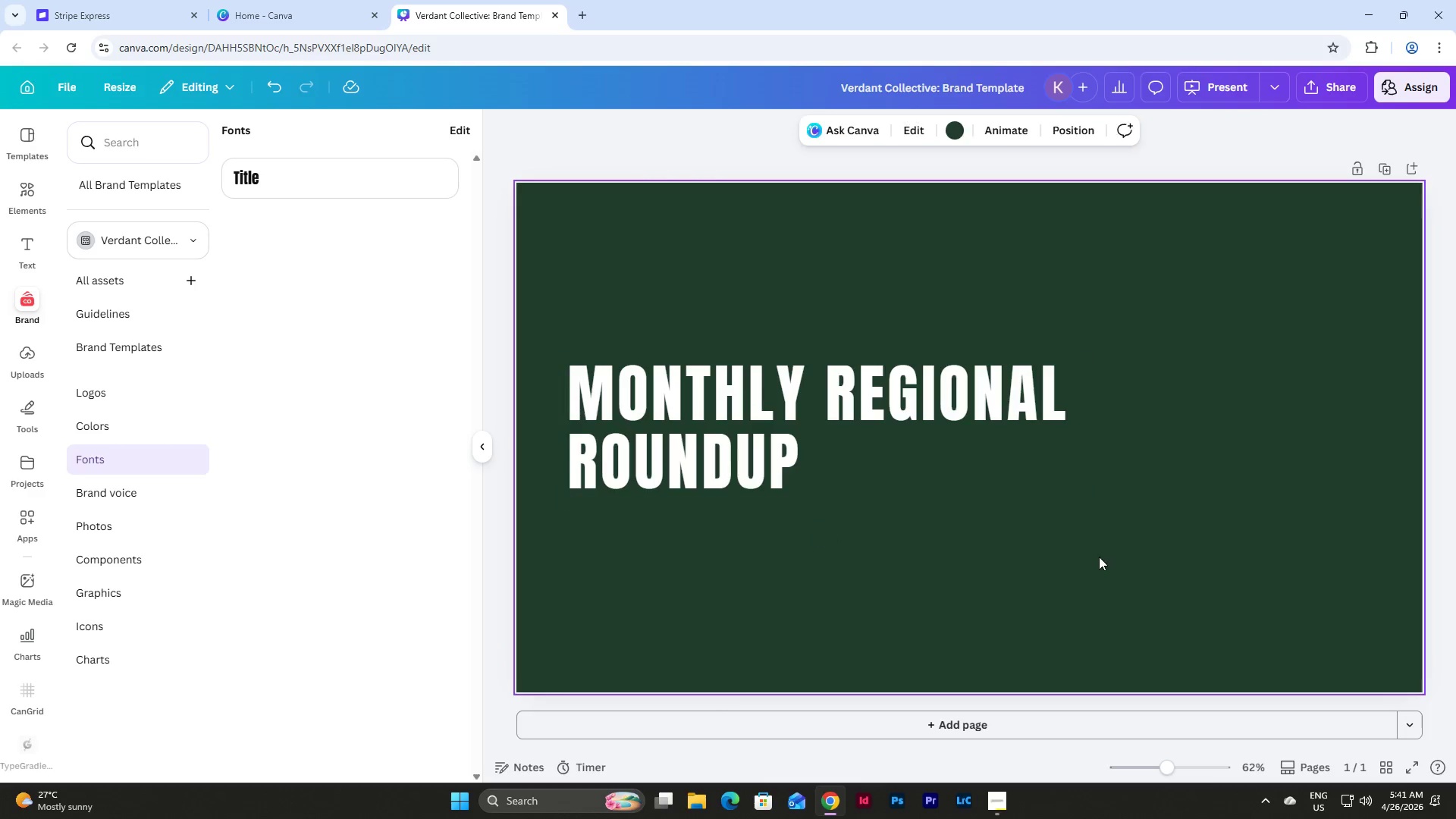 
double_click([850, 415])
 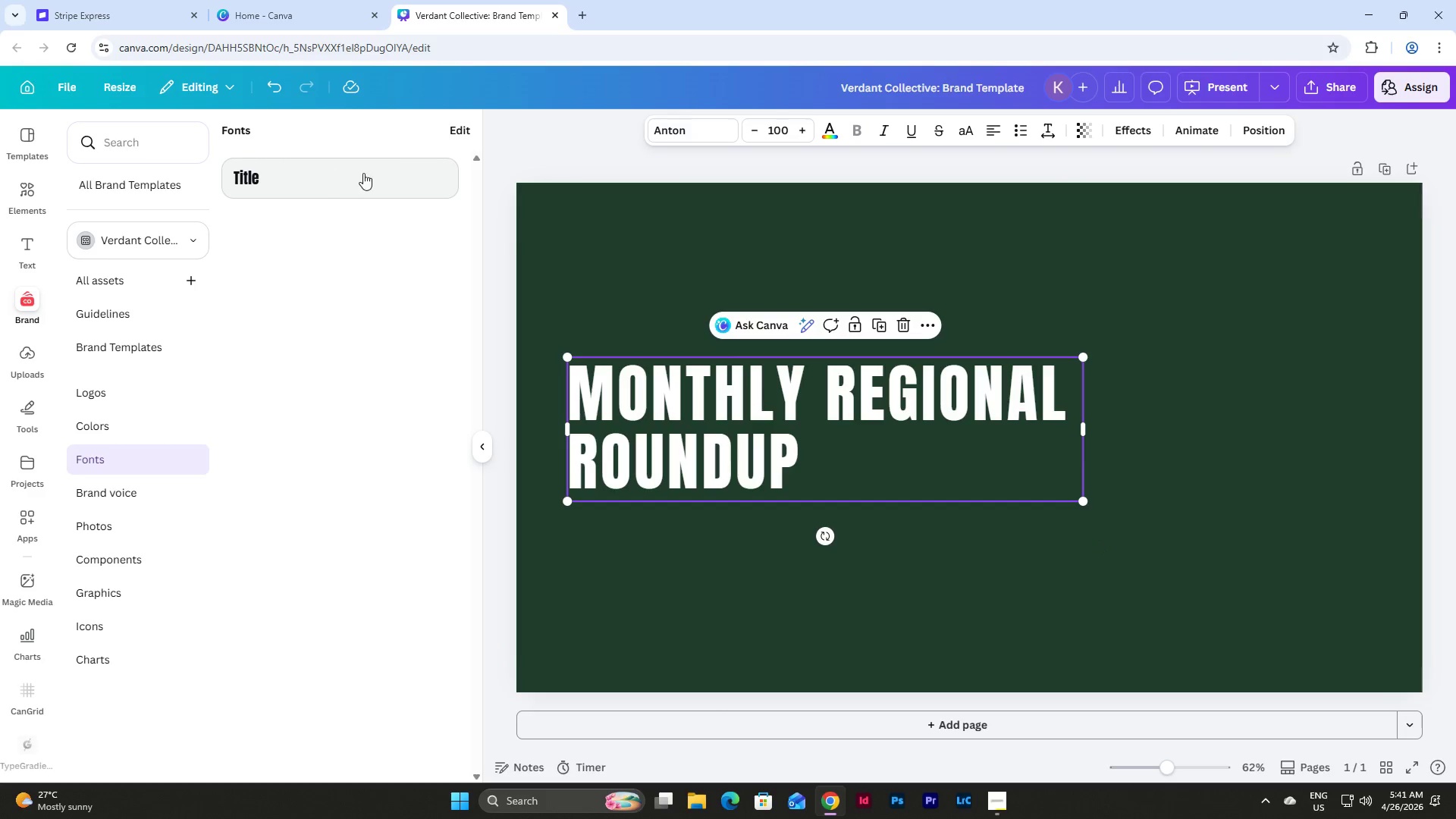 
left_click_drag(start_coordinate=[454, 126], to_coordinate=[462, 130])
 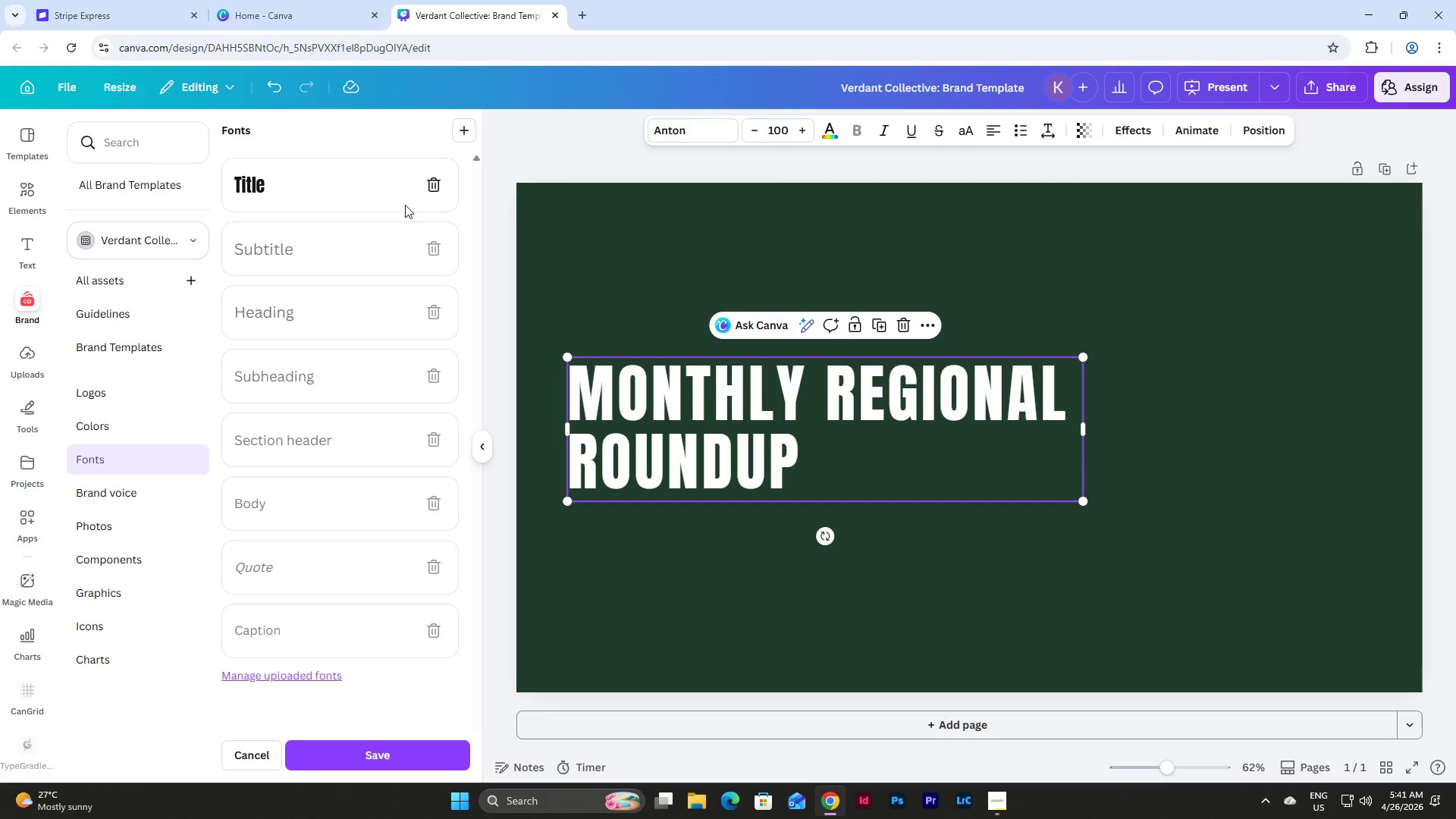 
left_click([375, 180])
 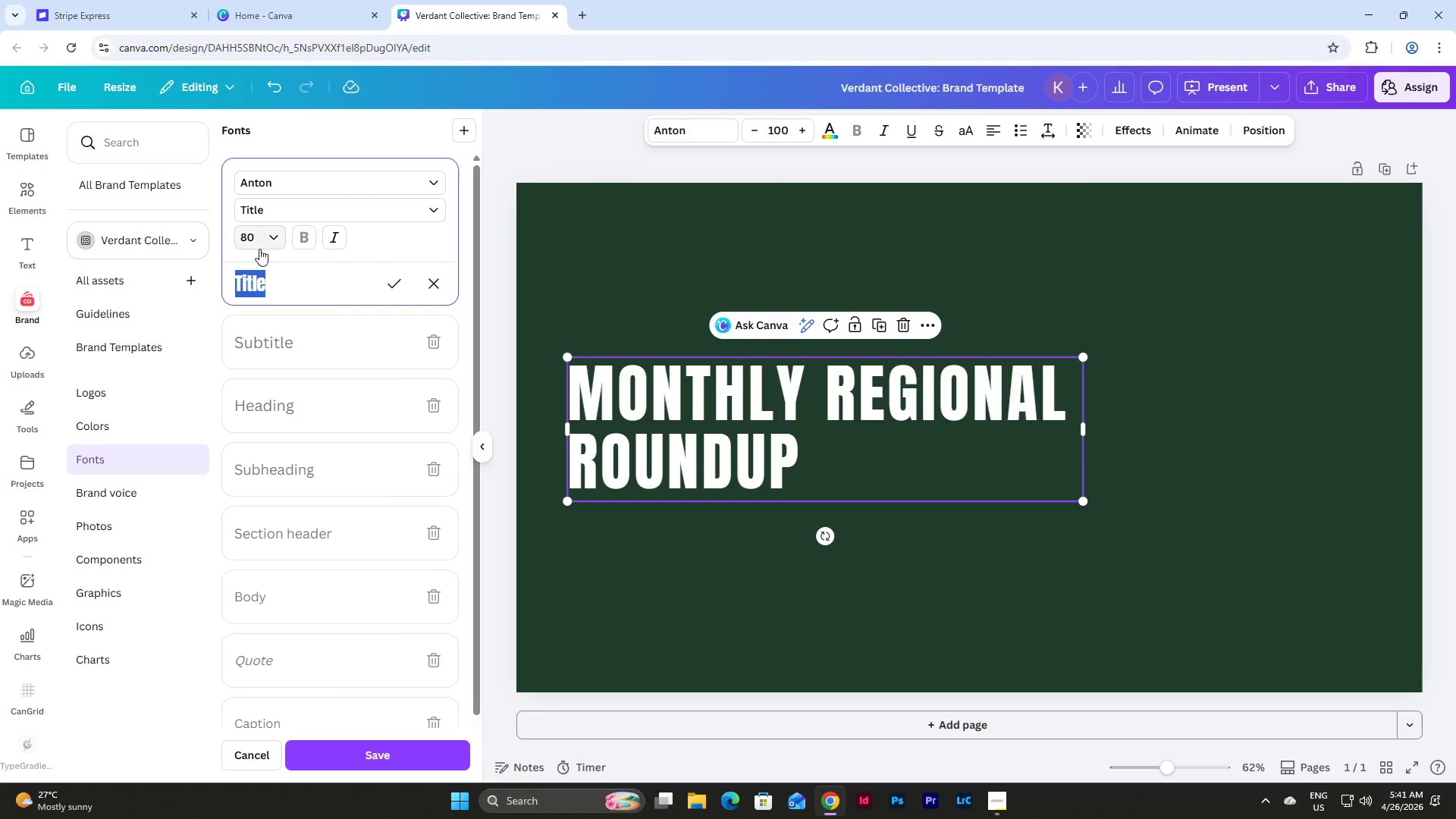 
left_click([278, 232])
 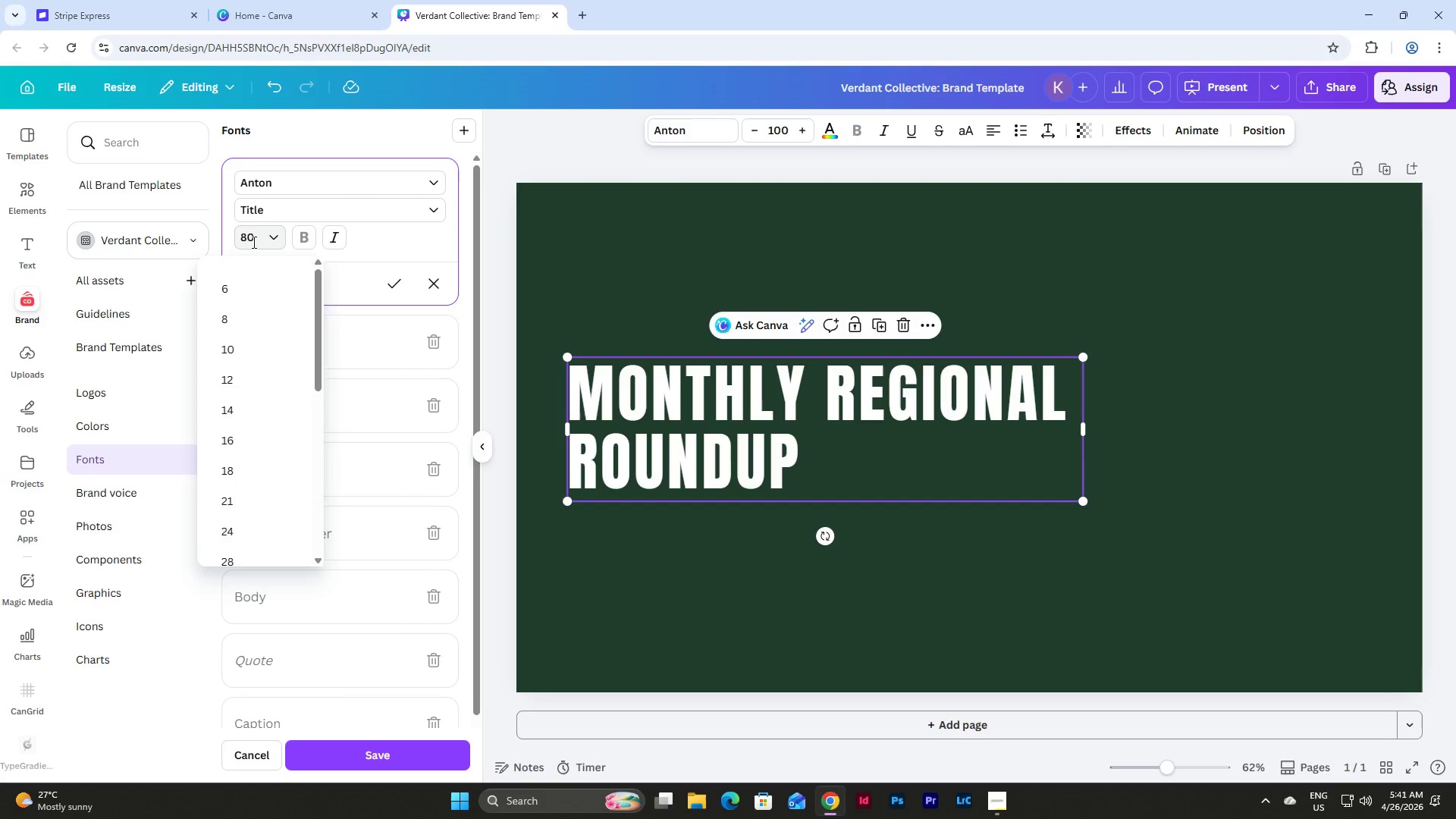 
left_click_drag(start_coordinate=[253, 242], to_coordinate=[210, 237])
 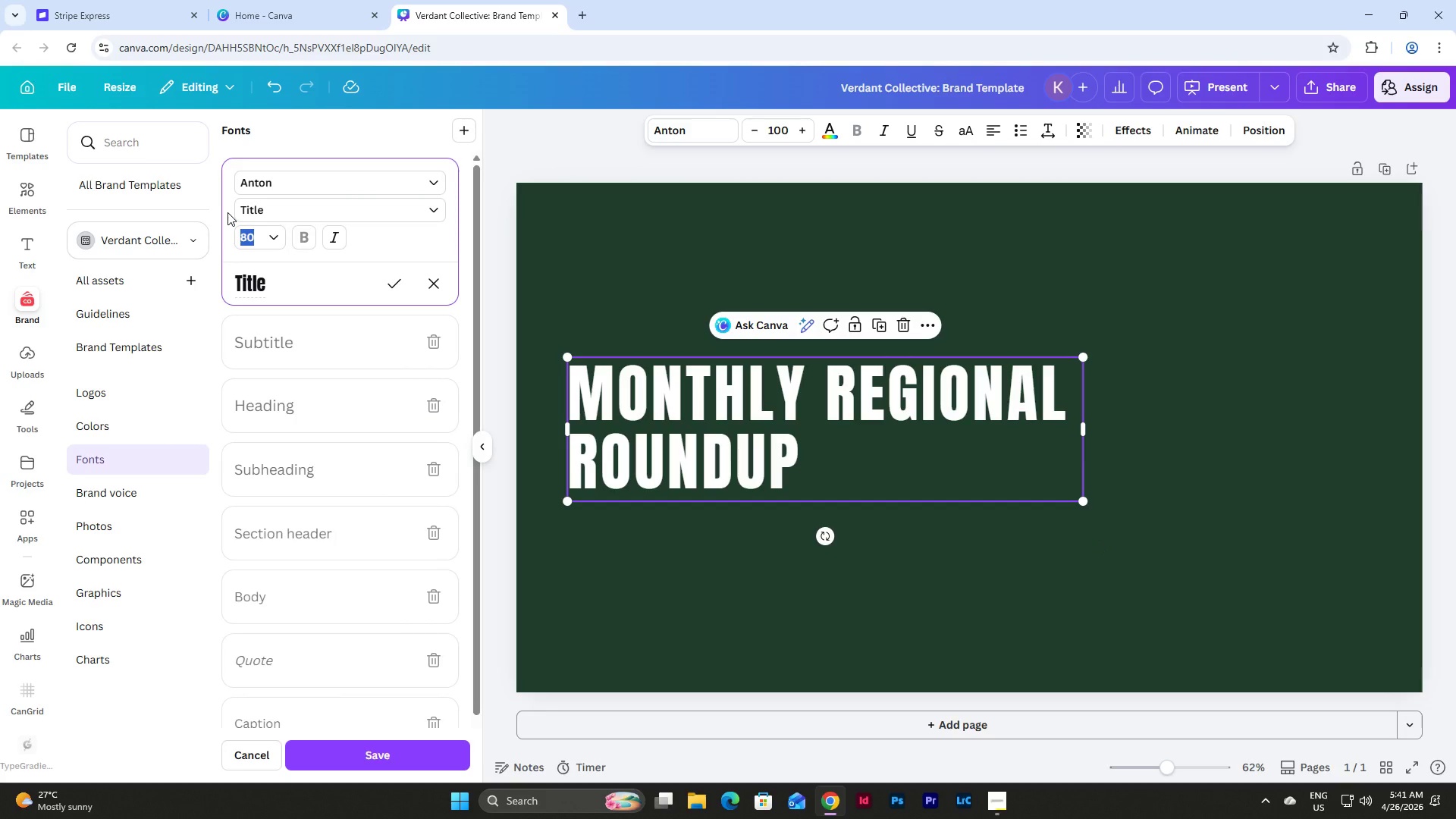 
key(Numpad1)
 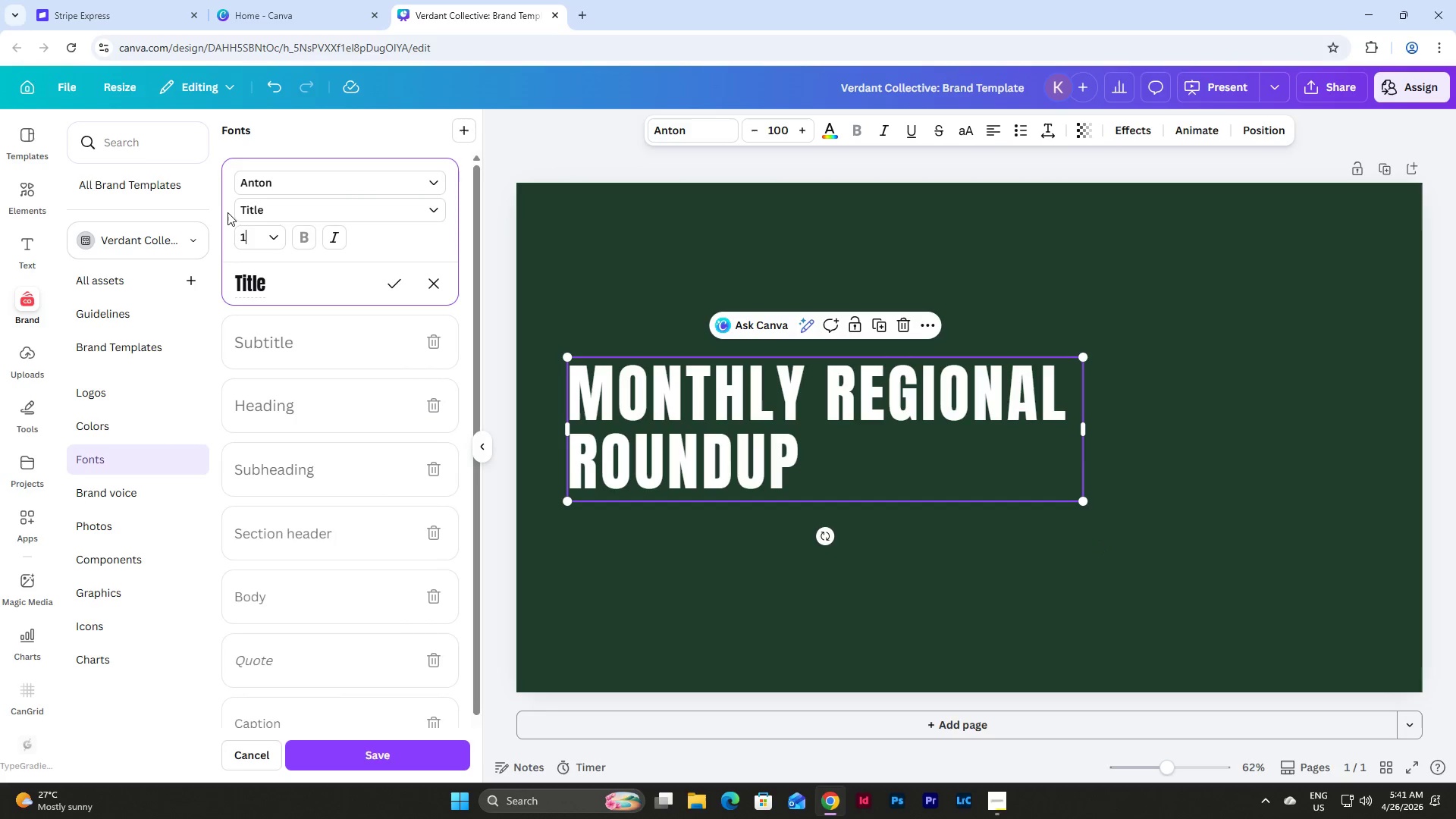 
key(Numpad0)
 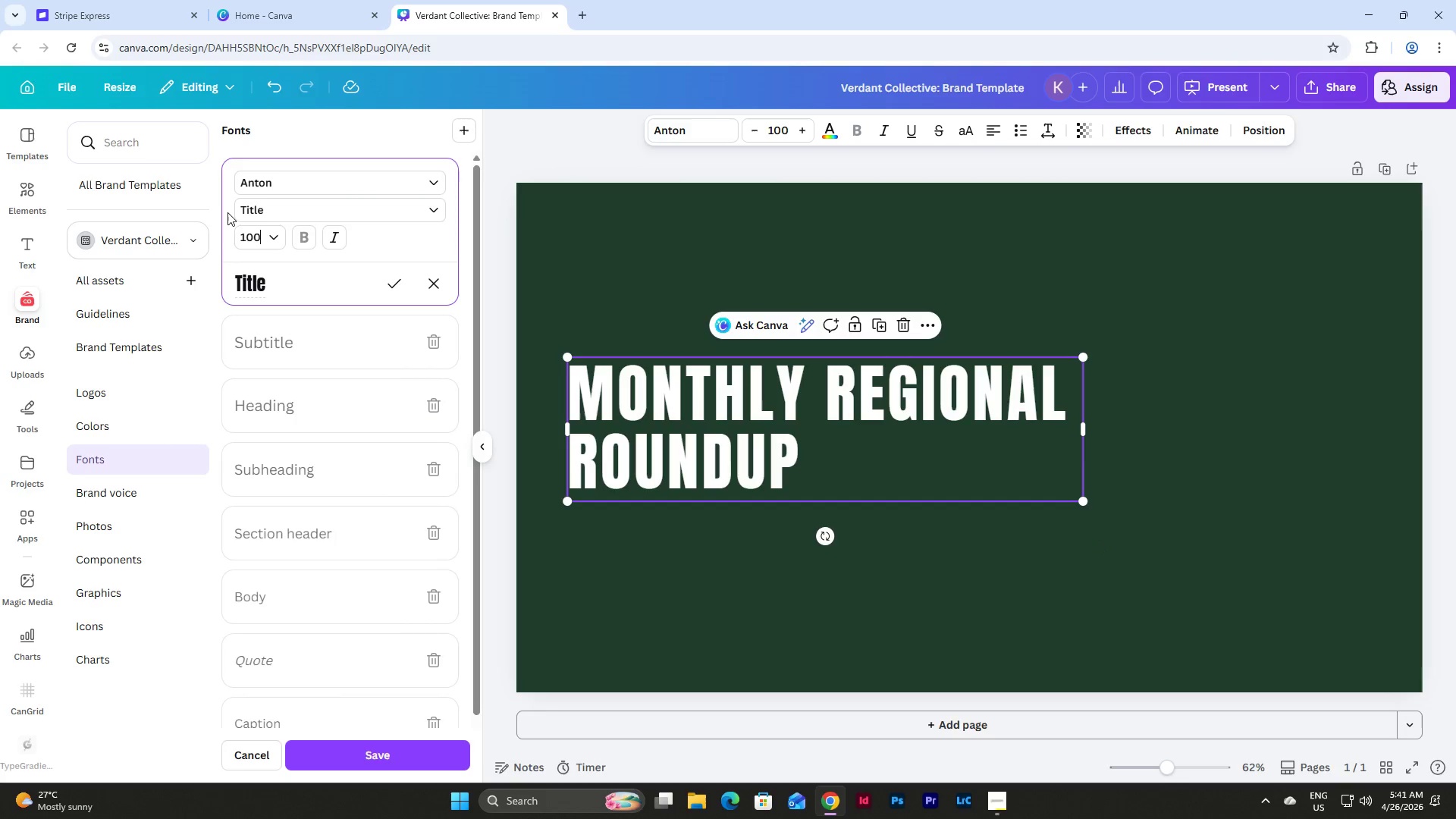 
key(Numpad0)
 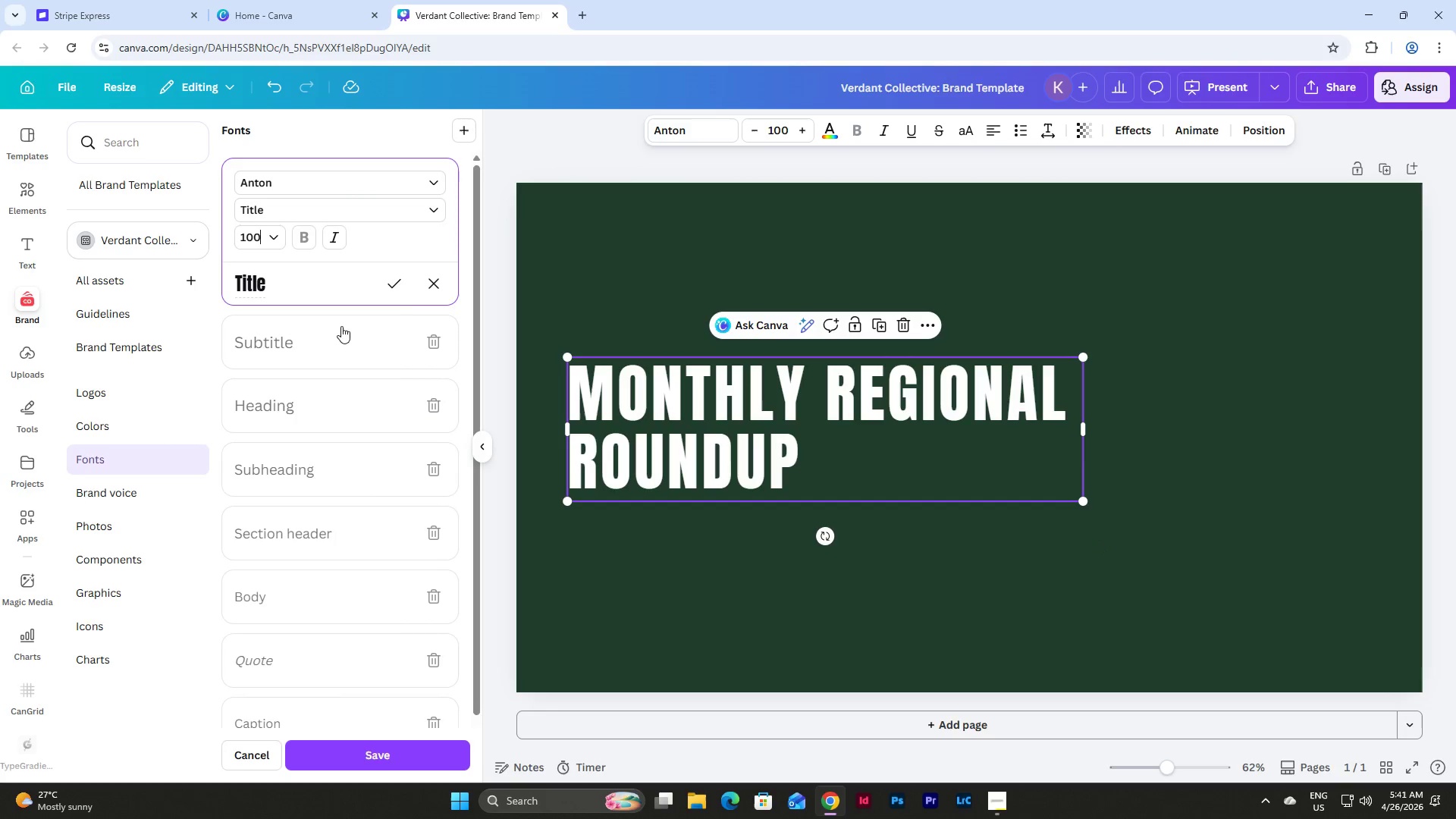 
left_click([399, 279])
 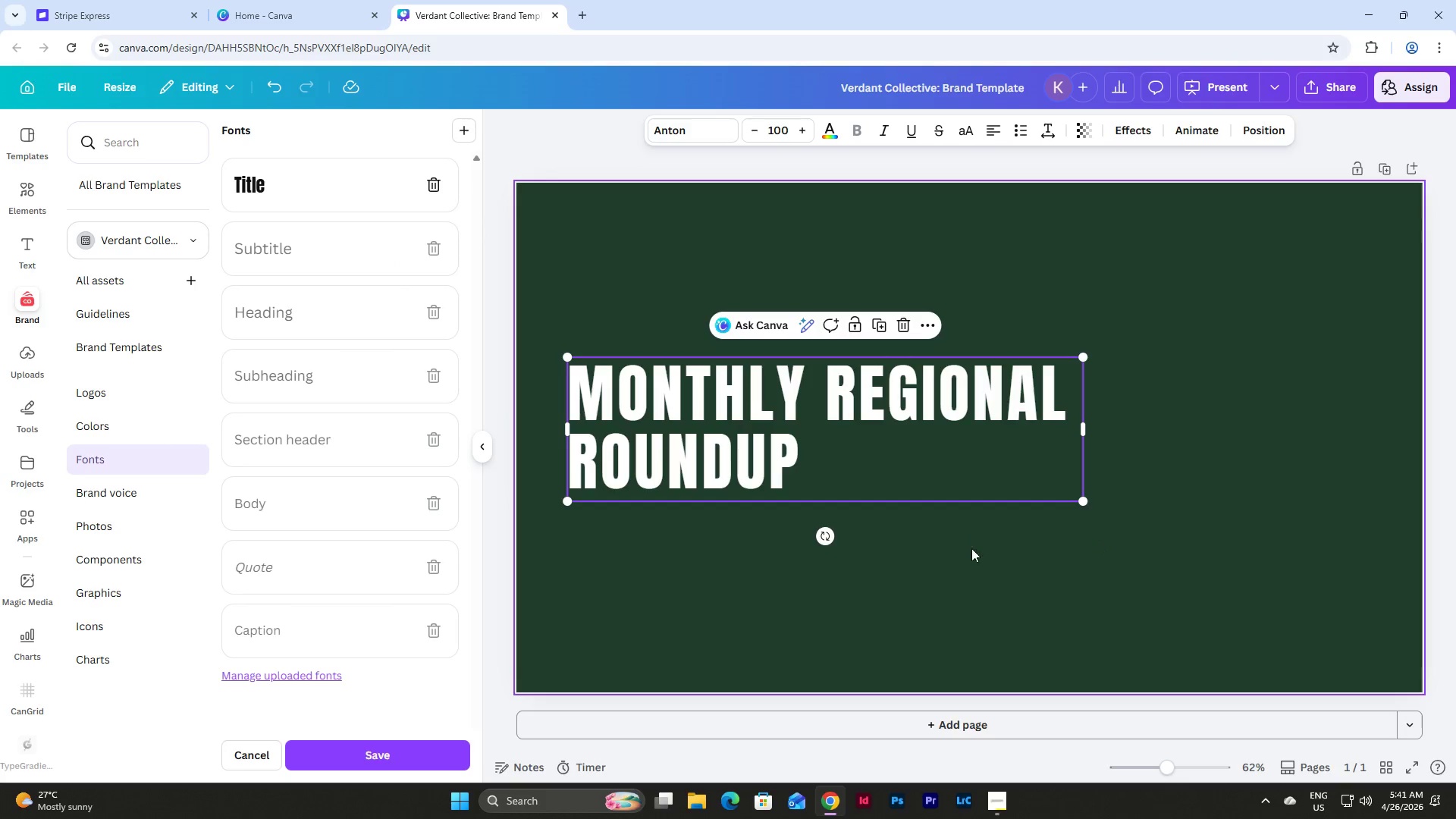 
double_click([817, 416])
 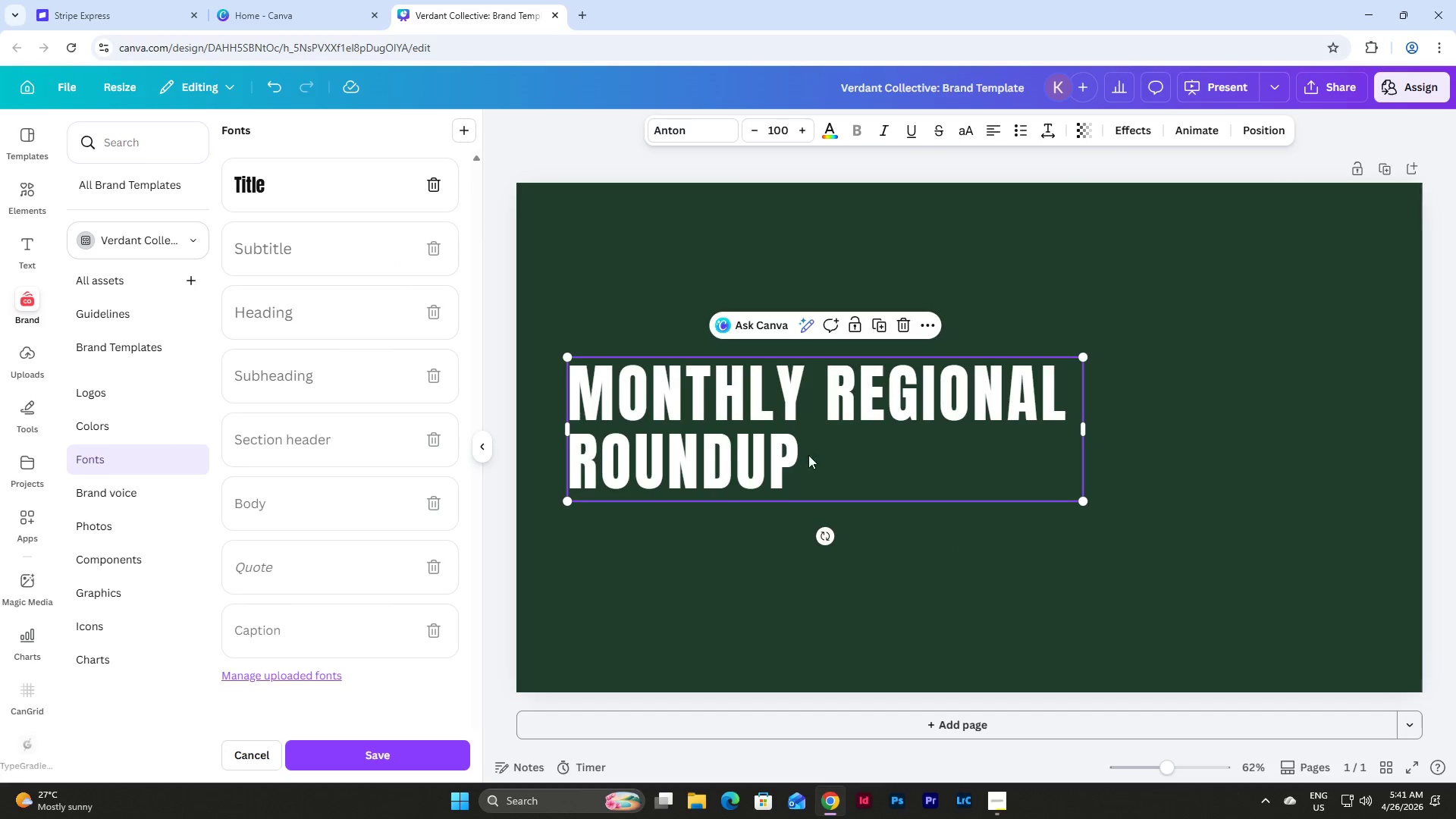 
left_click_drag(start_coordinate=[808, 455], to_coordinate=[808, 465])
 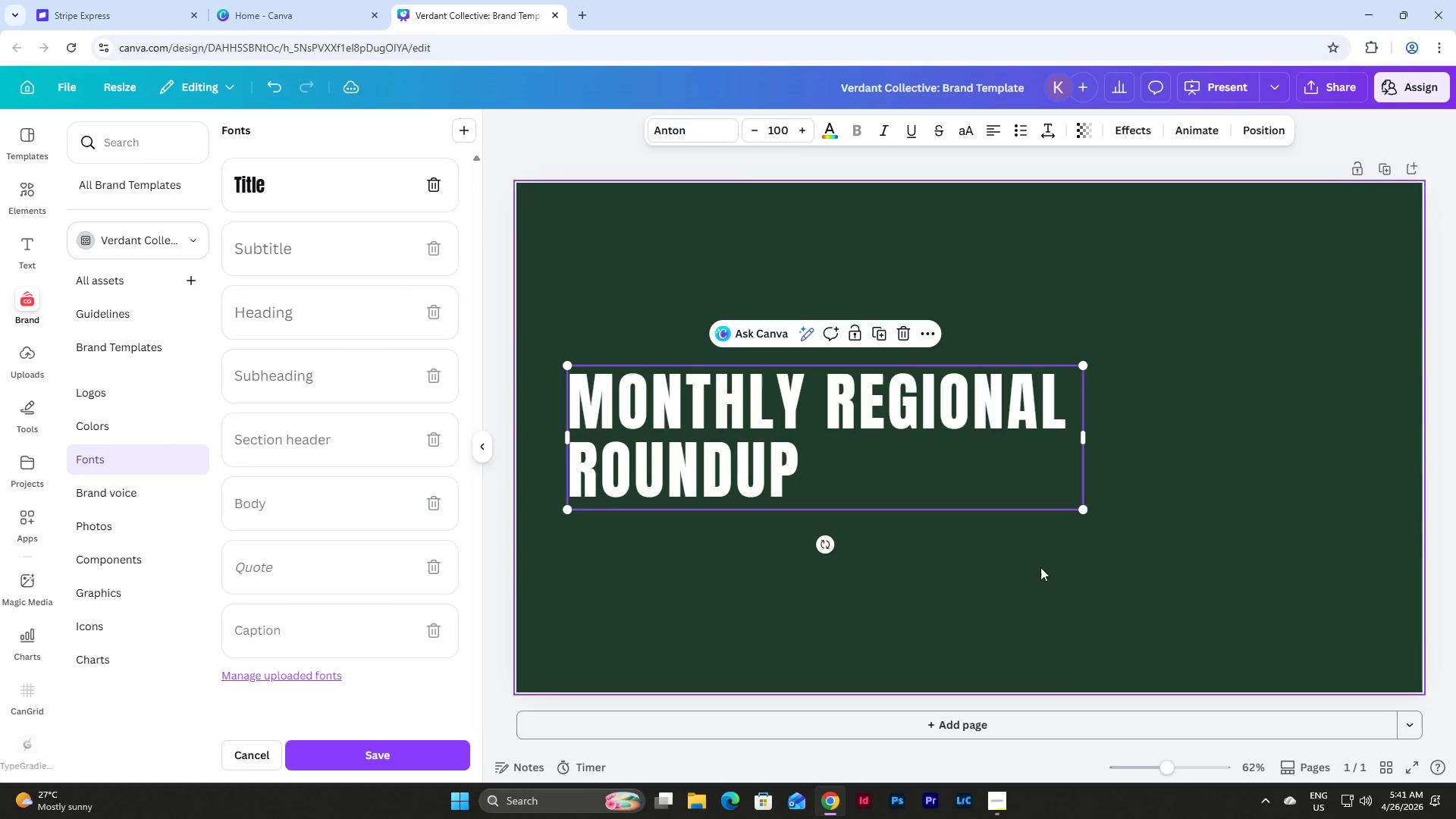 
left_click([1040, 567])
 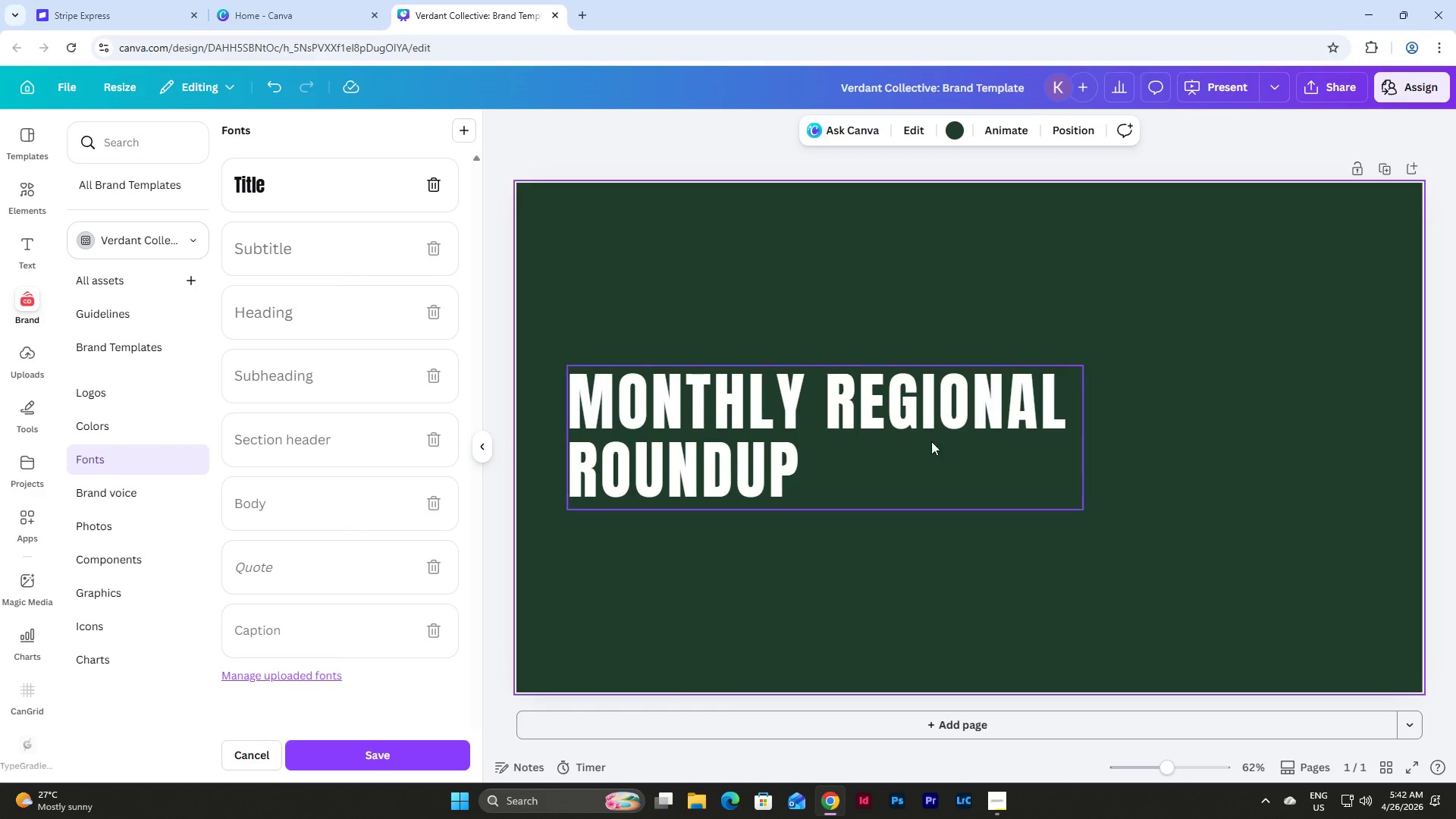 
left_click([872, 408])
 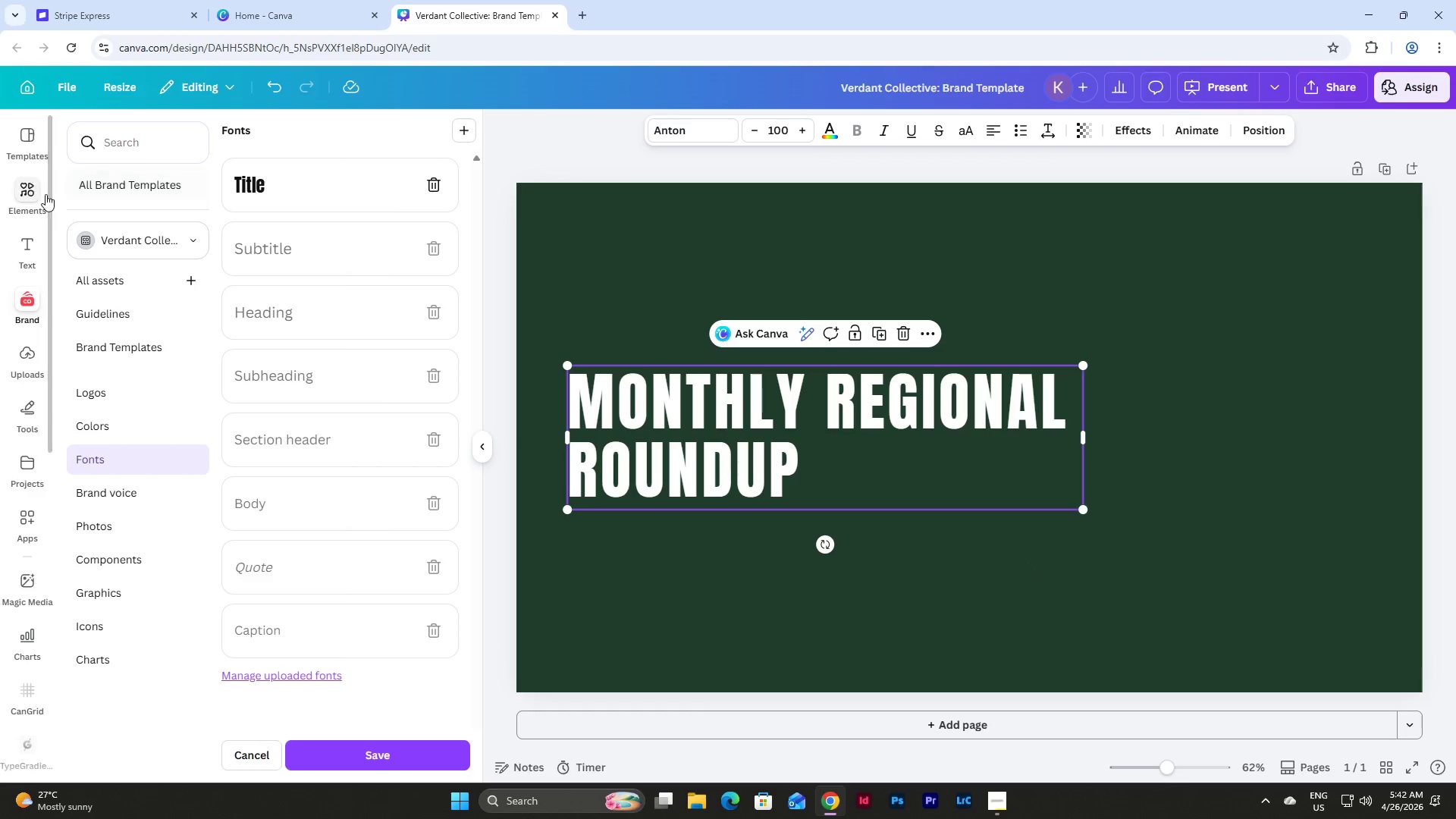 
left_click([33, 183])
 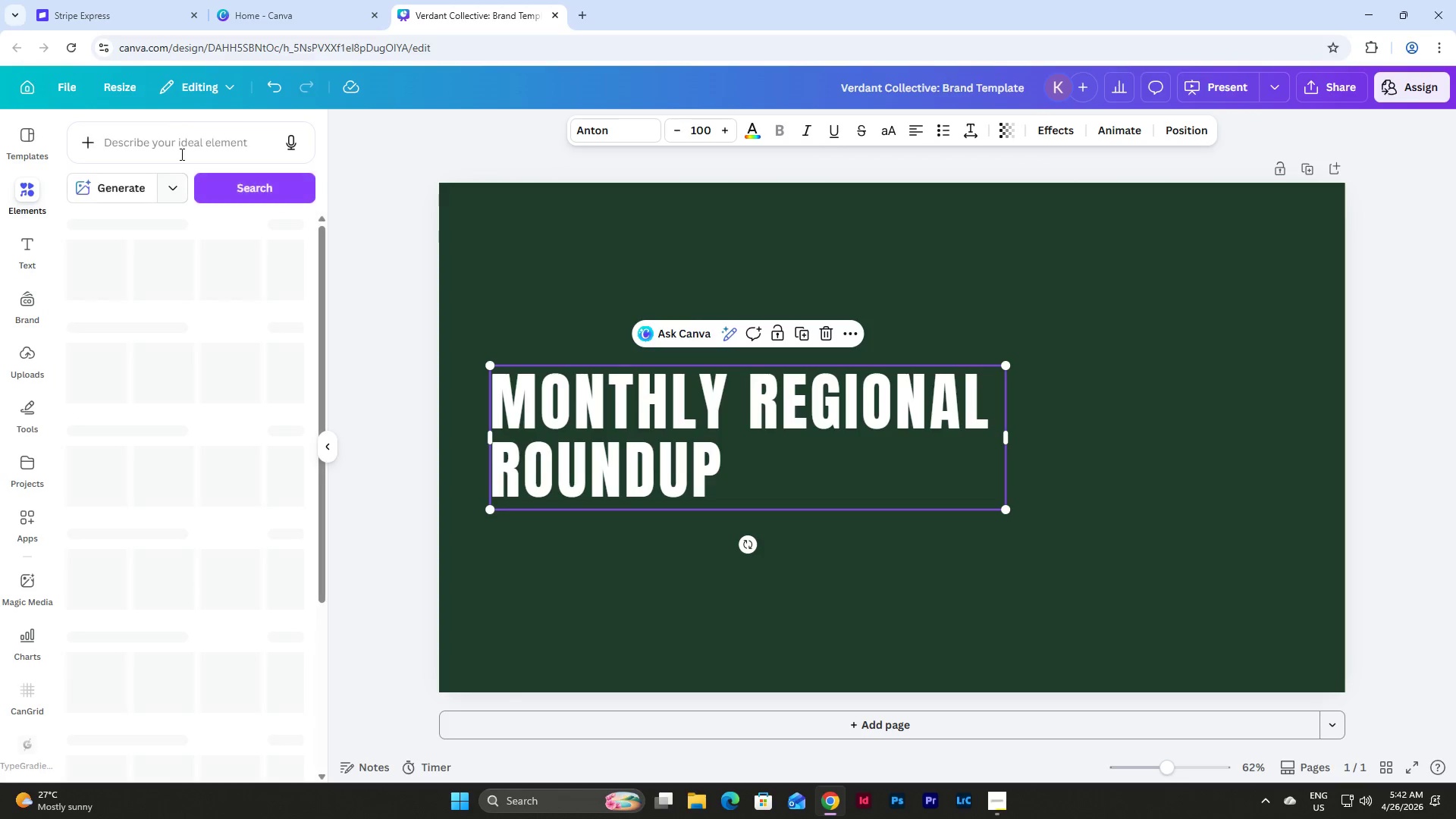 
left_click([180, 138])
 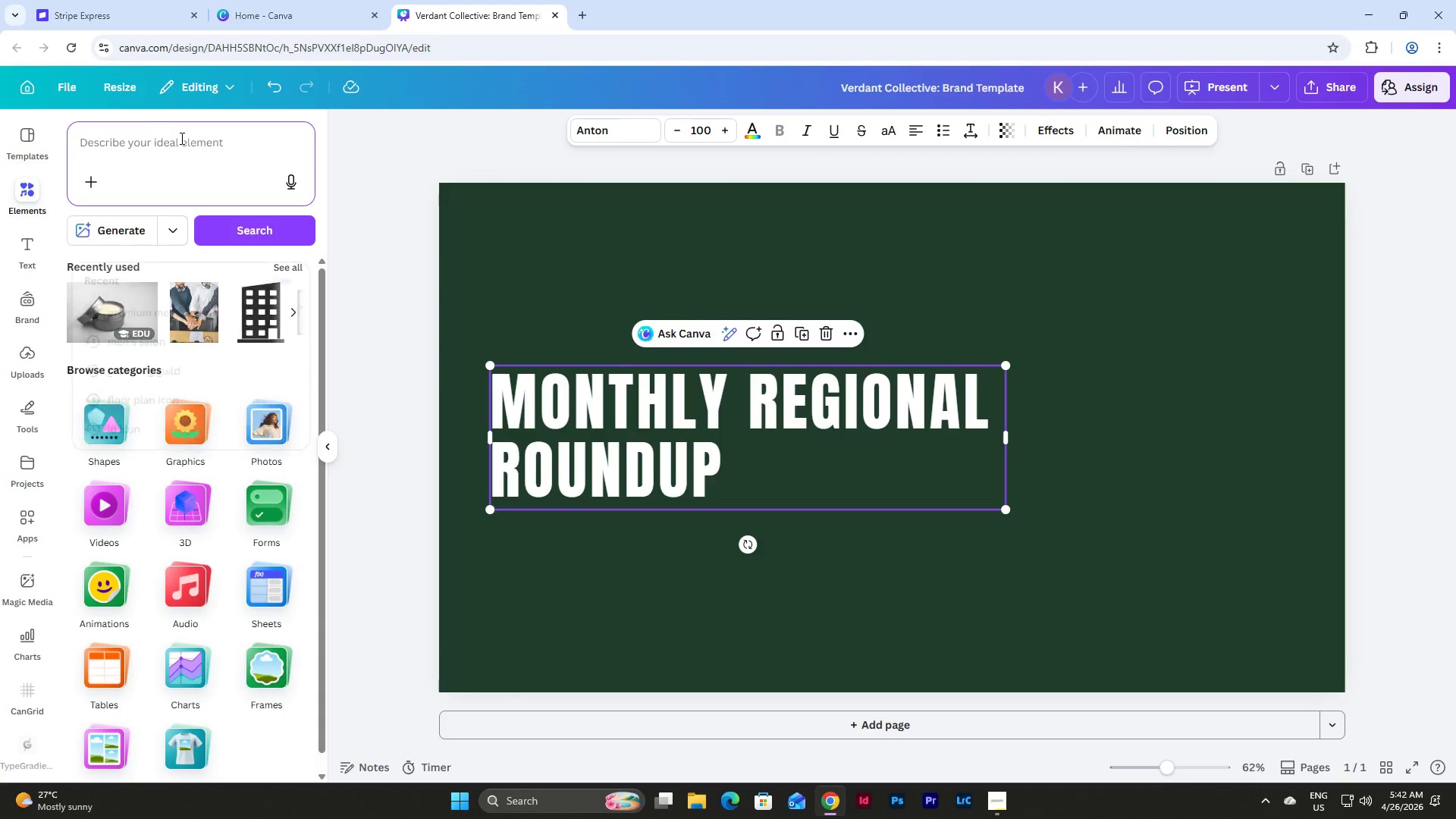 
key(S)
 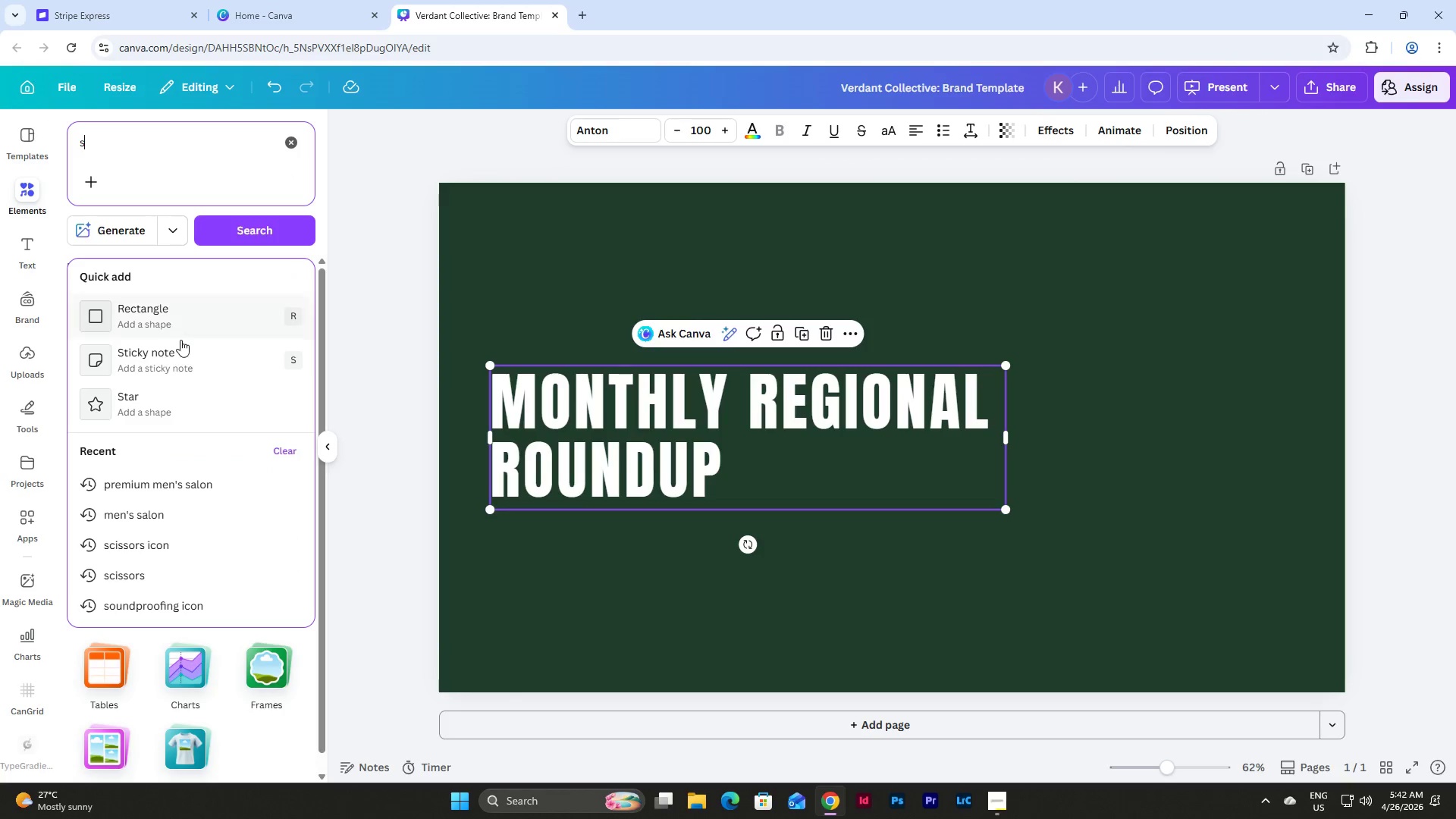 
left_click([180, 340])
 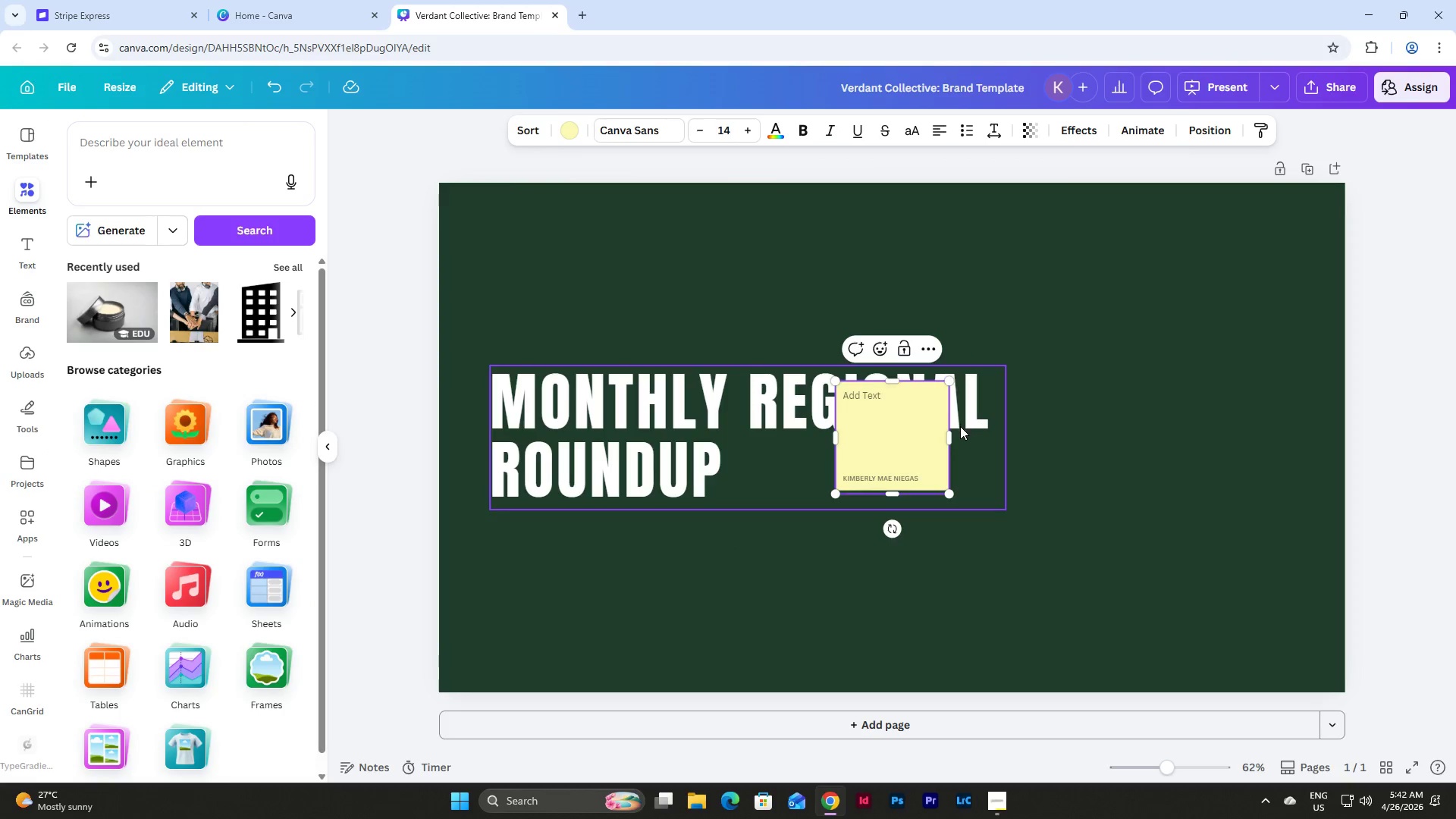 
double_click([908, 426])
 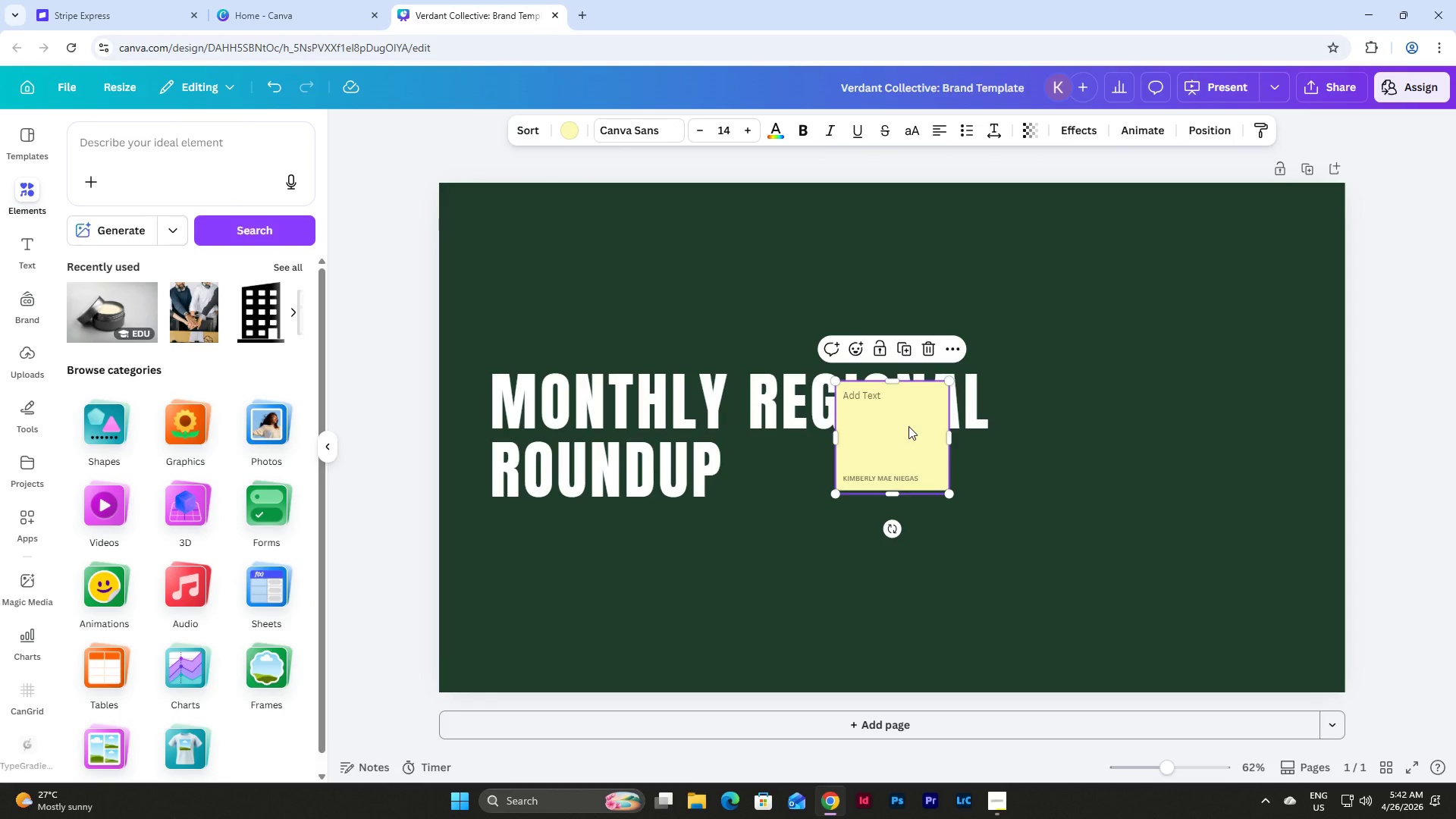 
key(Backspace)
 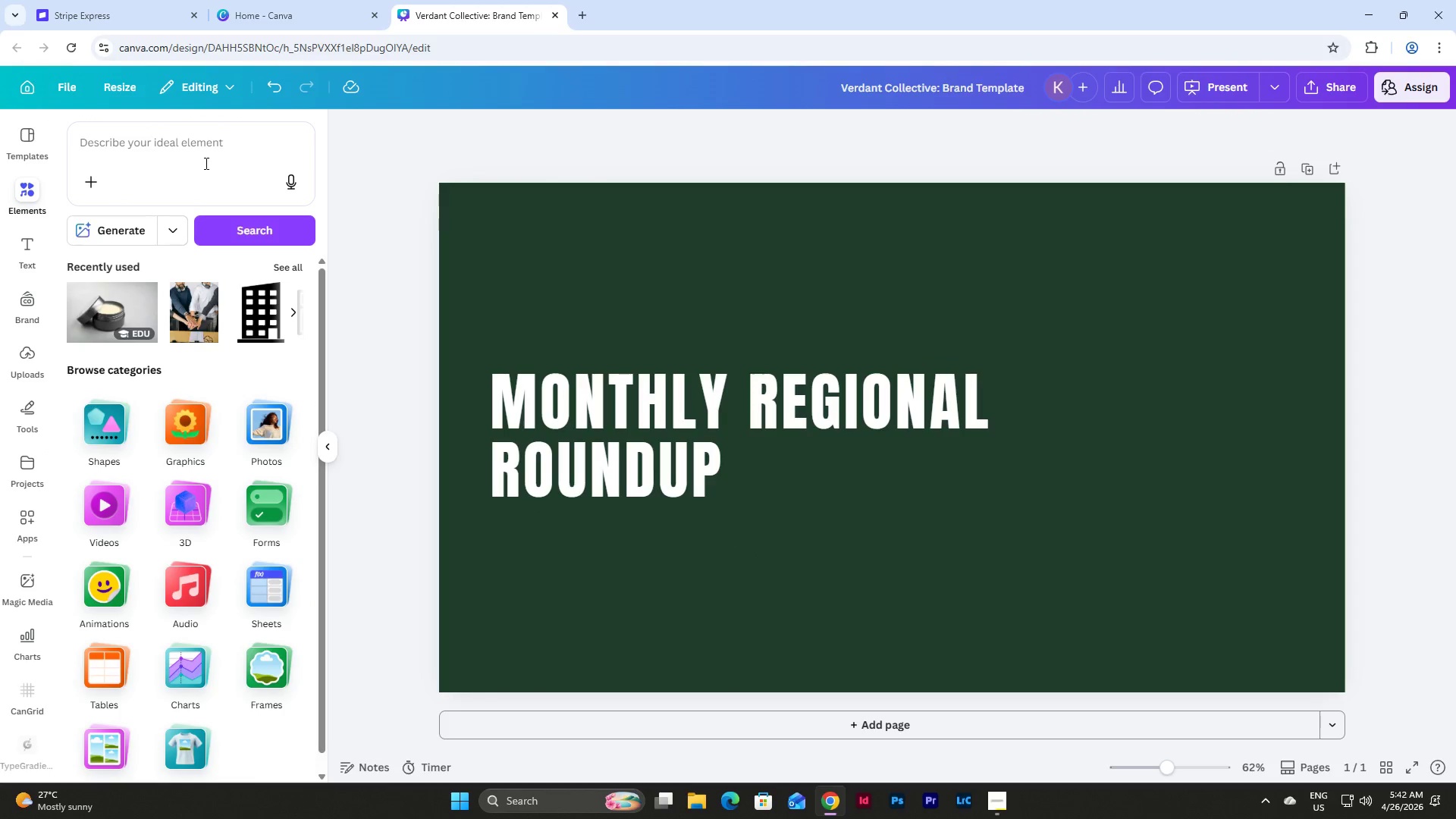 
left_click_drag(start_coordinate=[199, 140], to_coordinate=[197, 147])
 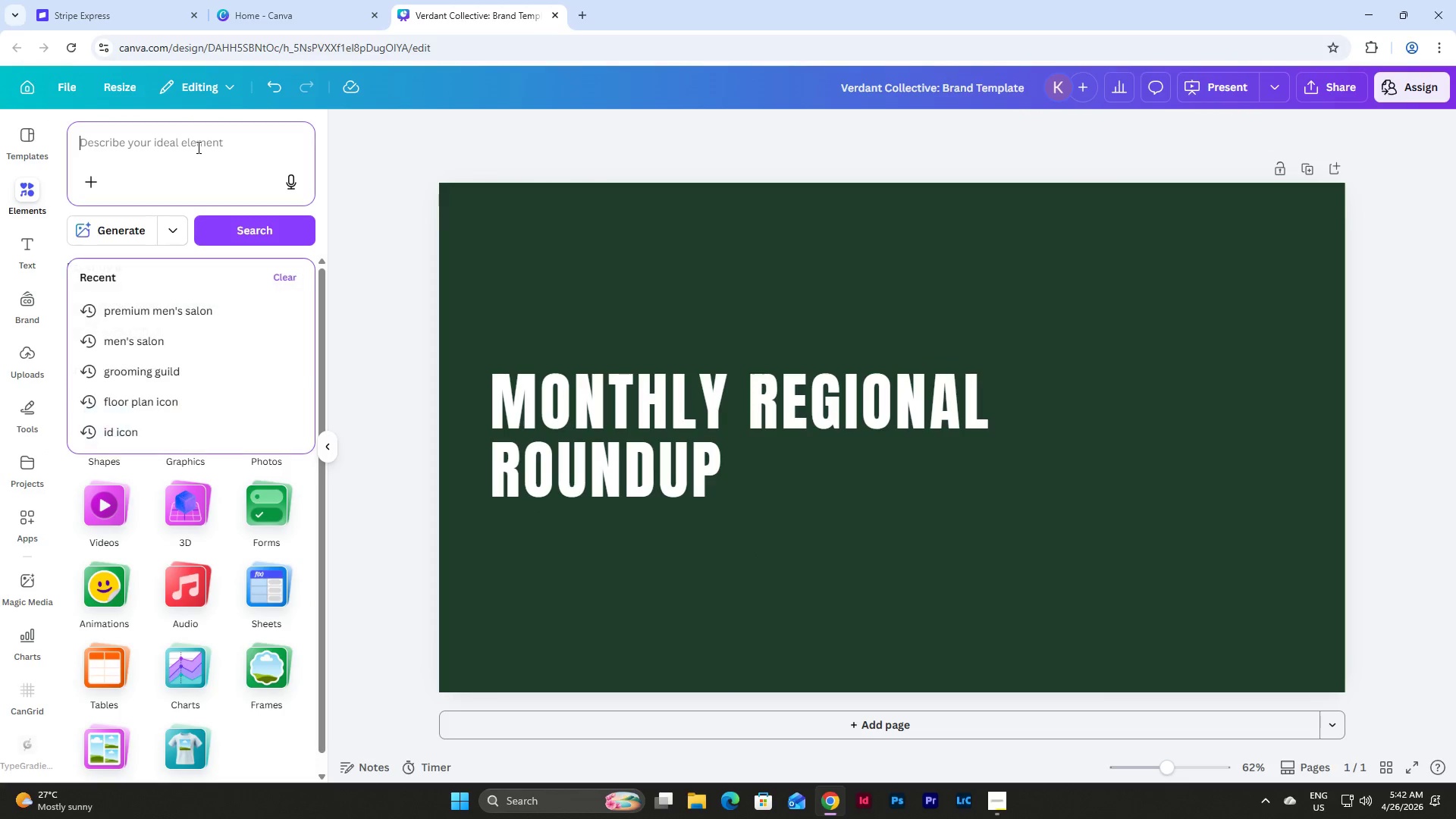 
key(D)
 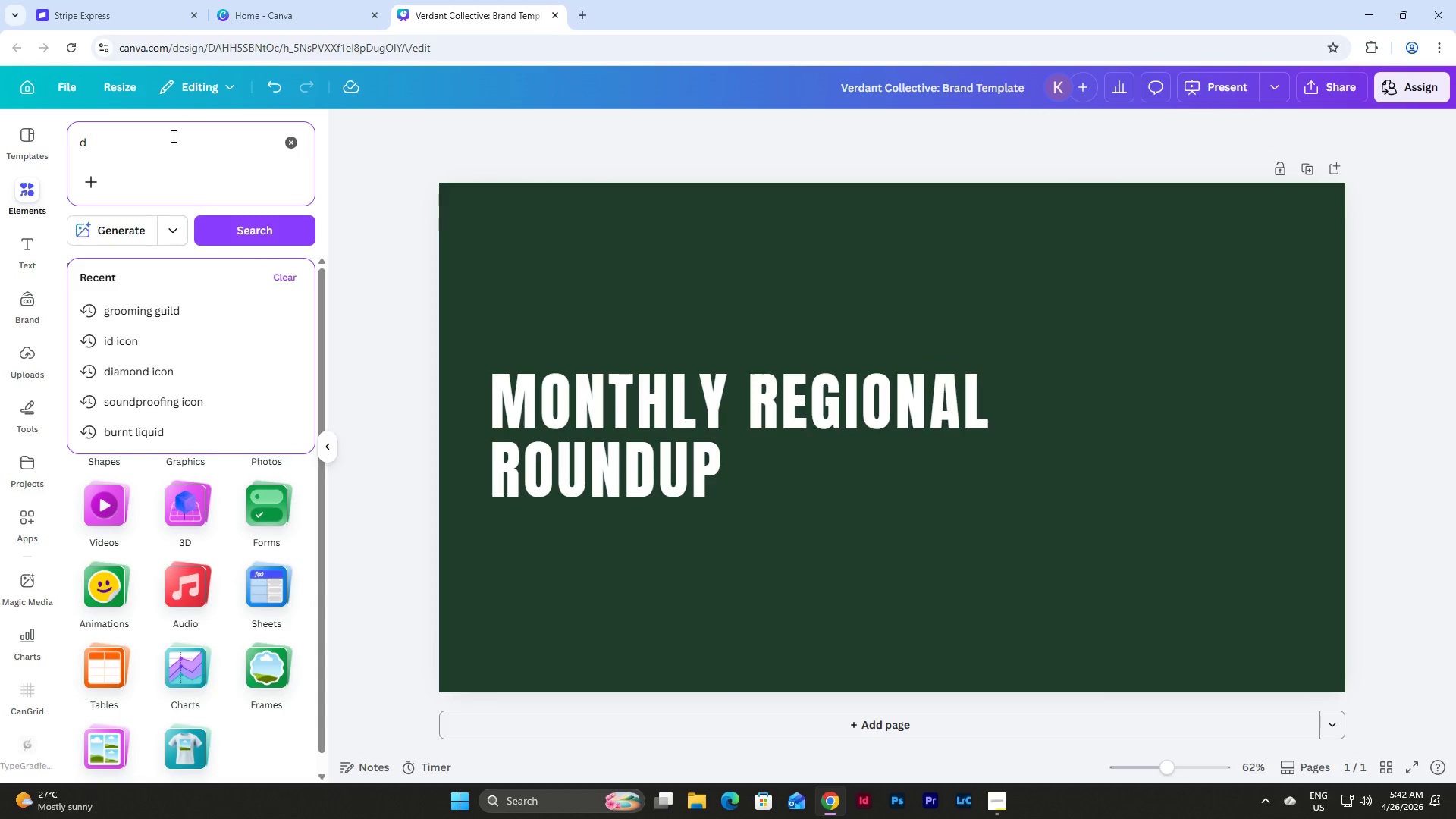 
key(Backspace)
 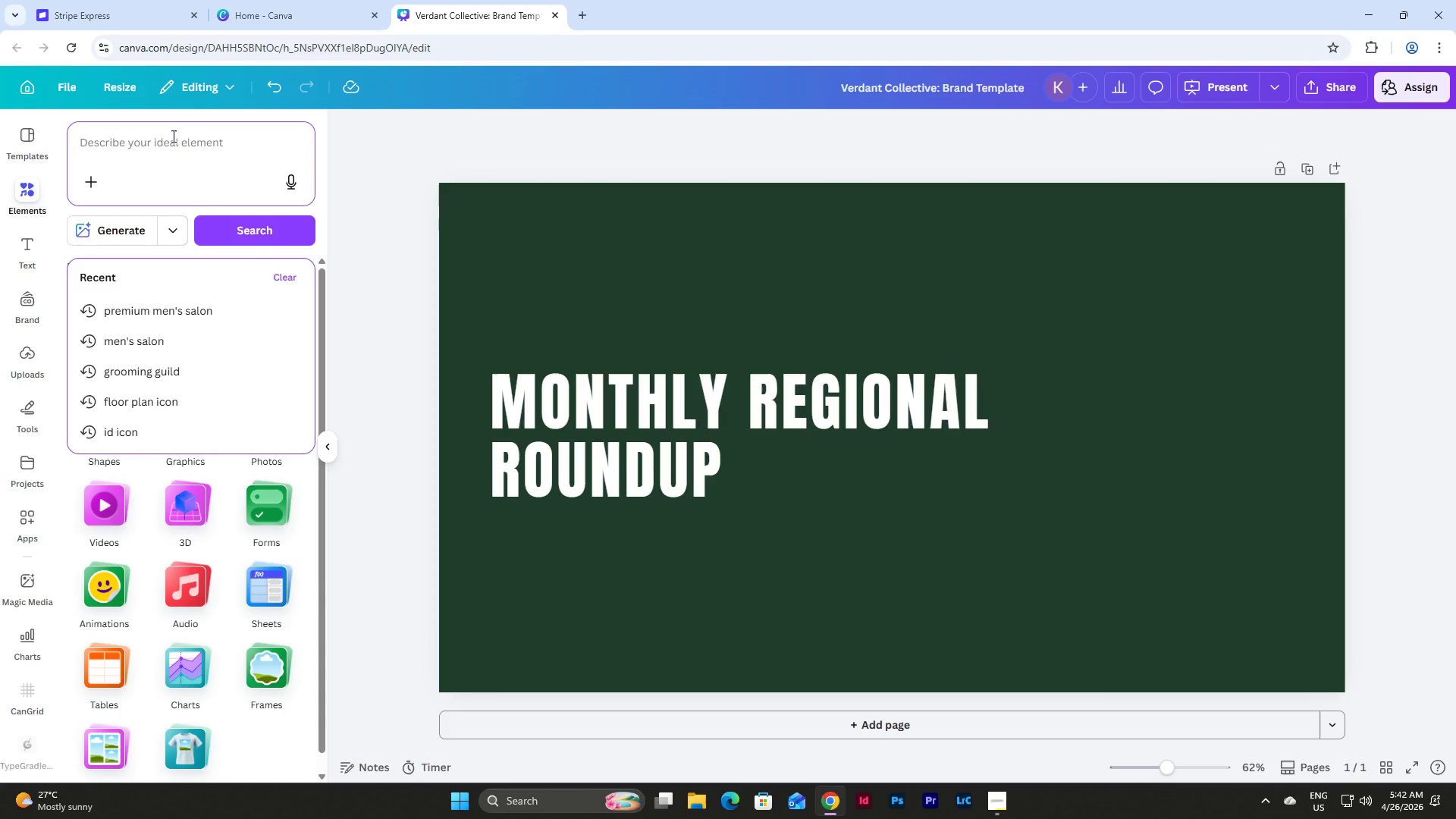 
key(S)
 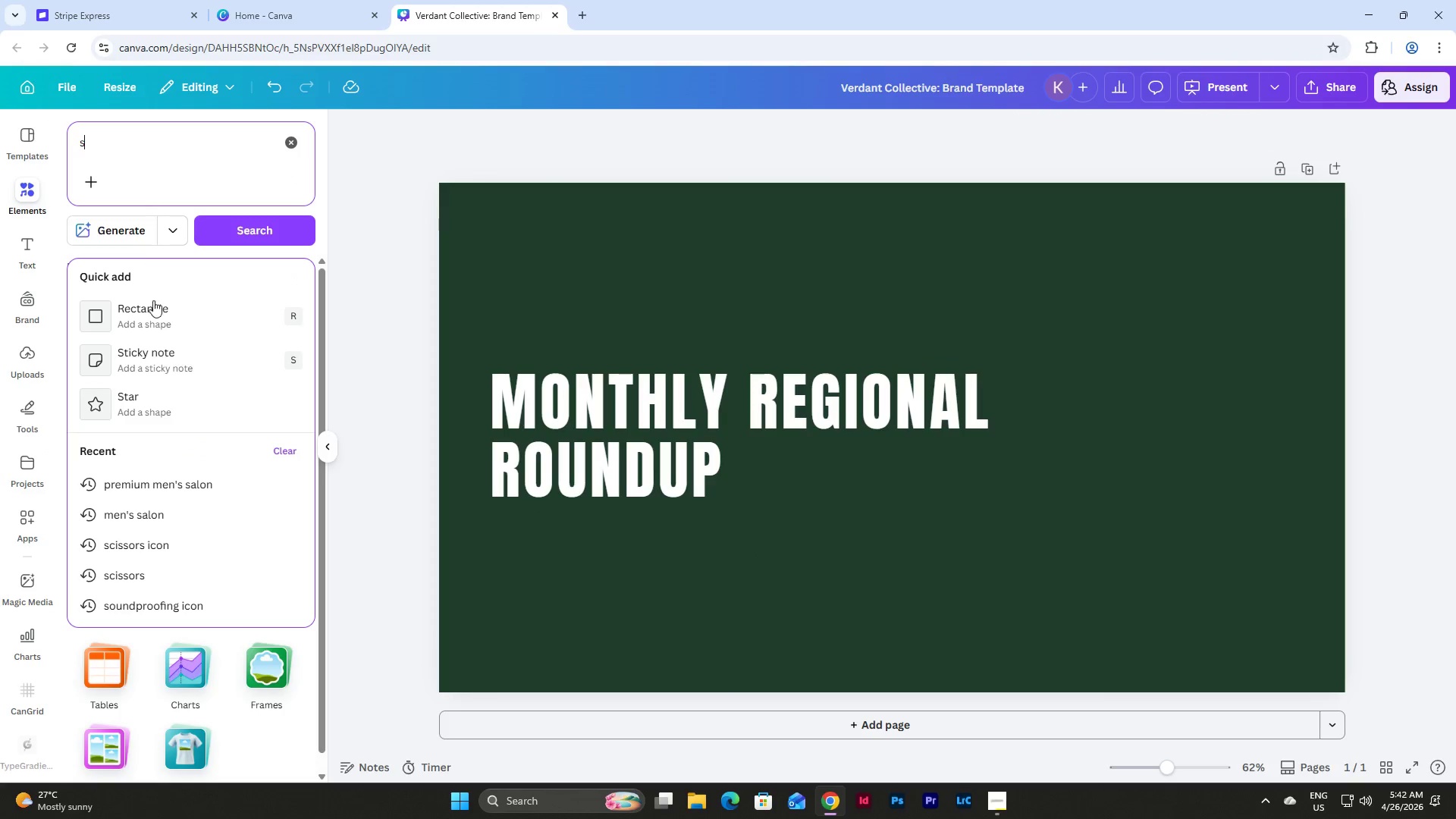 
left_click([155, 308])
 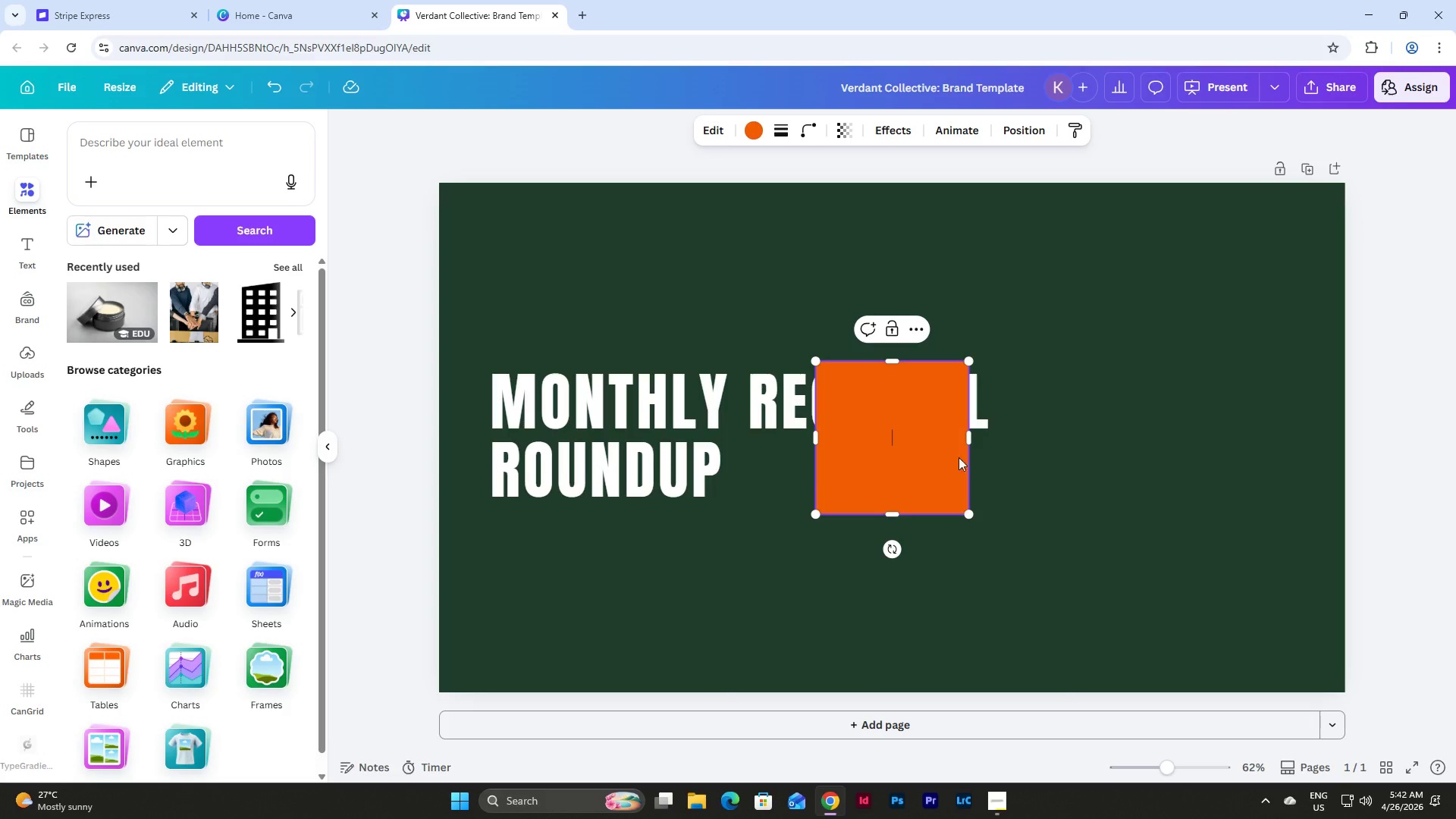 
left_click([1031, 481])
 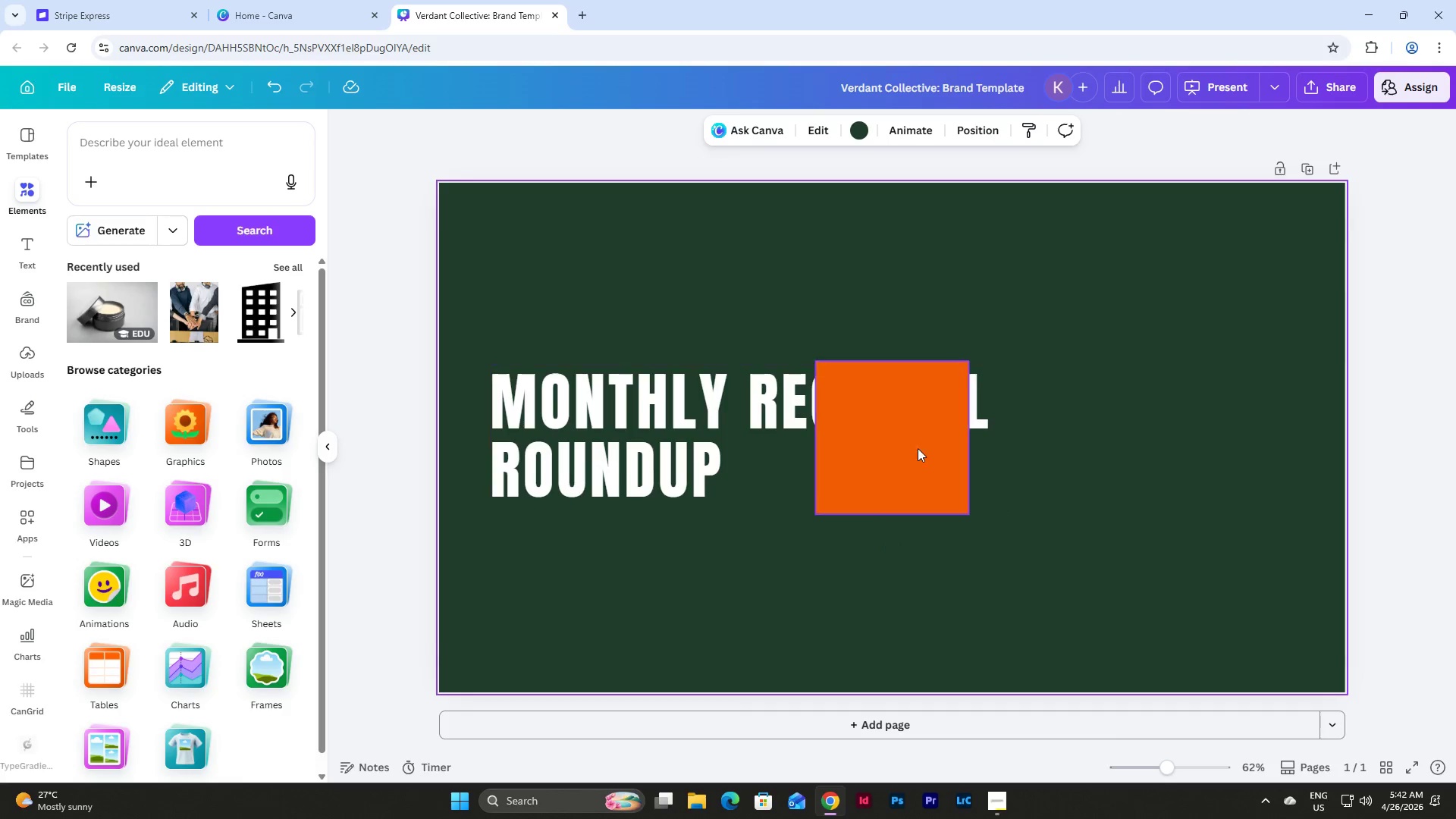 
left_click_drag(start_coordinate=[870, 437], to_coordinate=[1072, 417])
 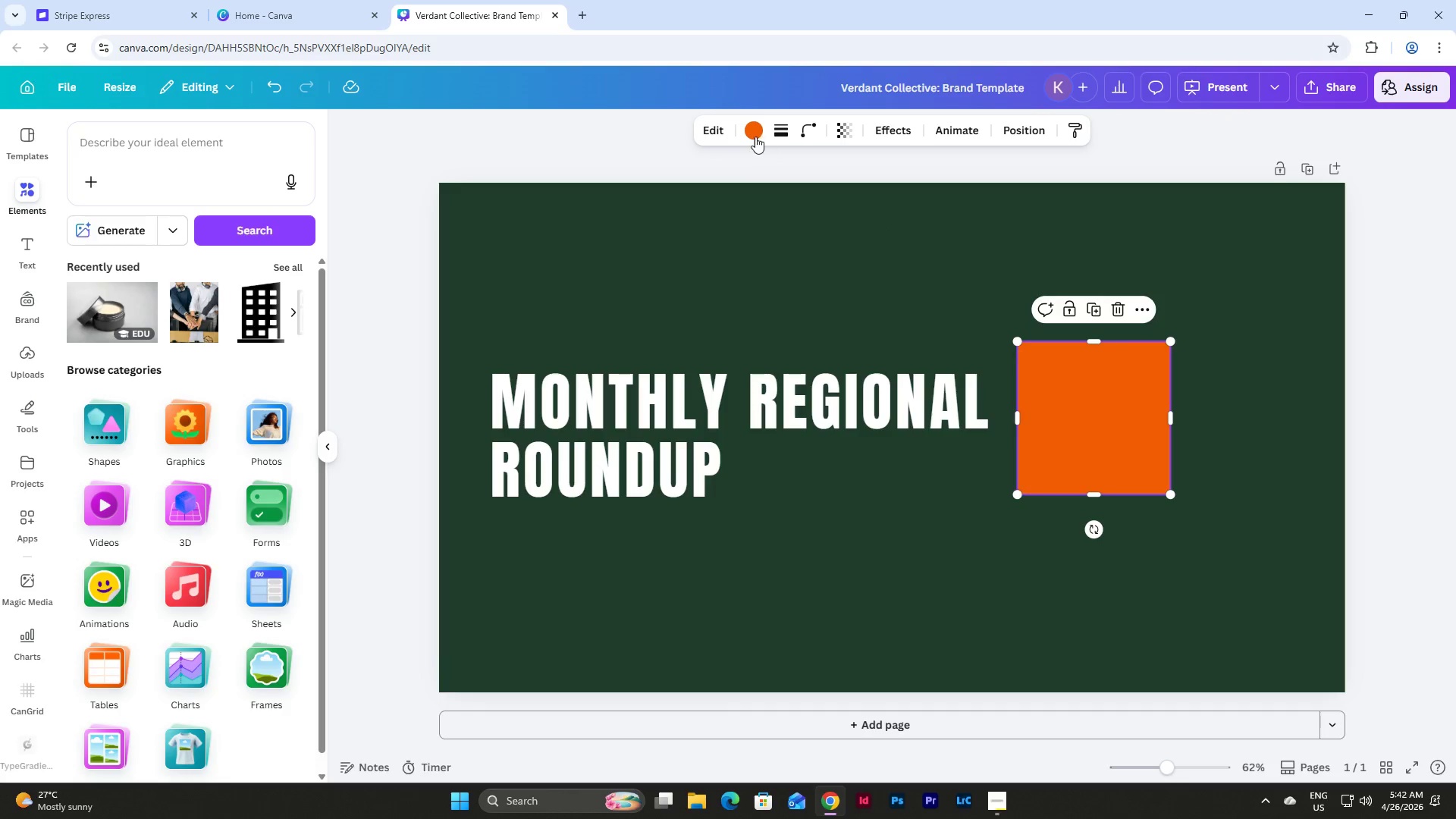 
left_click([753, 134])
 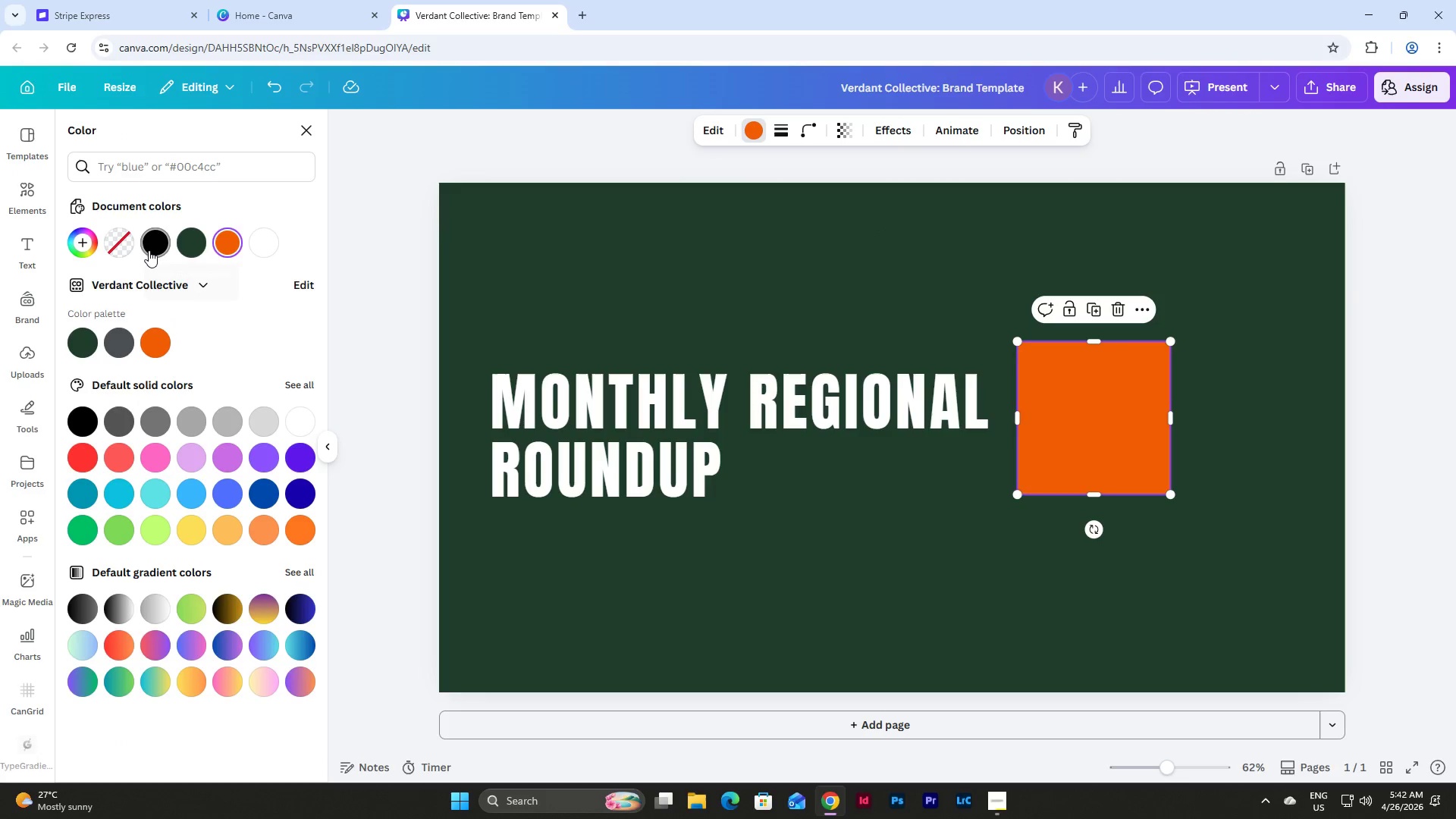 
left_click([113, 336])
 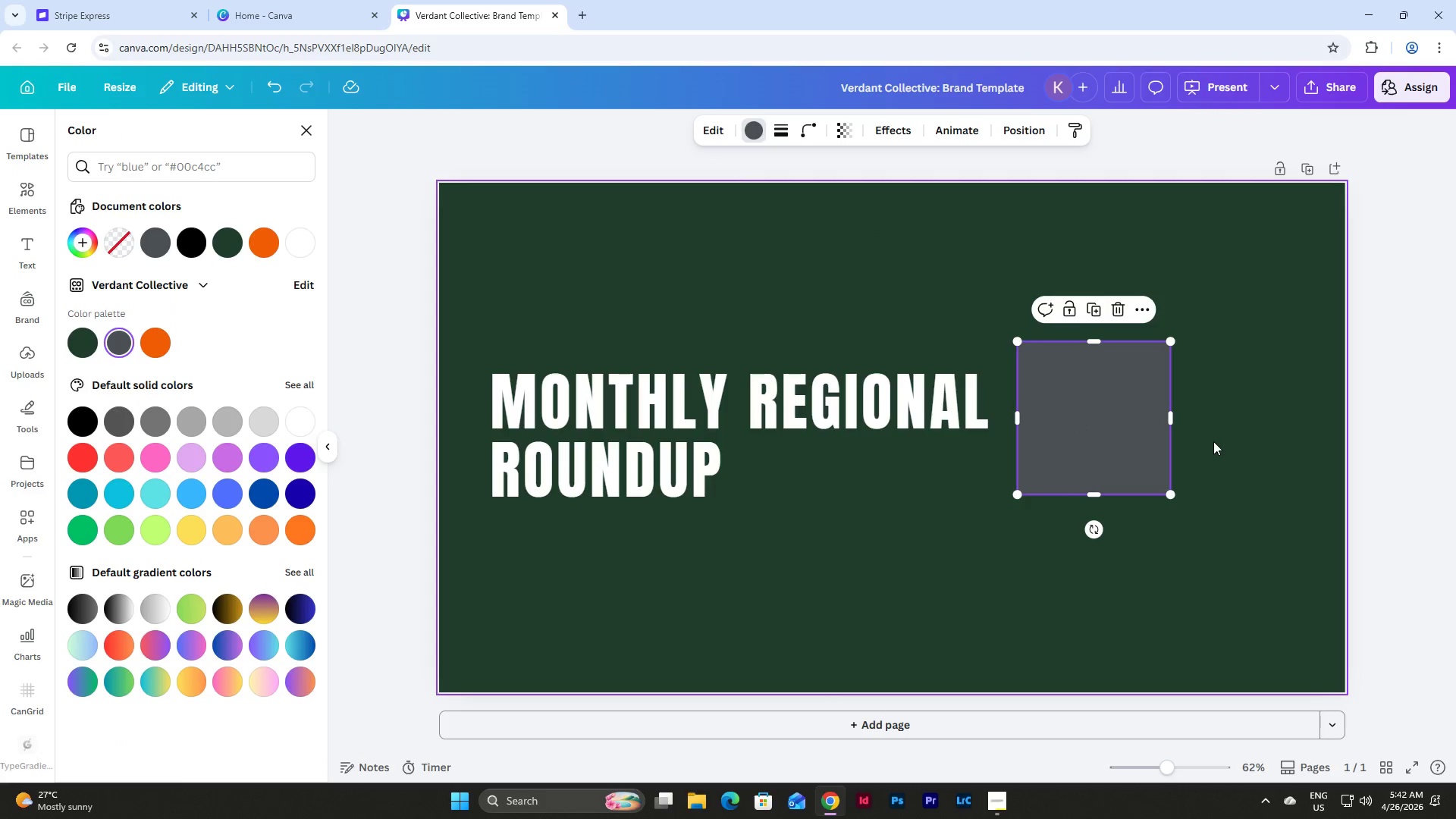 
left_click([1215, 409])
 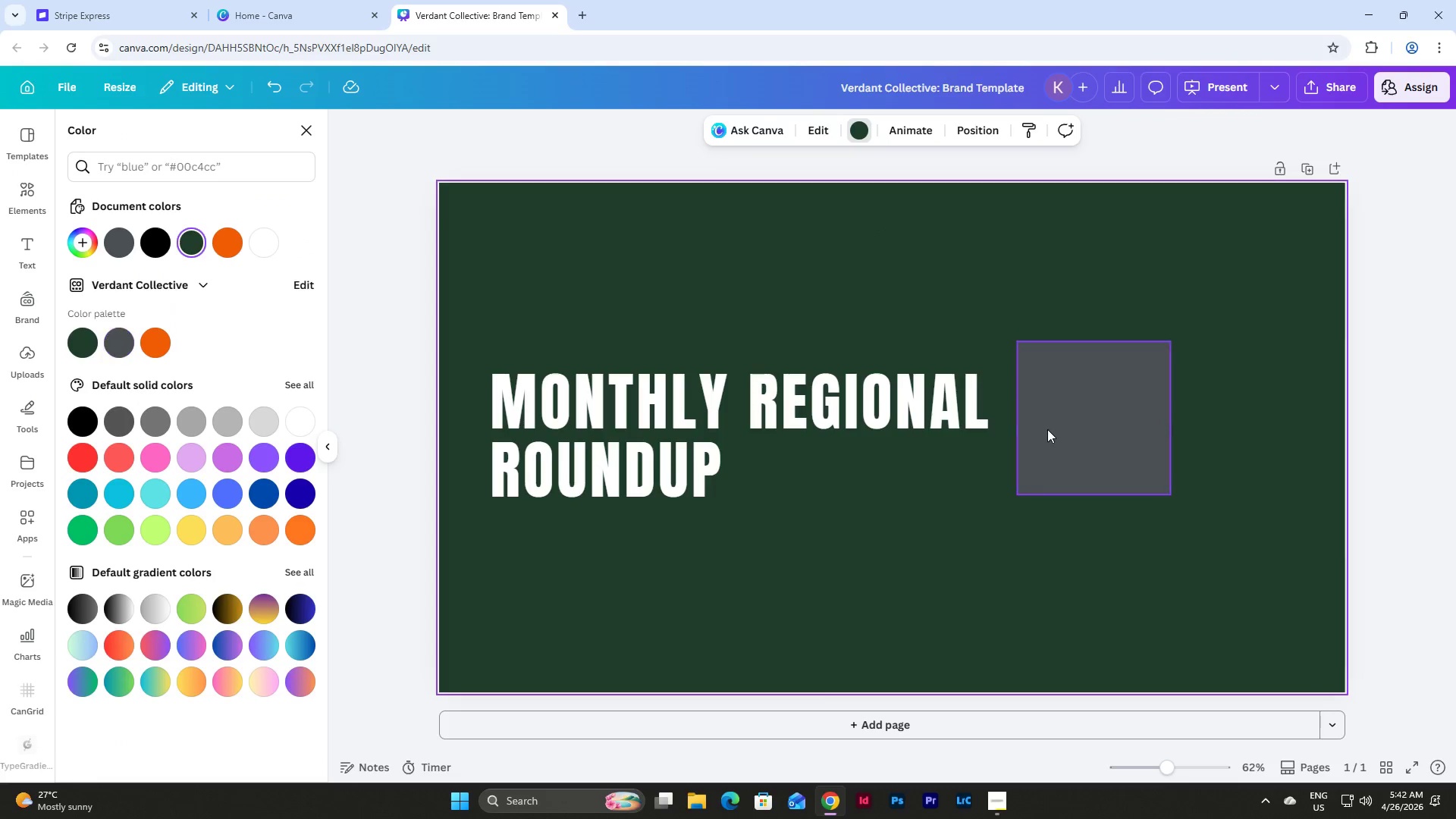 
left_click_drag(start_coordinate=[1047, 429], to_coordinate=[1072, 463])
 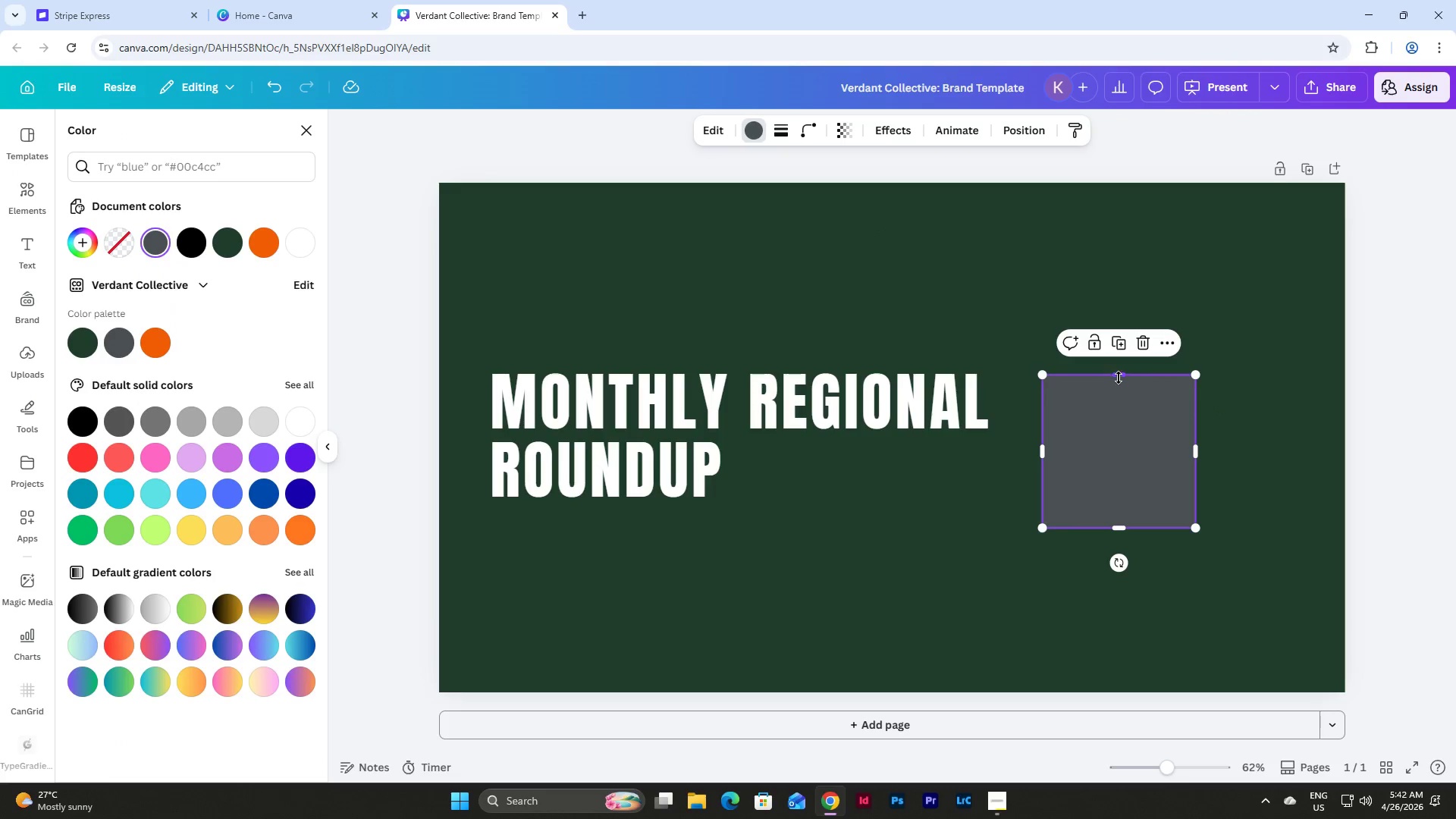 
left_click_drag(start_coordinate=[1123, 377], to_coordinate=[1125, 522])
 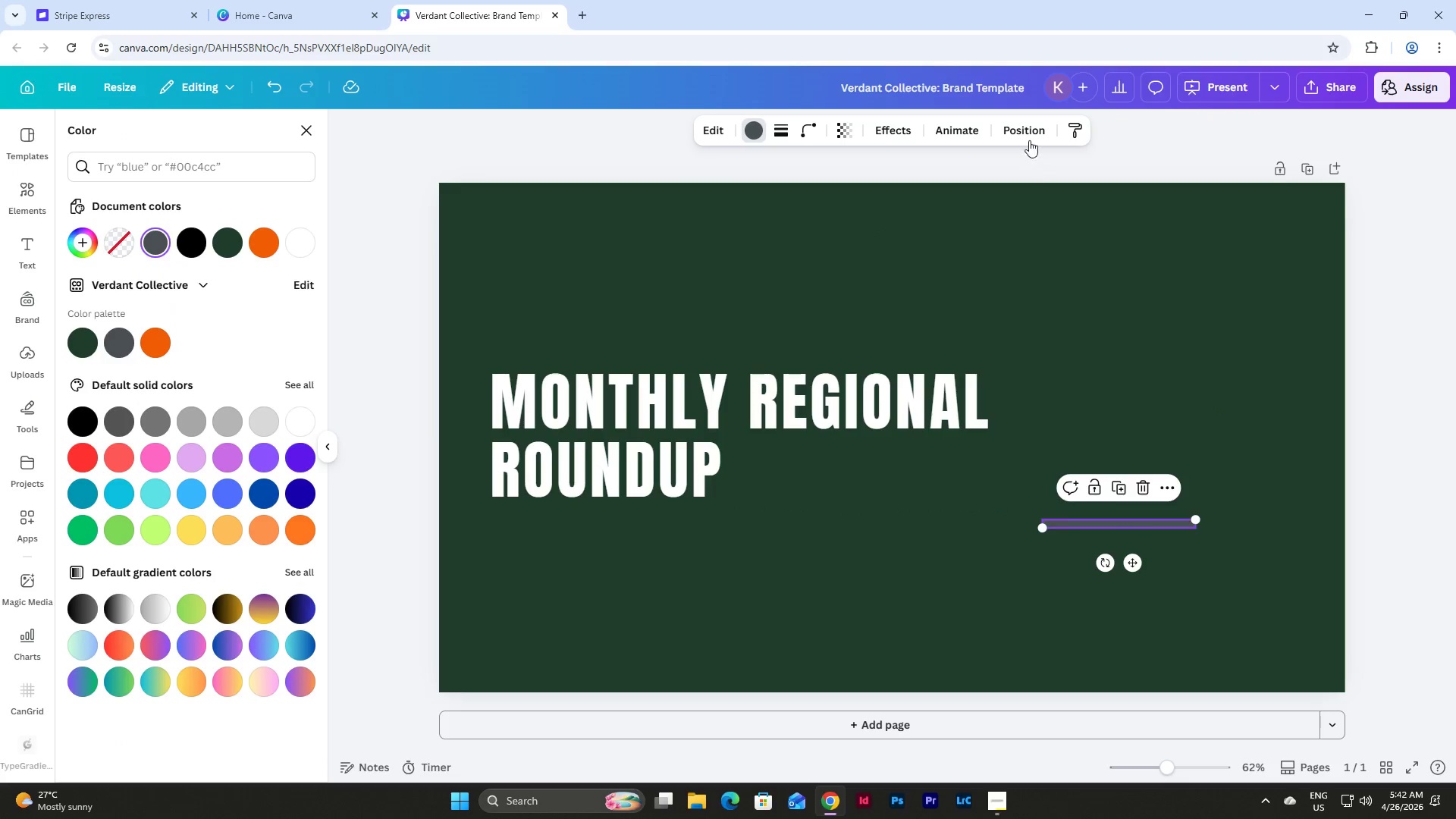 
left_click([1028, 136])
 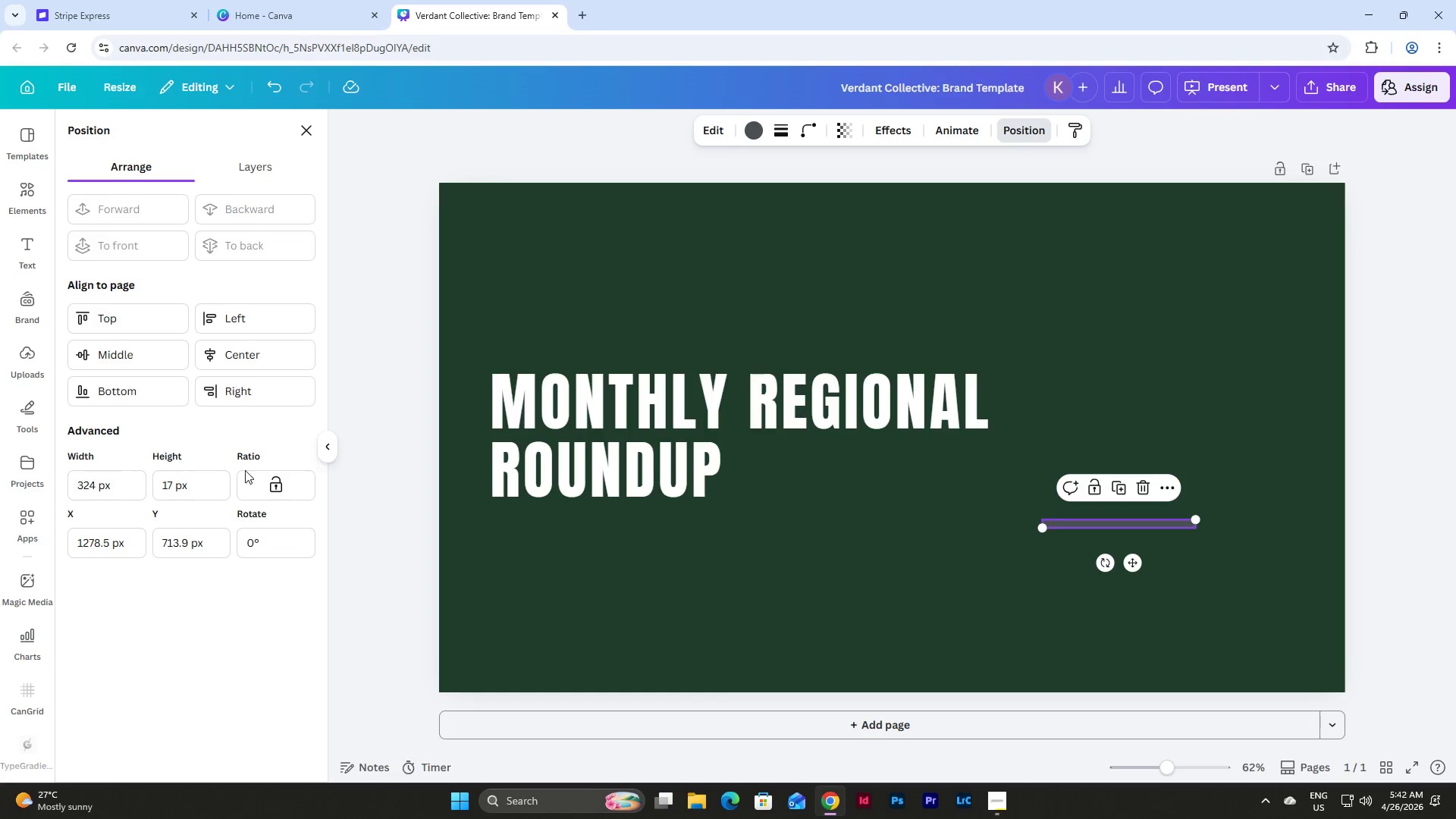 
left_click_drag(start_coordinate=[188, 484], to_coordinate=[100, 482])
 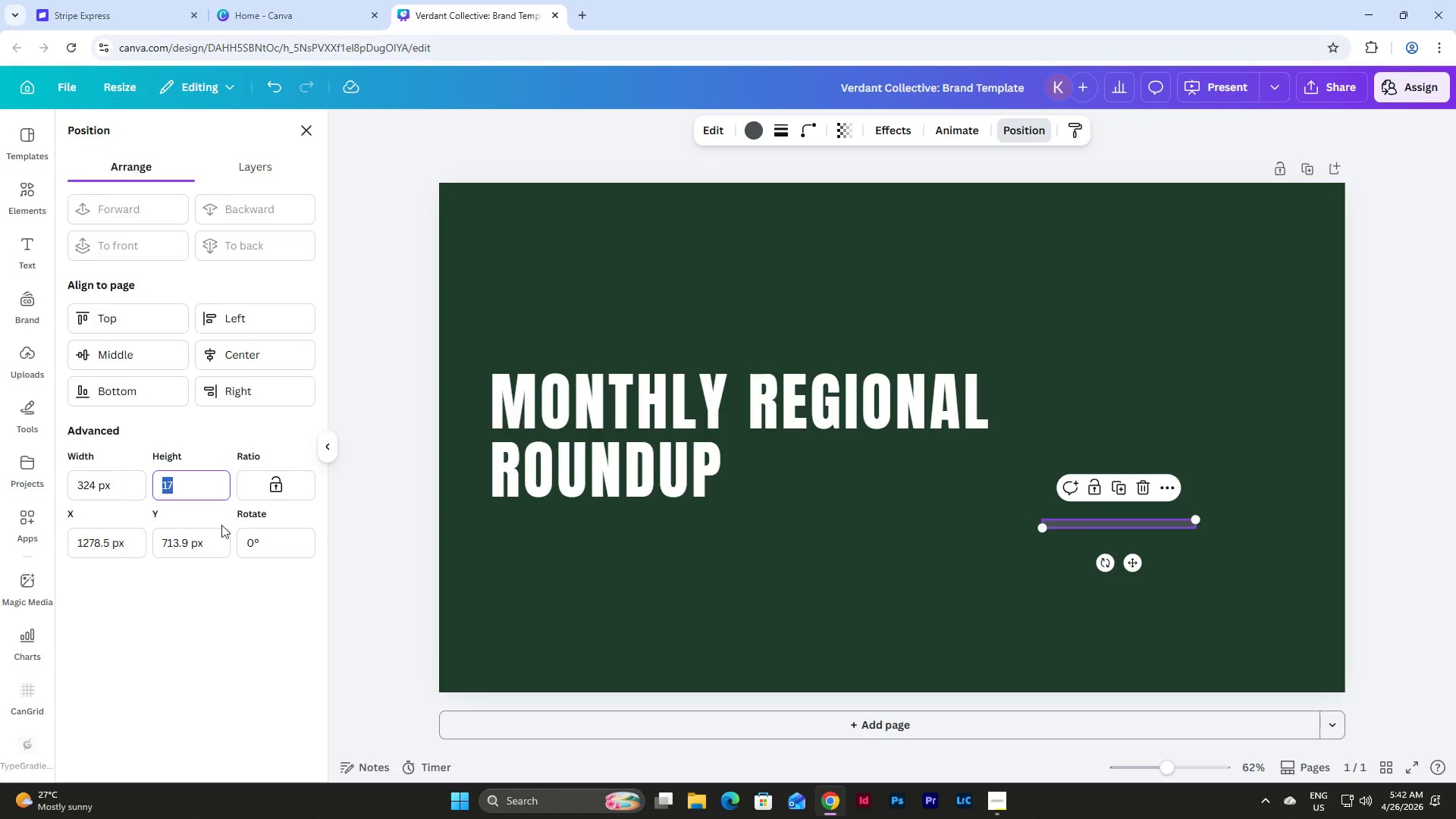 
left_click_drag(start_coordinate=[286, 554], to_coordinate=[242, 548])
 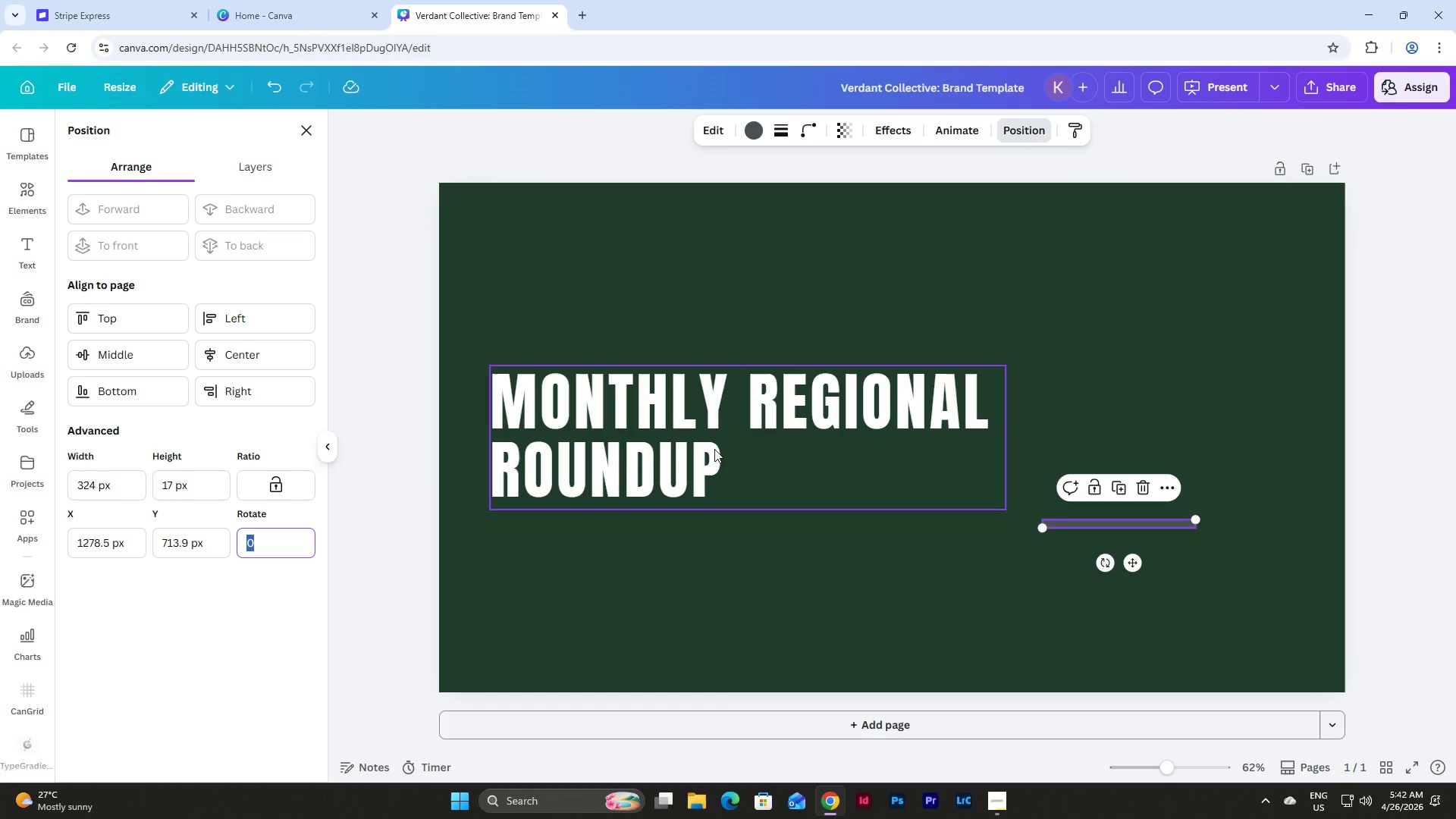 
key(Numpad9)
 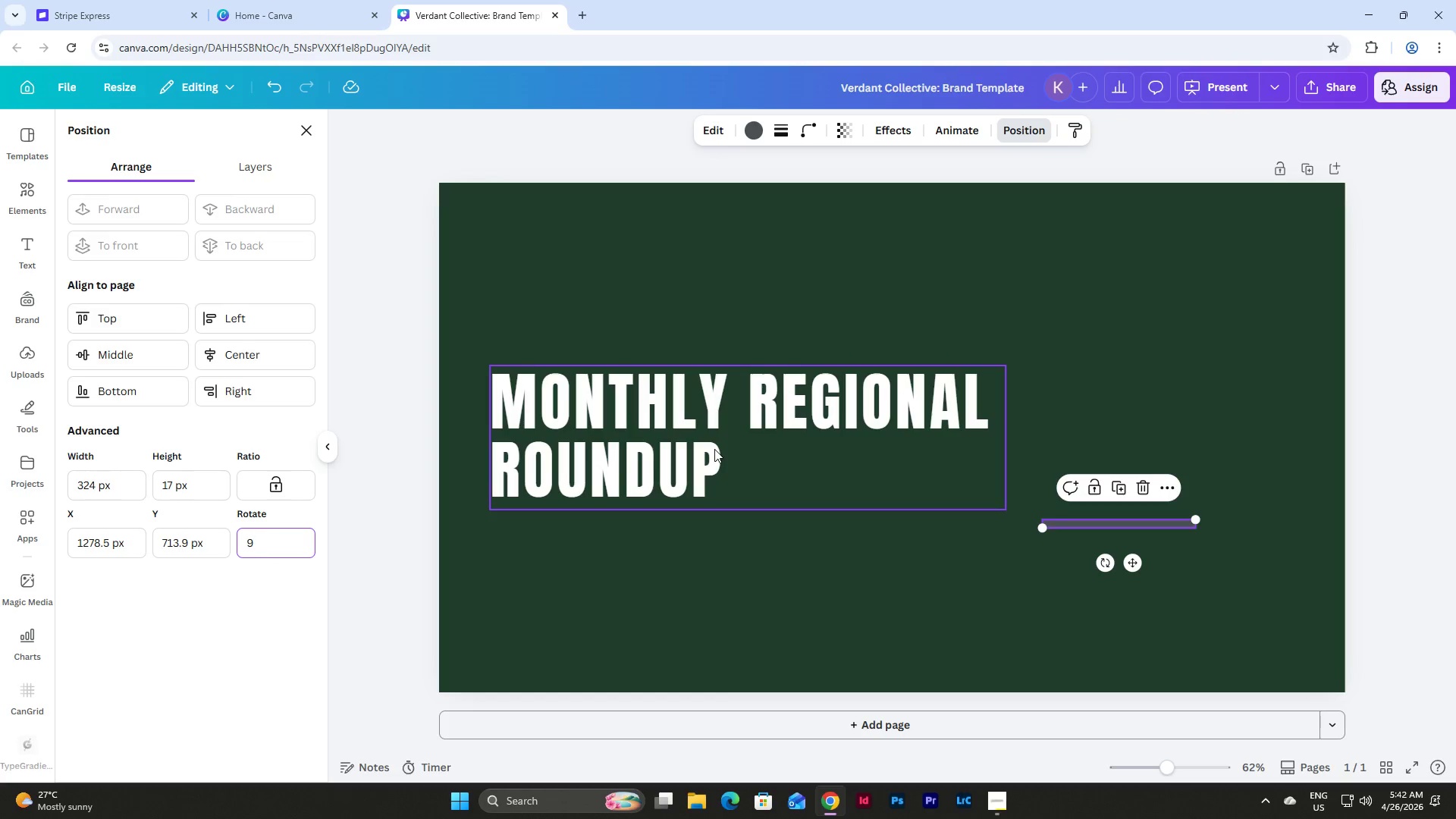 
key(Numpad0)
 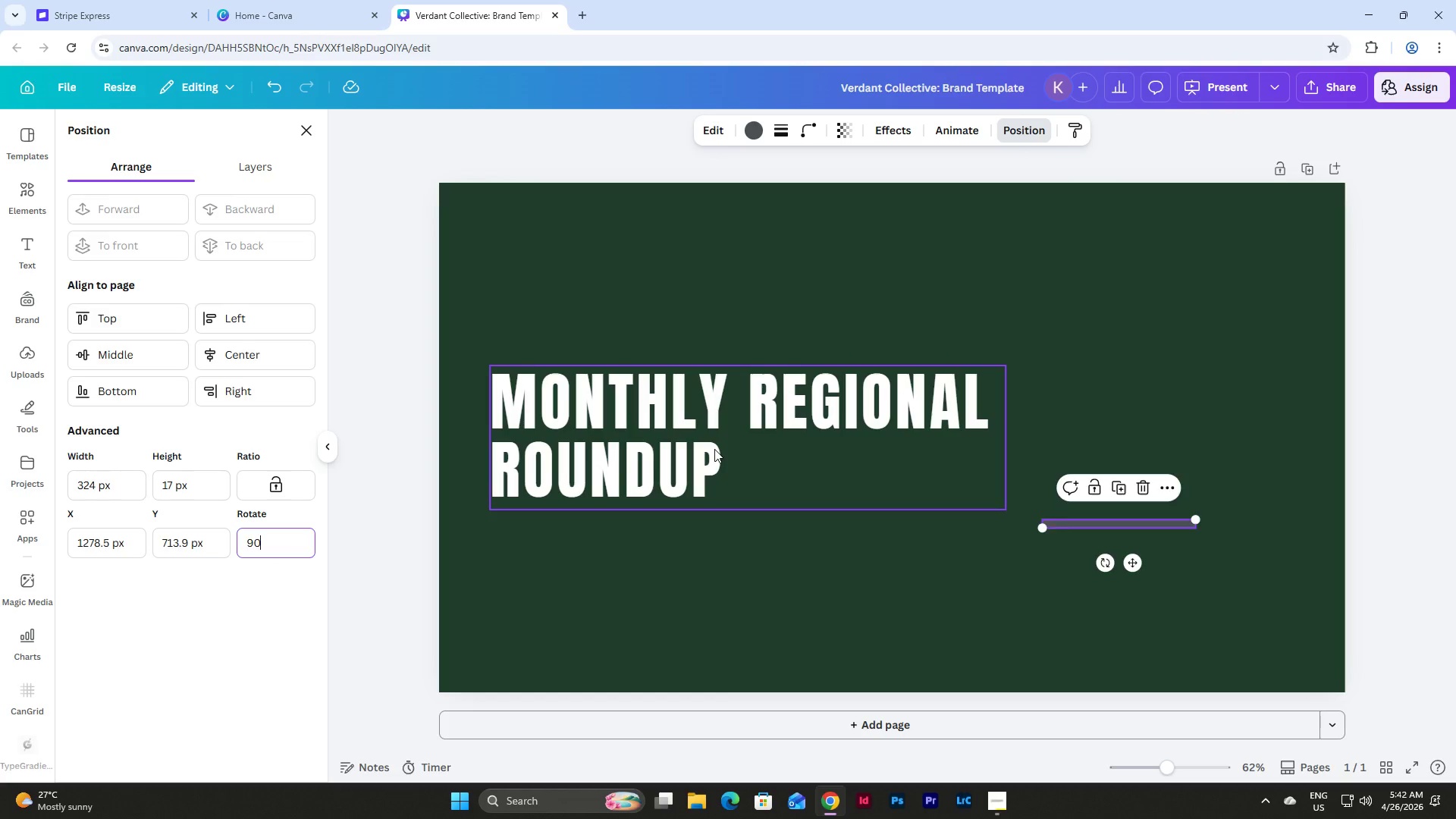 
key(NumpadEnter)
 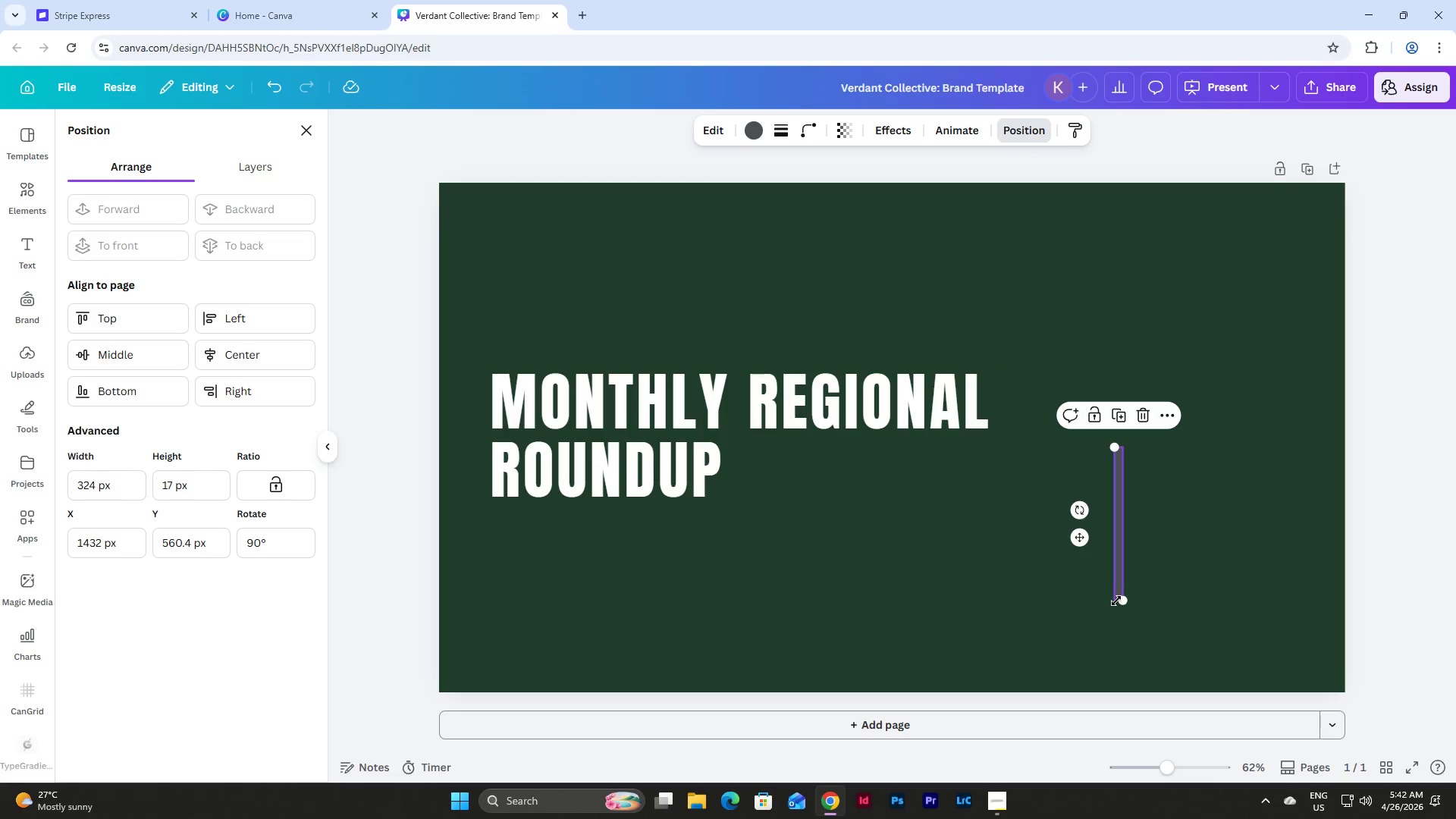 
left_click_drag(start_coordinate=[1121, 604], to_coordinate=[1123, 647])
 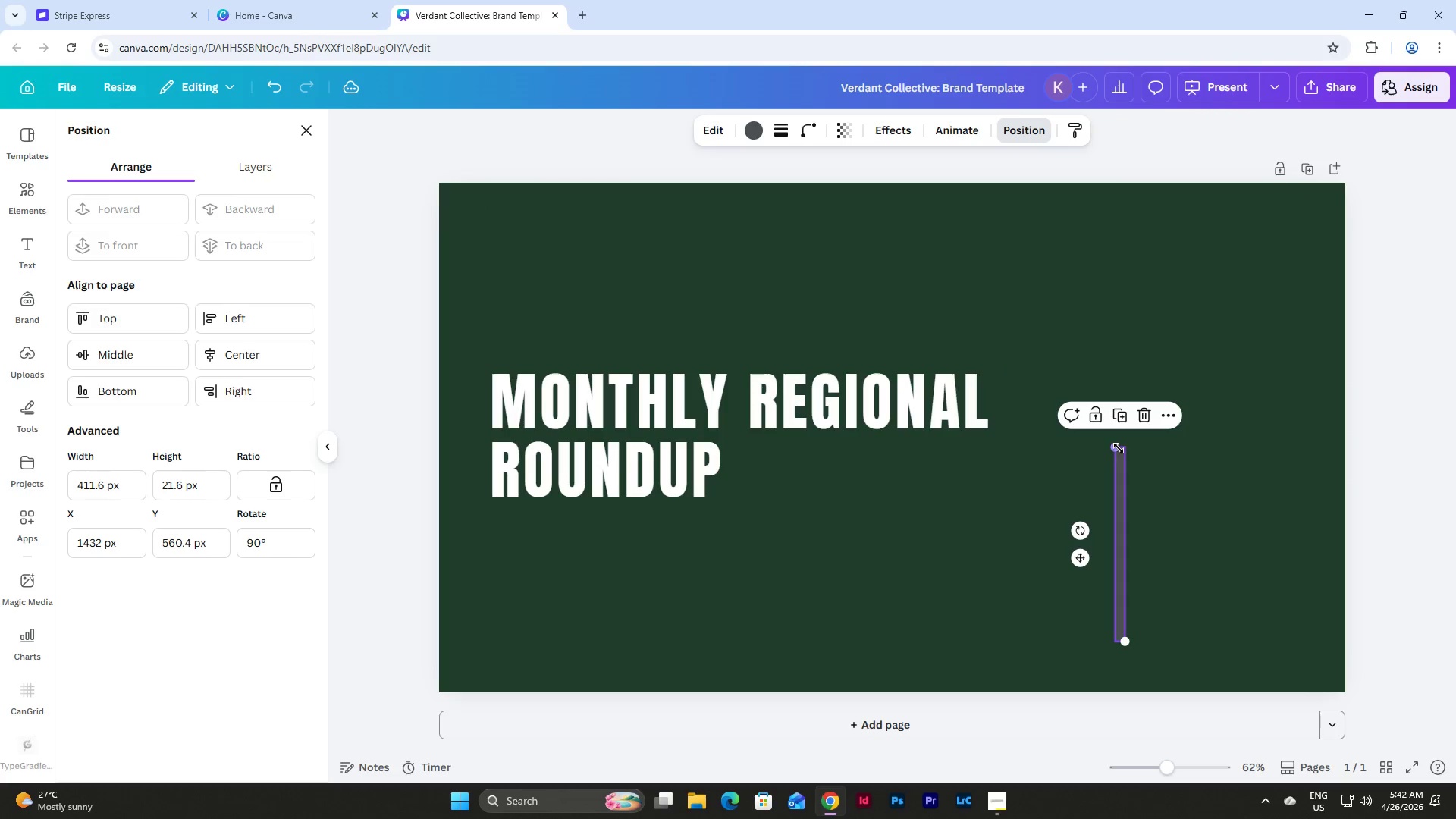 
left_click_drag(start_coordinate=[1119, 448], to_coordinate=[1115, 233])
 